 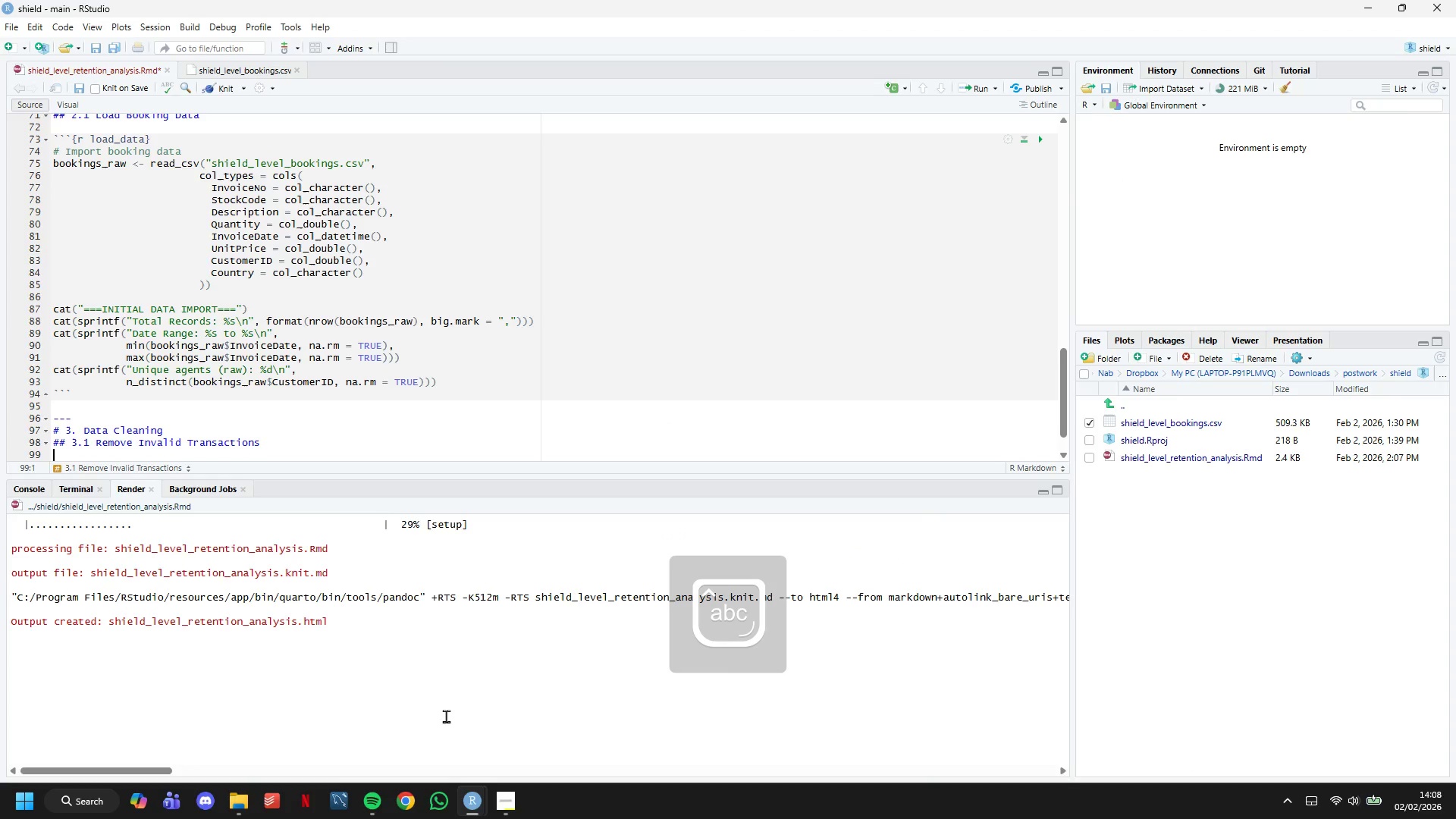 
key(Enter)
 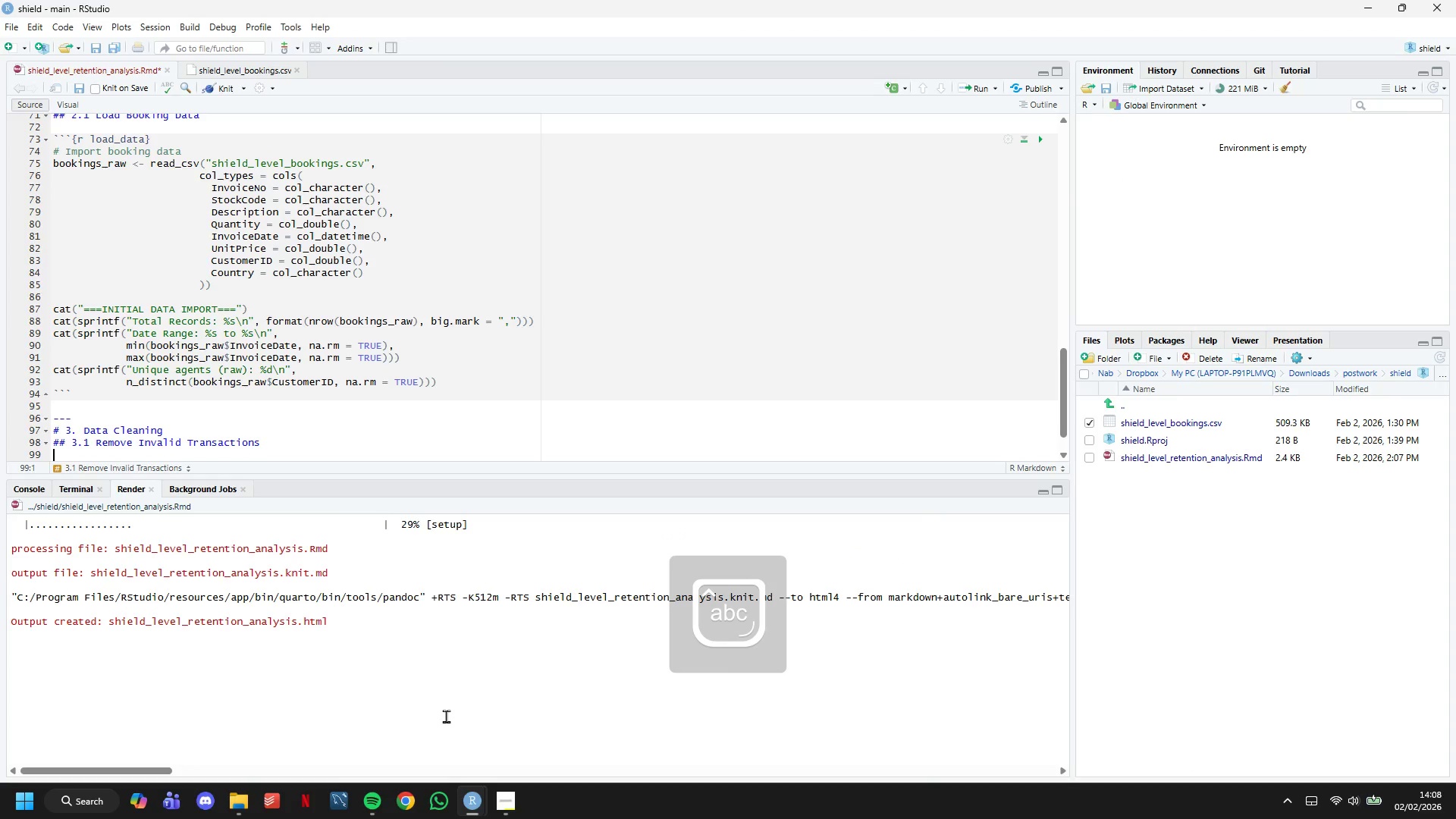 
key(Enter)
 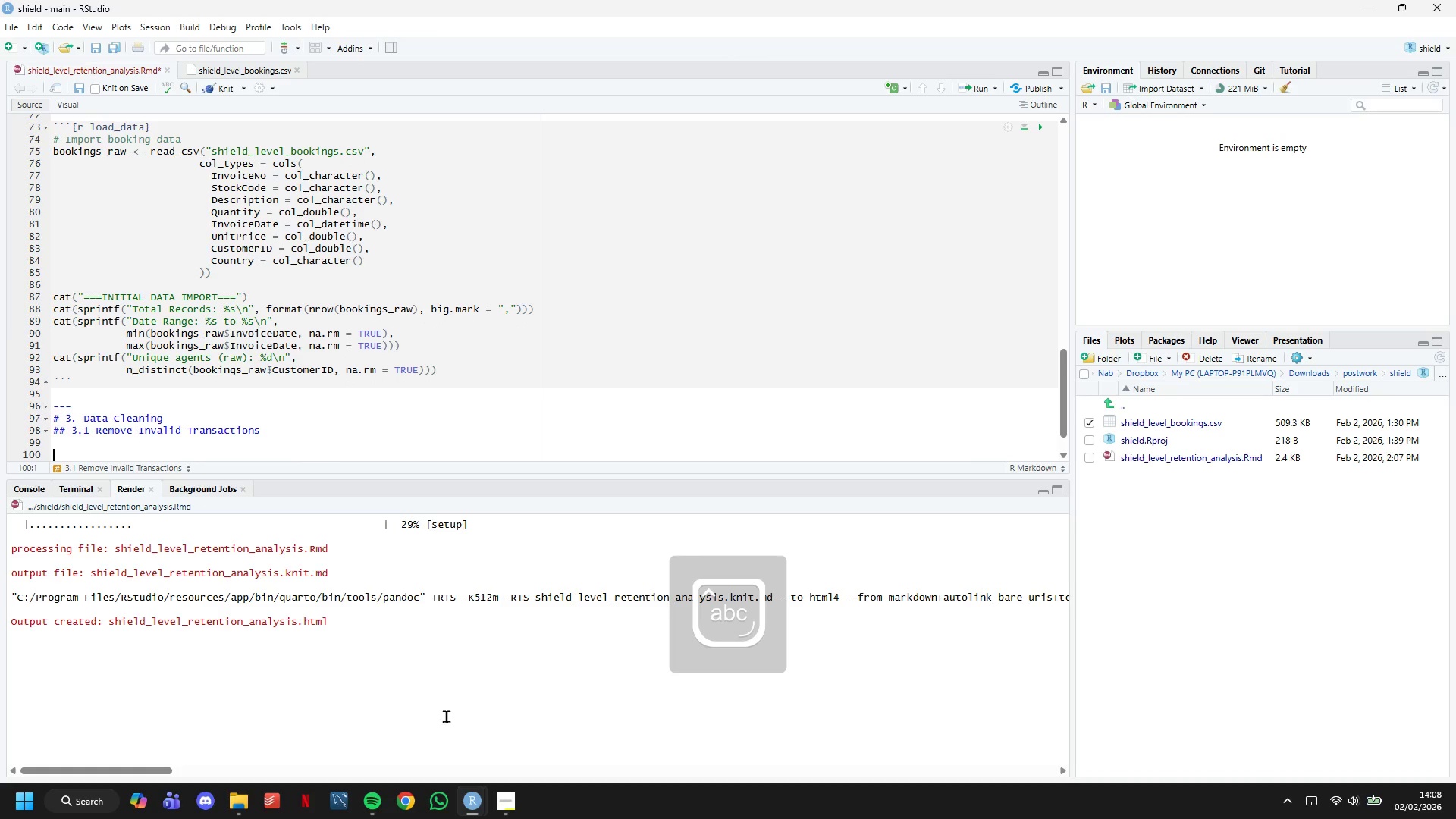 
key(Enter)
 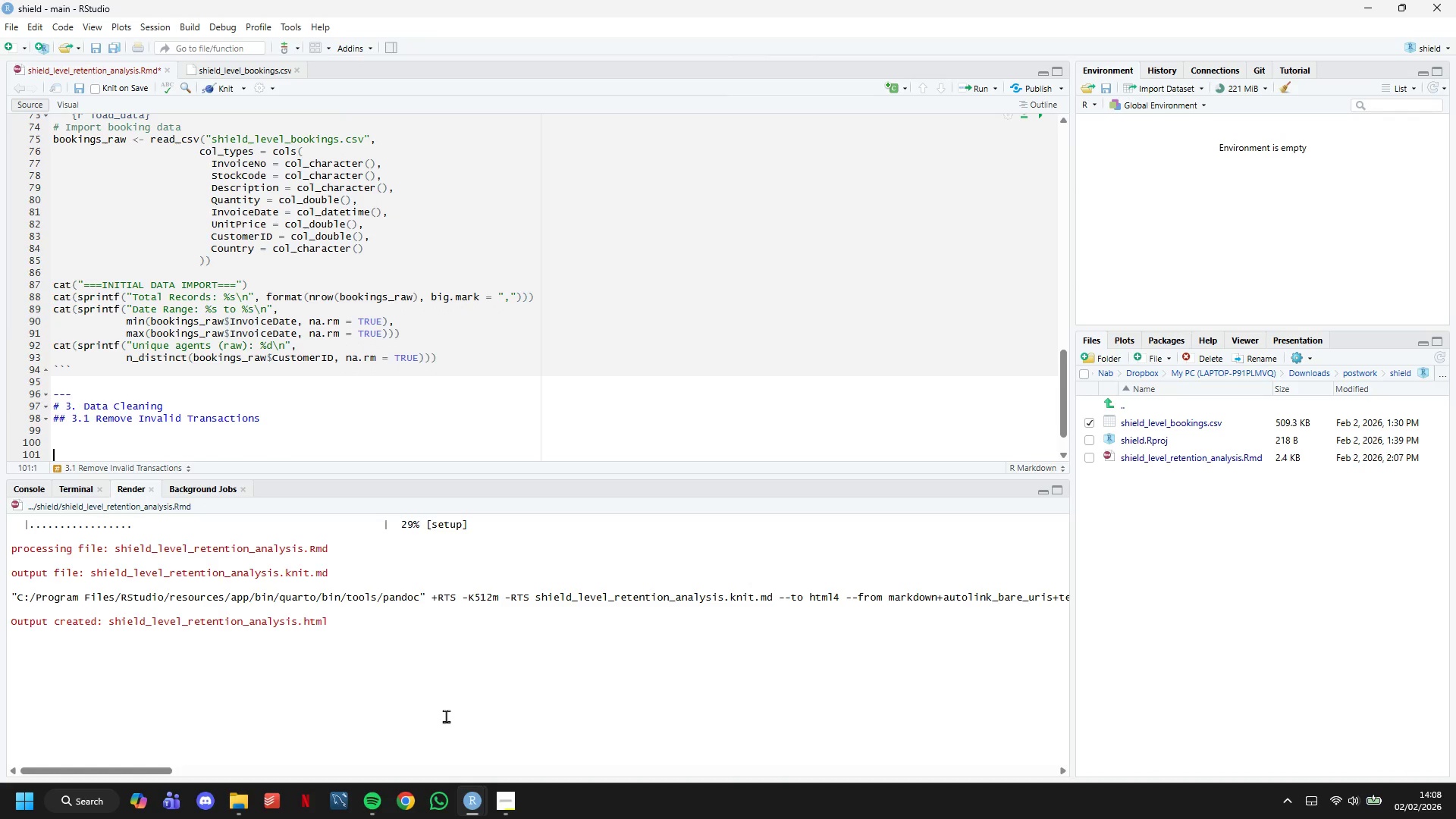 
left_click([446, 716])
 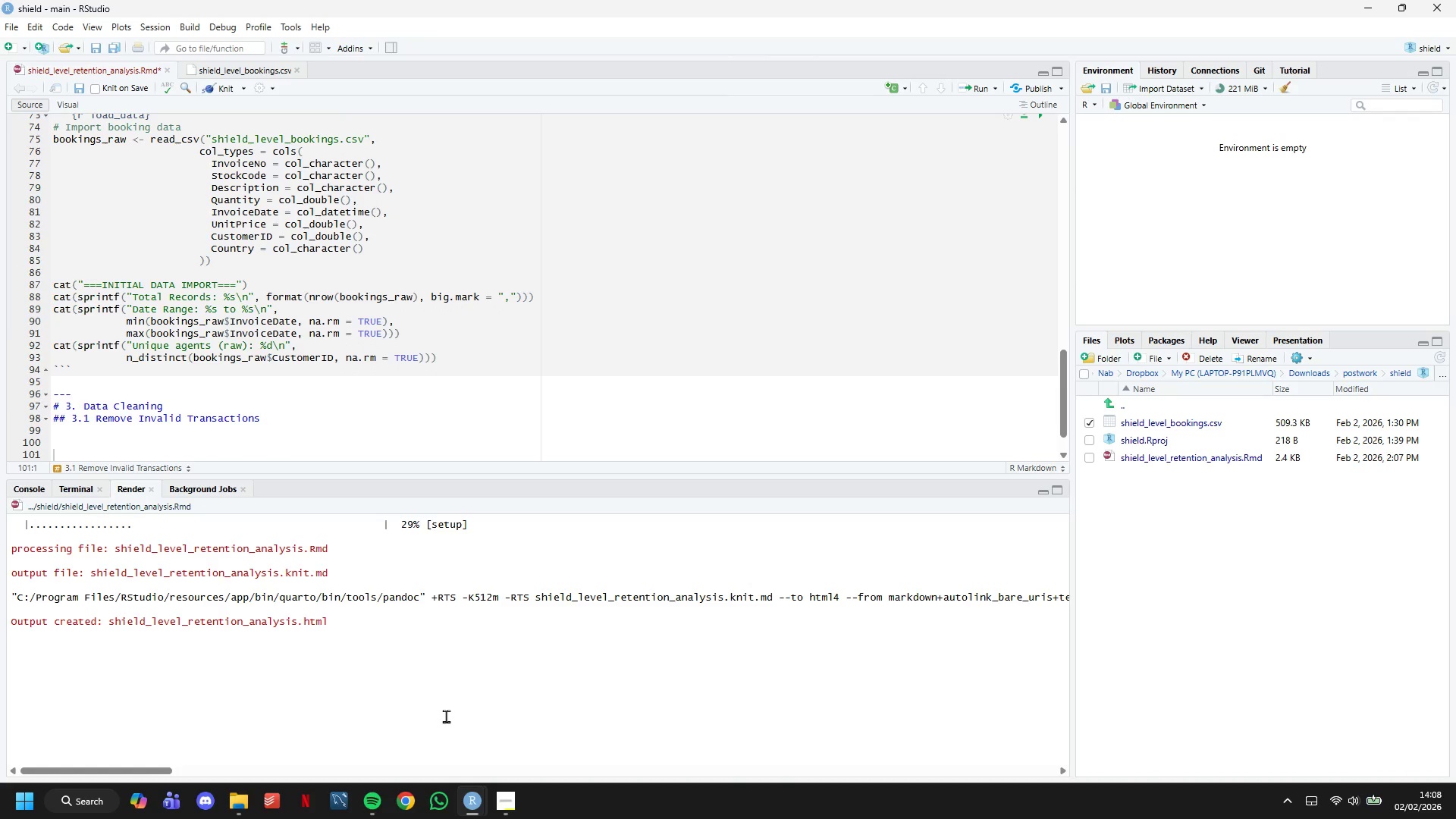 
key(ArrowUp)
 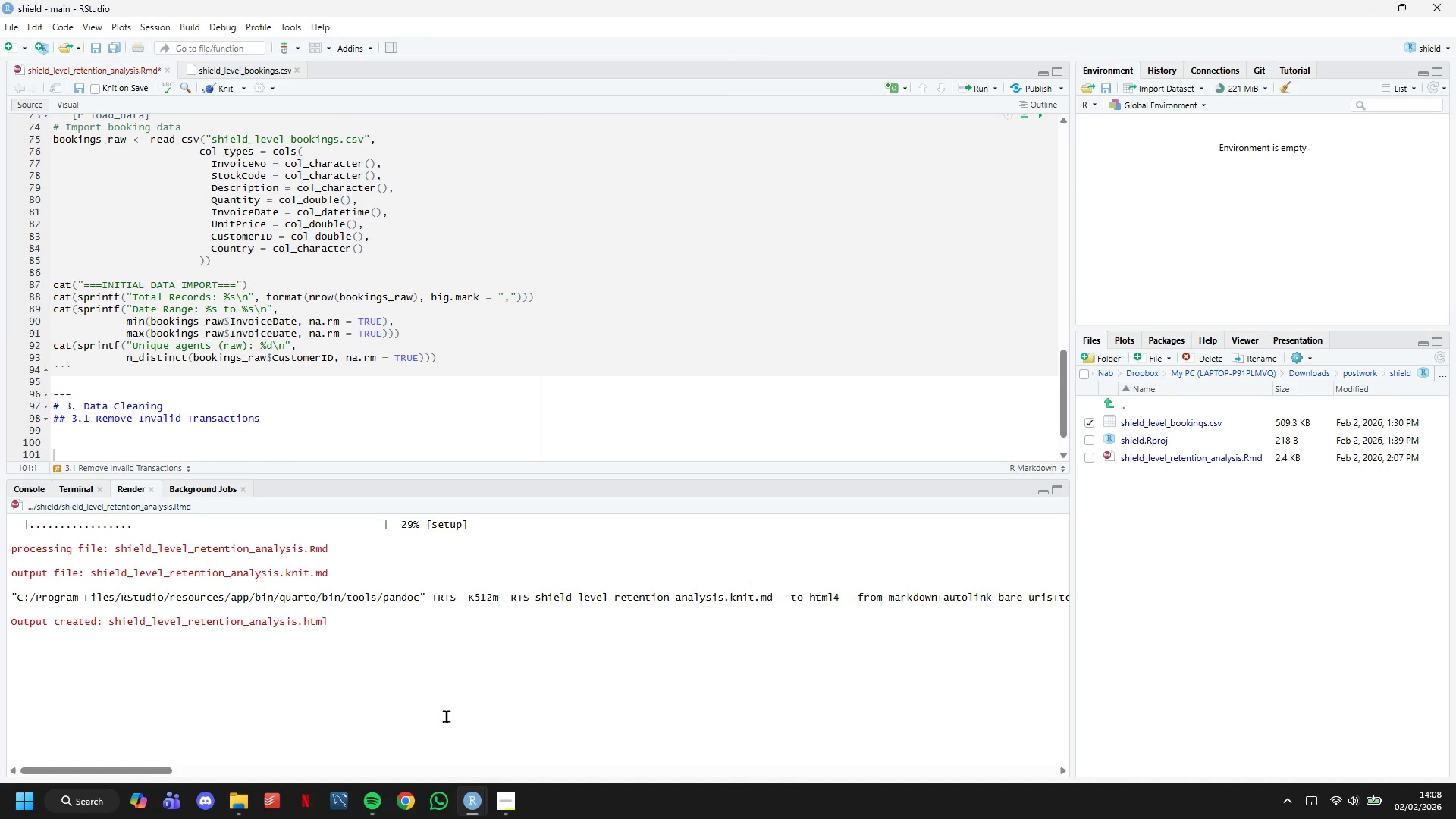 
key(ArrowUp)
 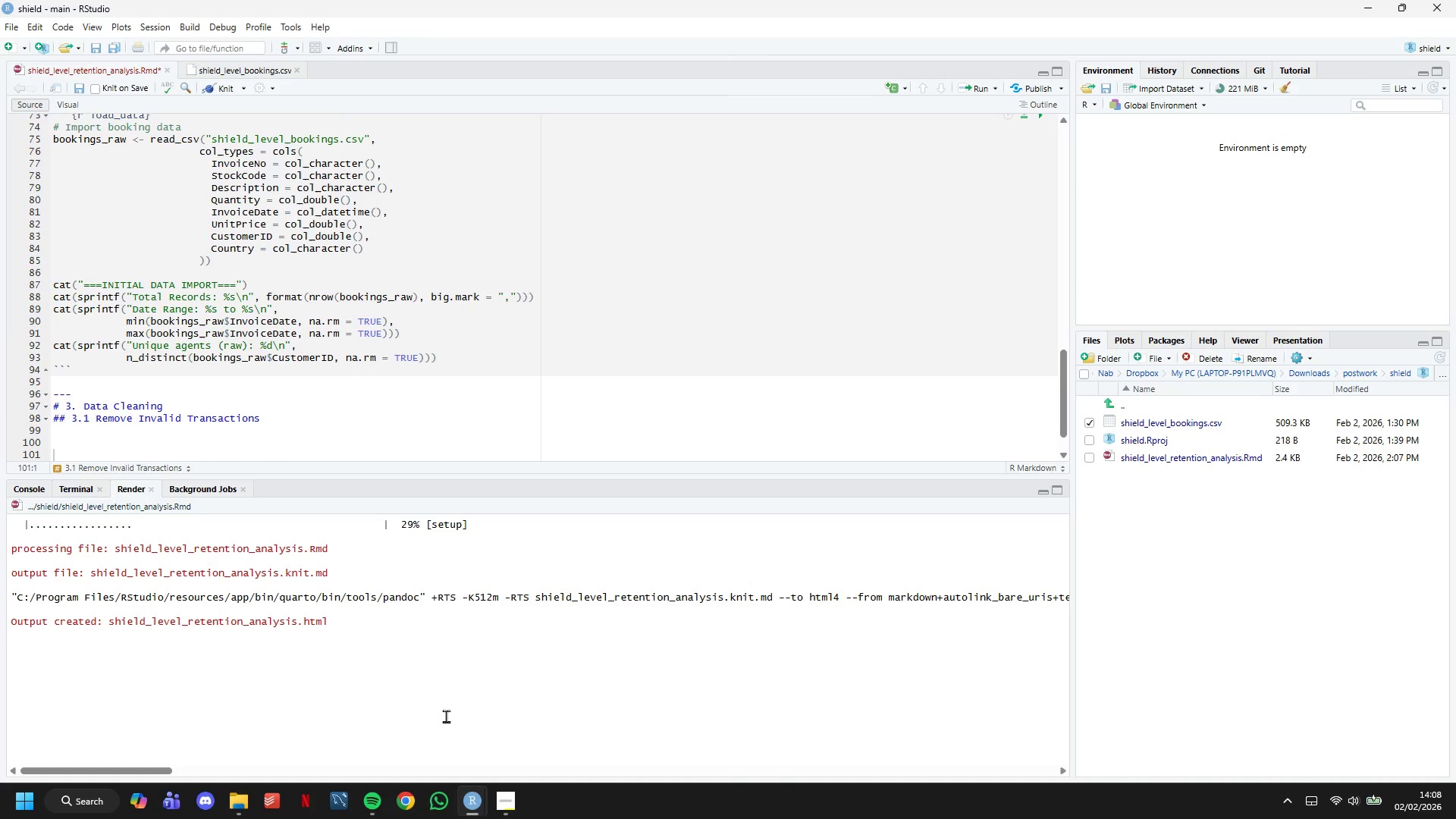 
key(ArrowUp)
 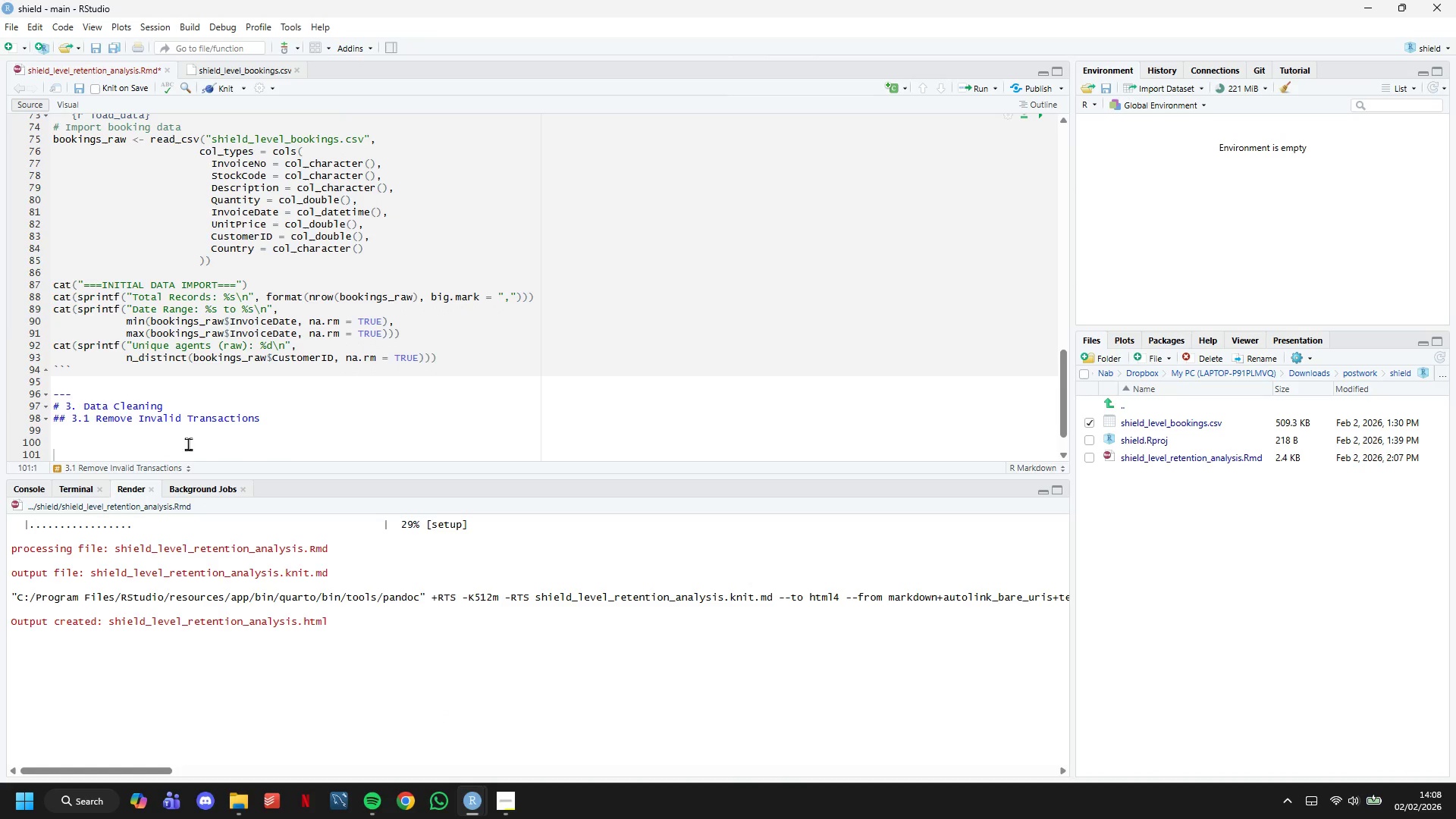 
left_click([172, 428])
 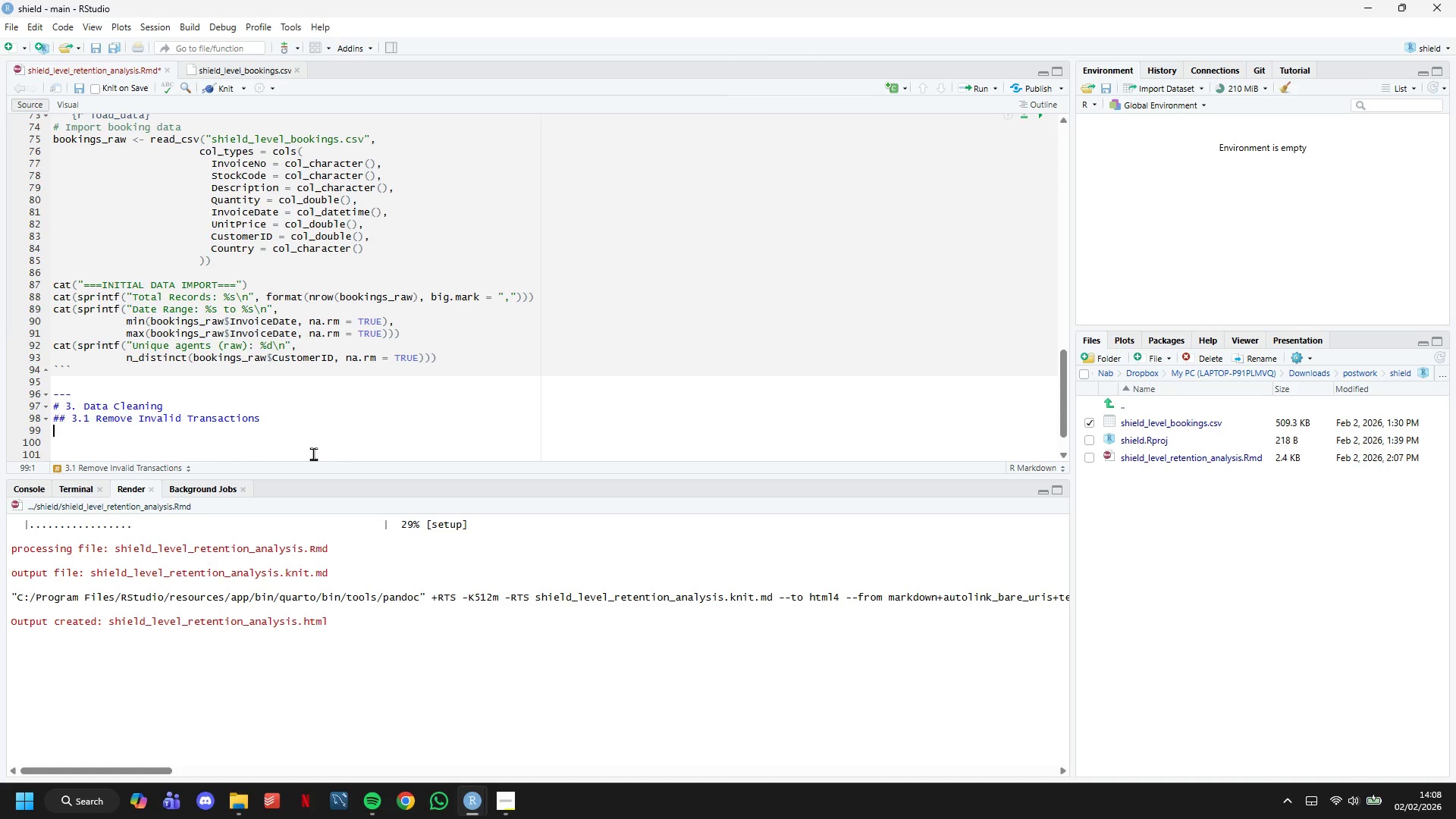 
key(Enter)
 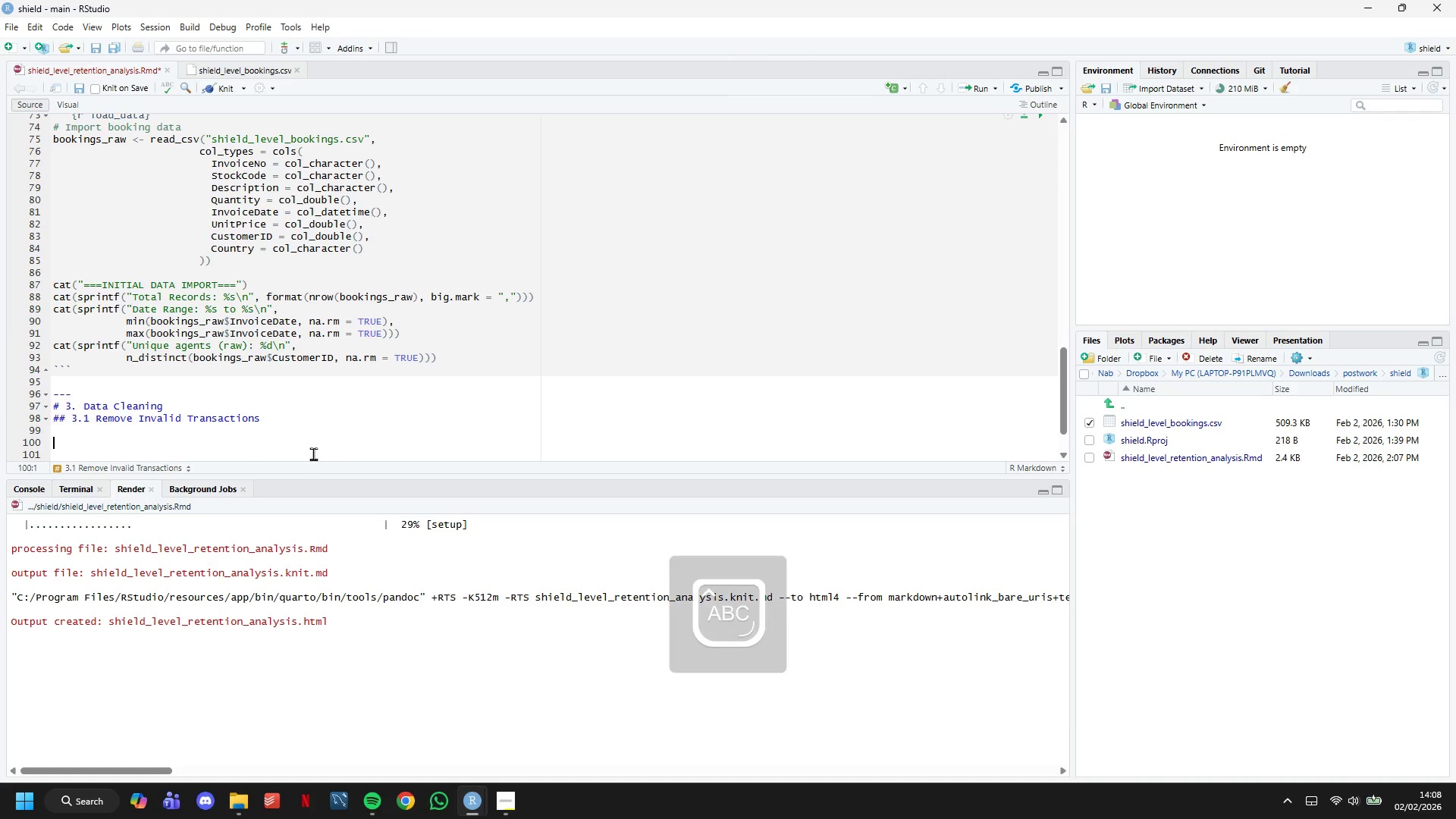 
type(Per requiree)
key(Backspace)
type(ments, we ms)
key(Backspace)
type(ust clean:)
 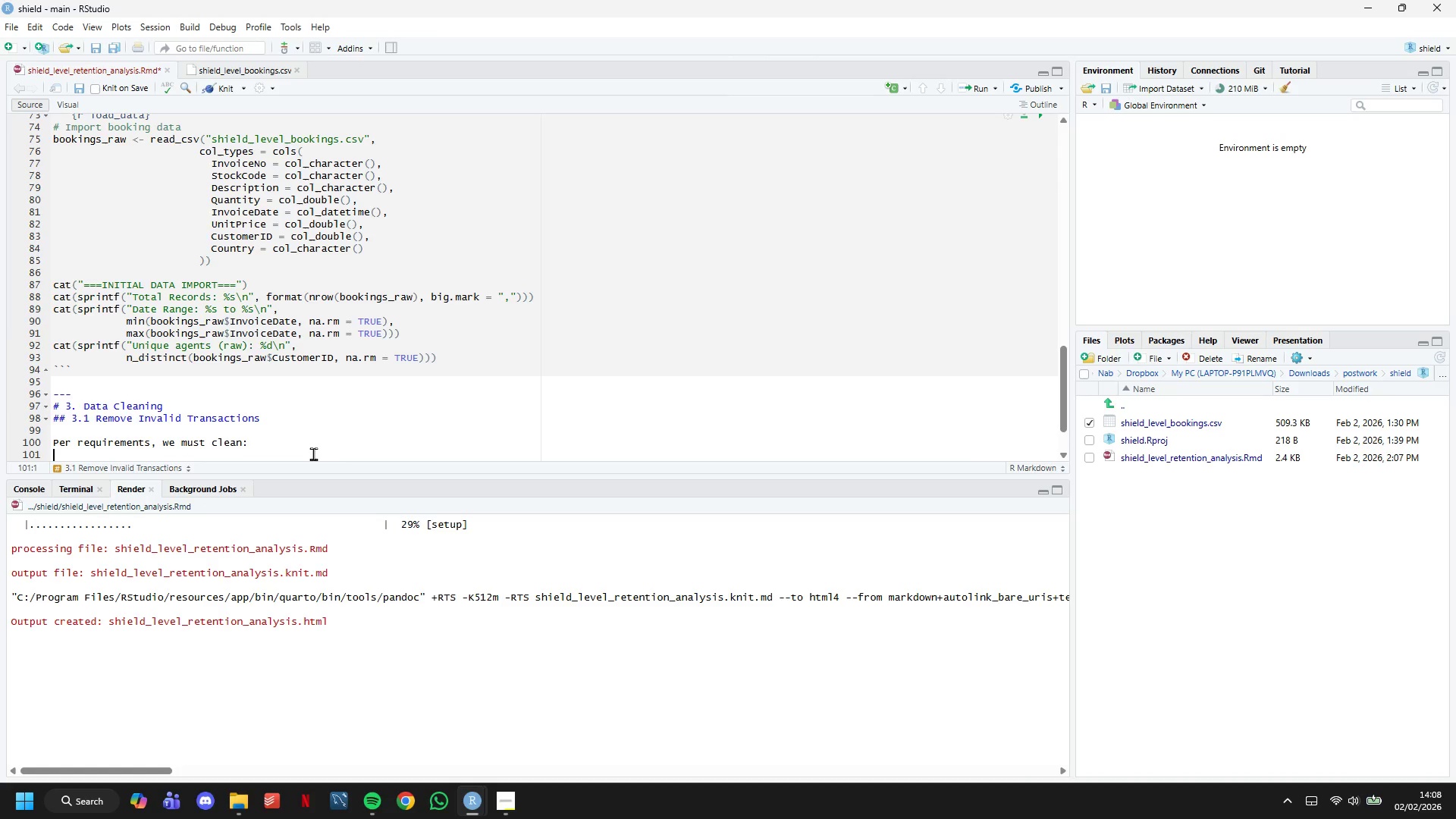 
 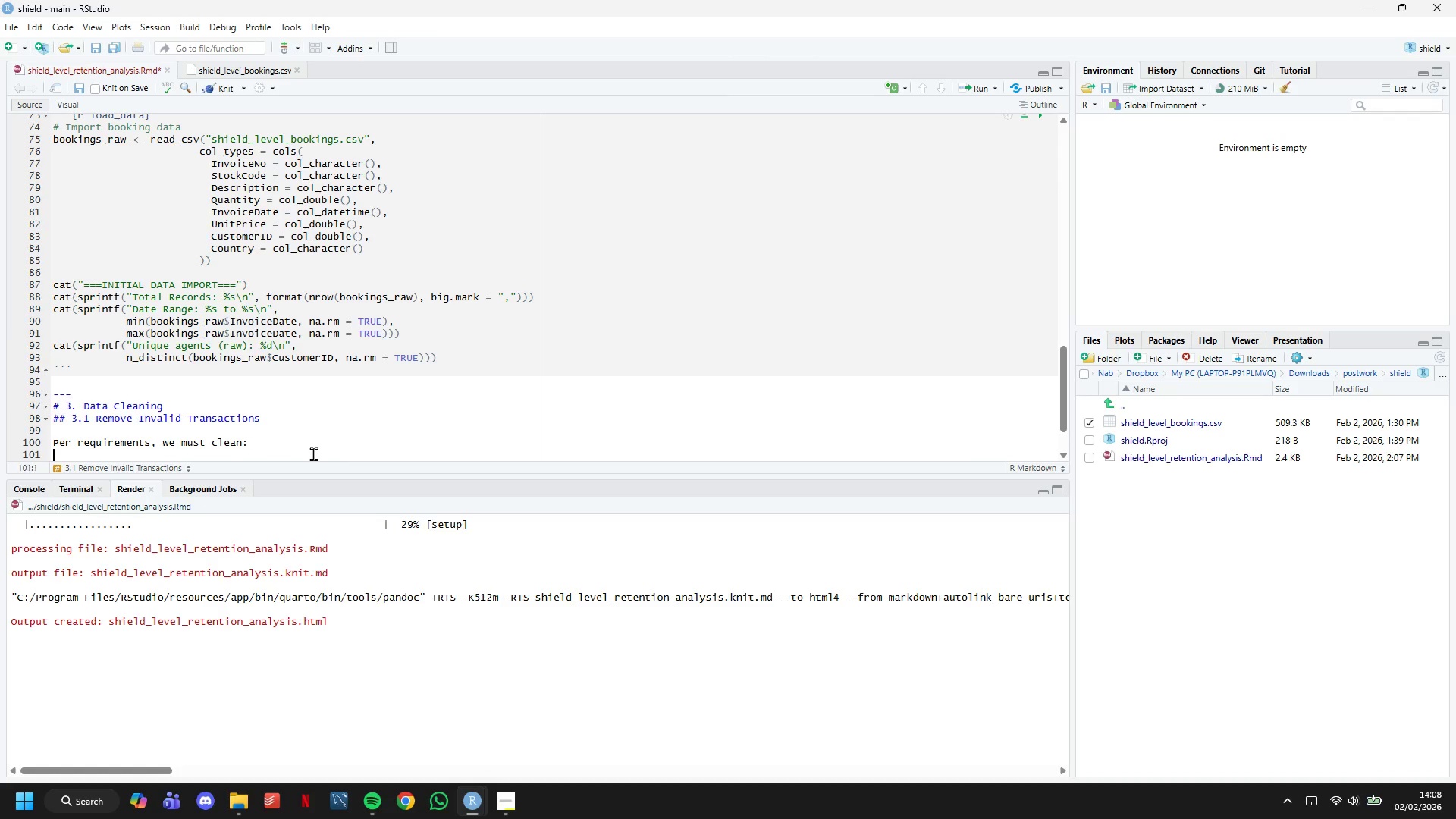 
key(Enter)
 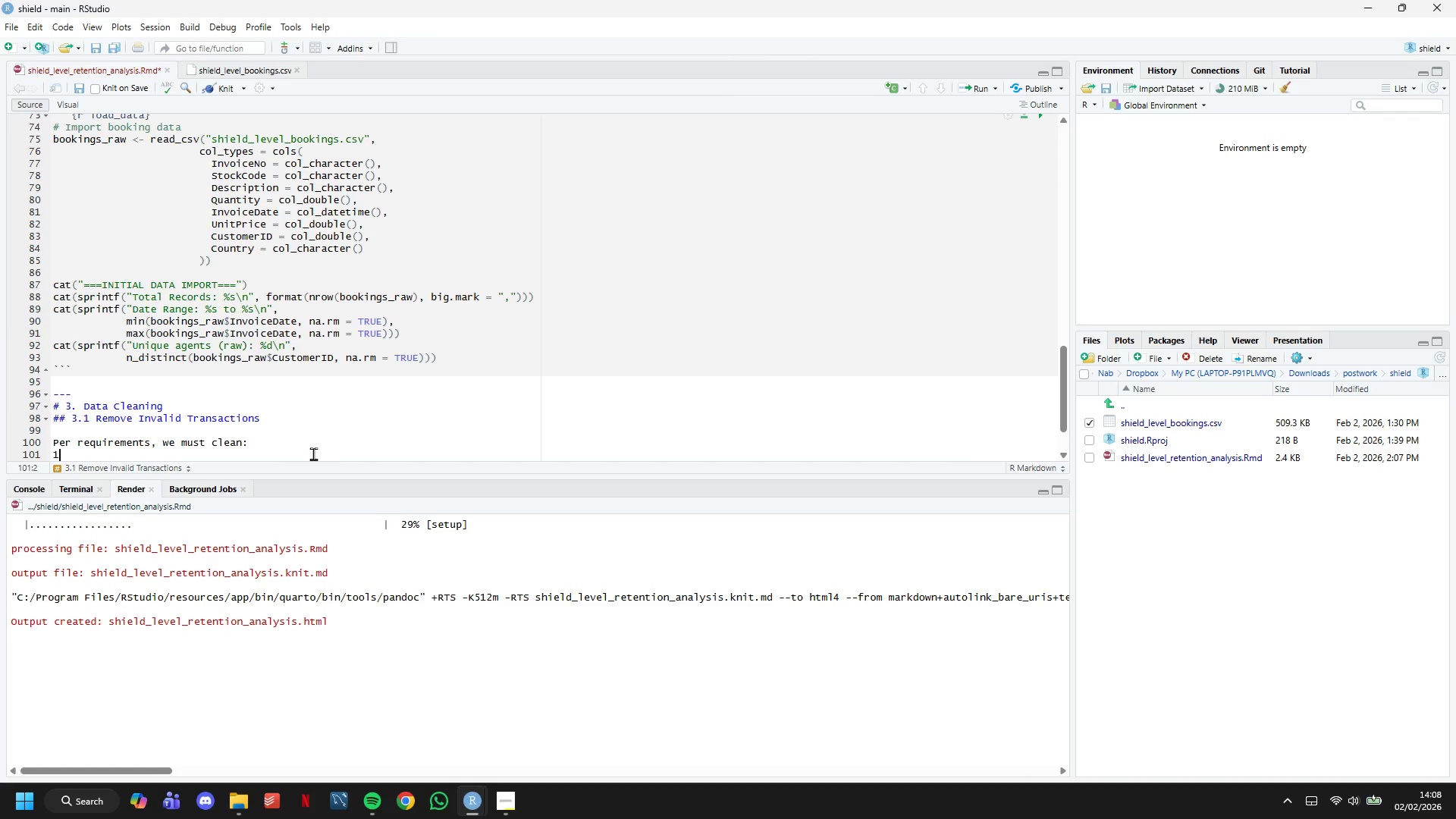 
type(1. **Missing CustomerIDs** (can't track retention without ID)
 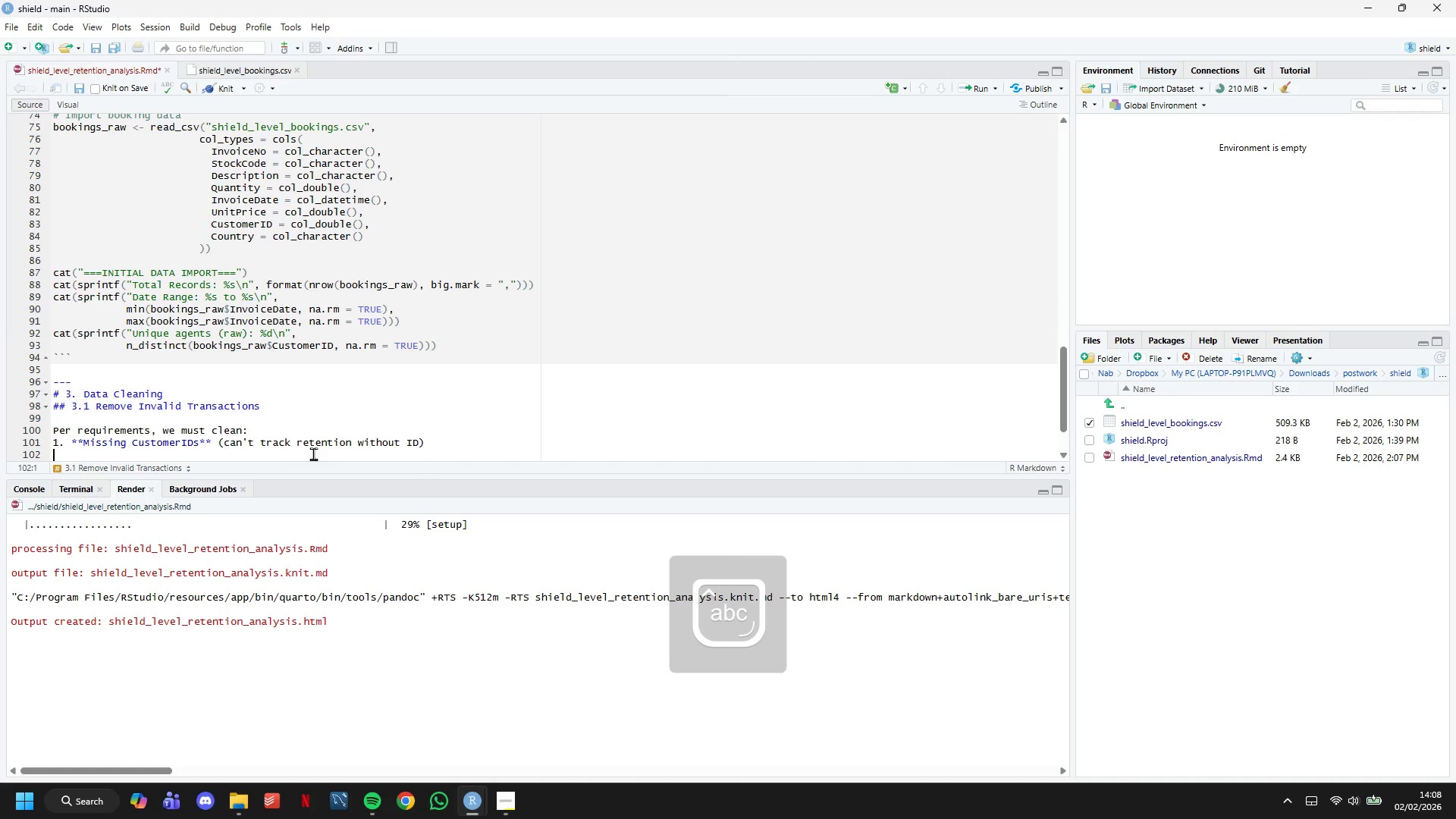 
 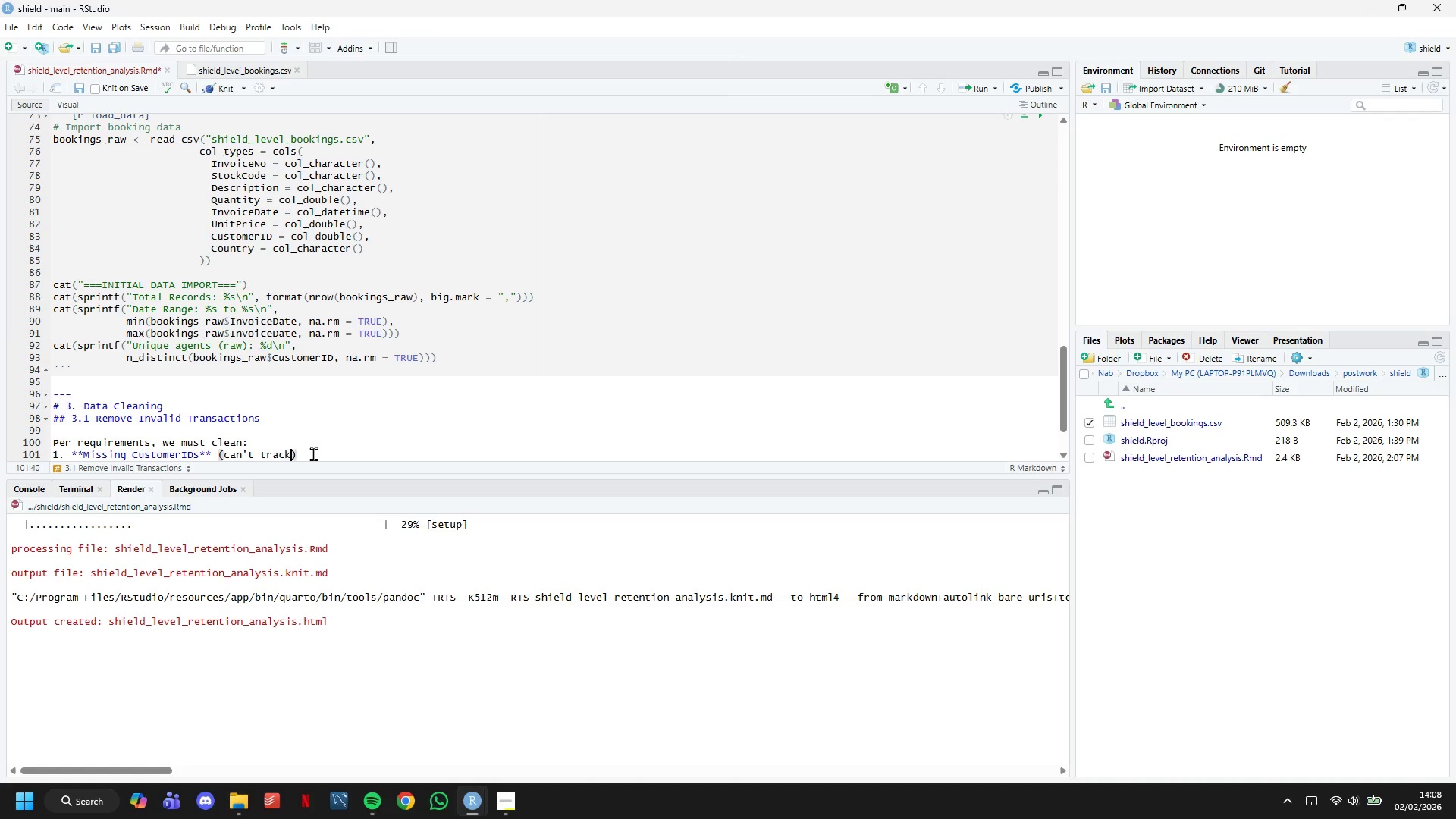 
key(ArrowRight)
 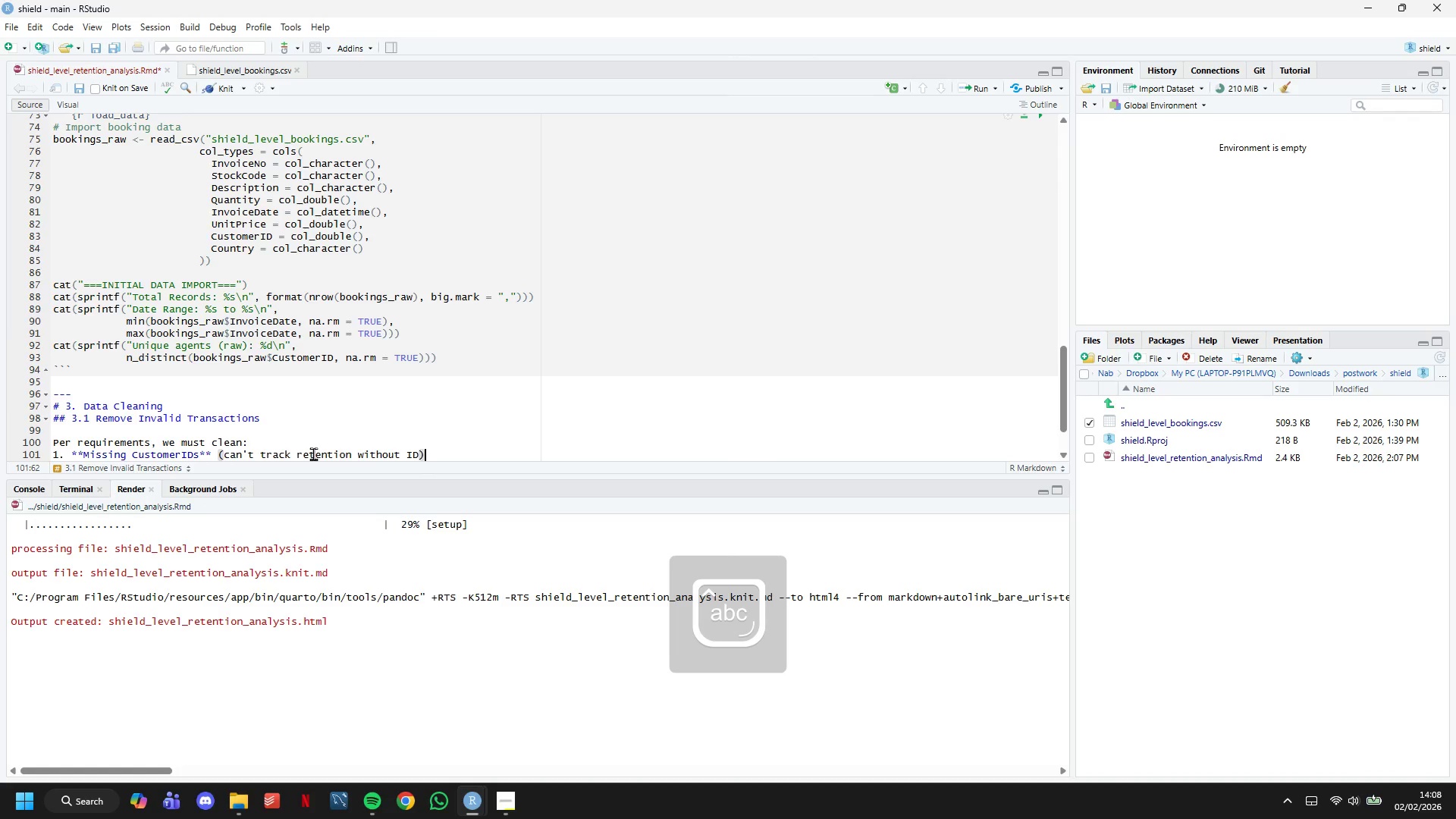 
key(Enter)
 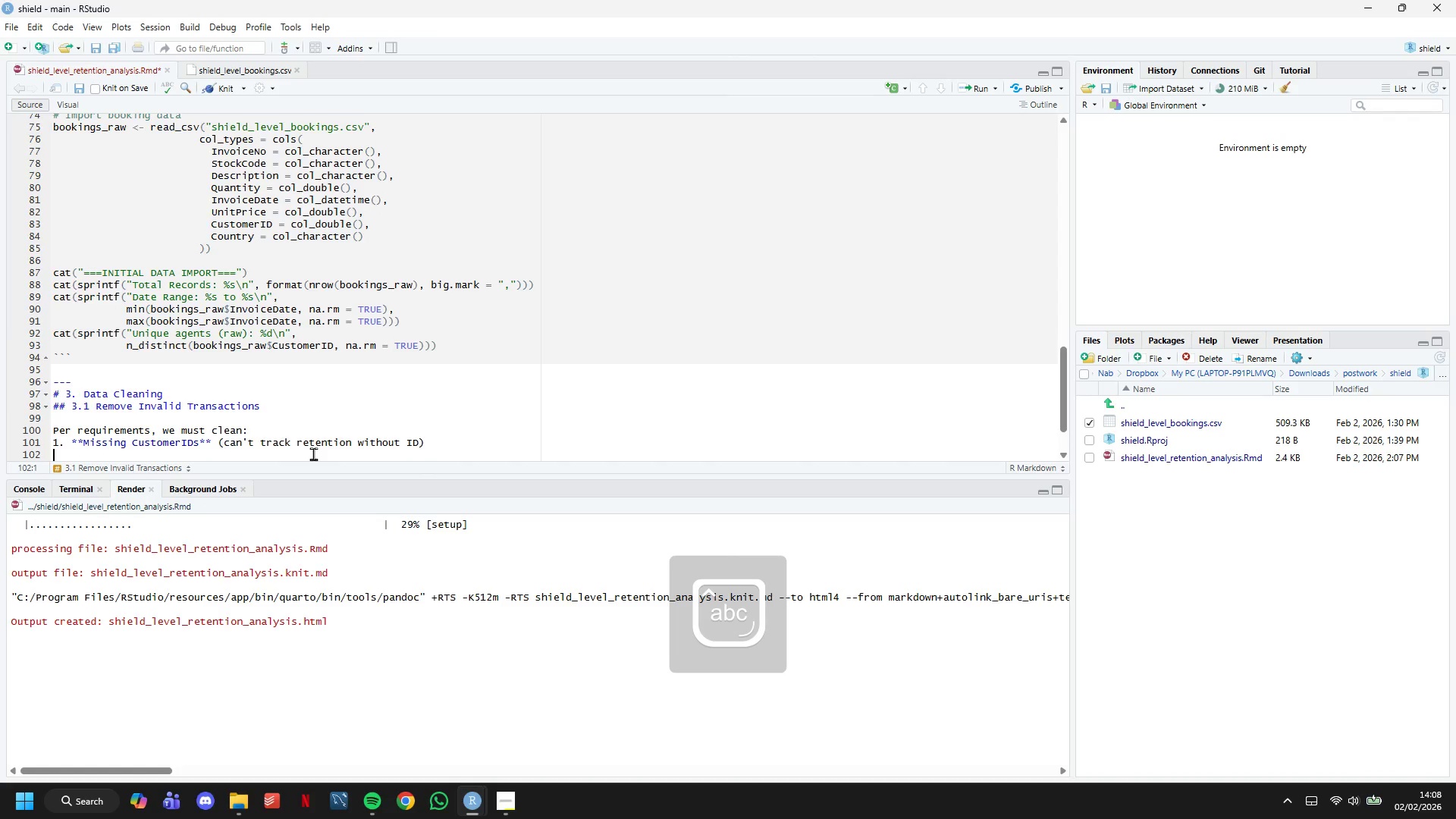 
key(Enter)
 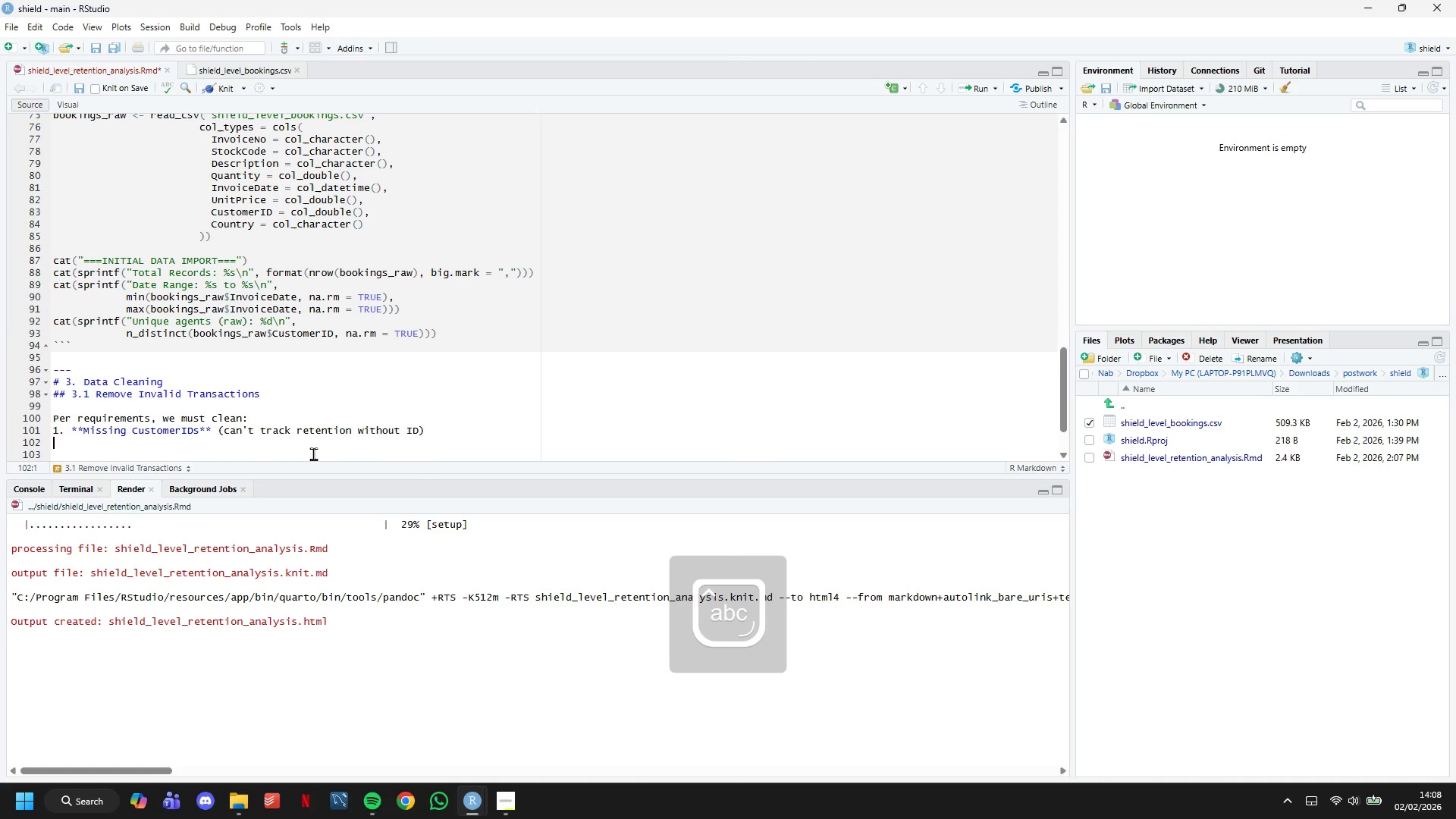 
key(ArrowUp)
 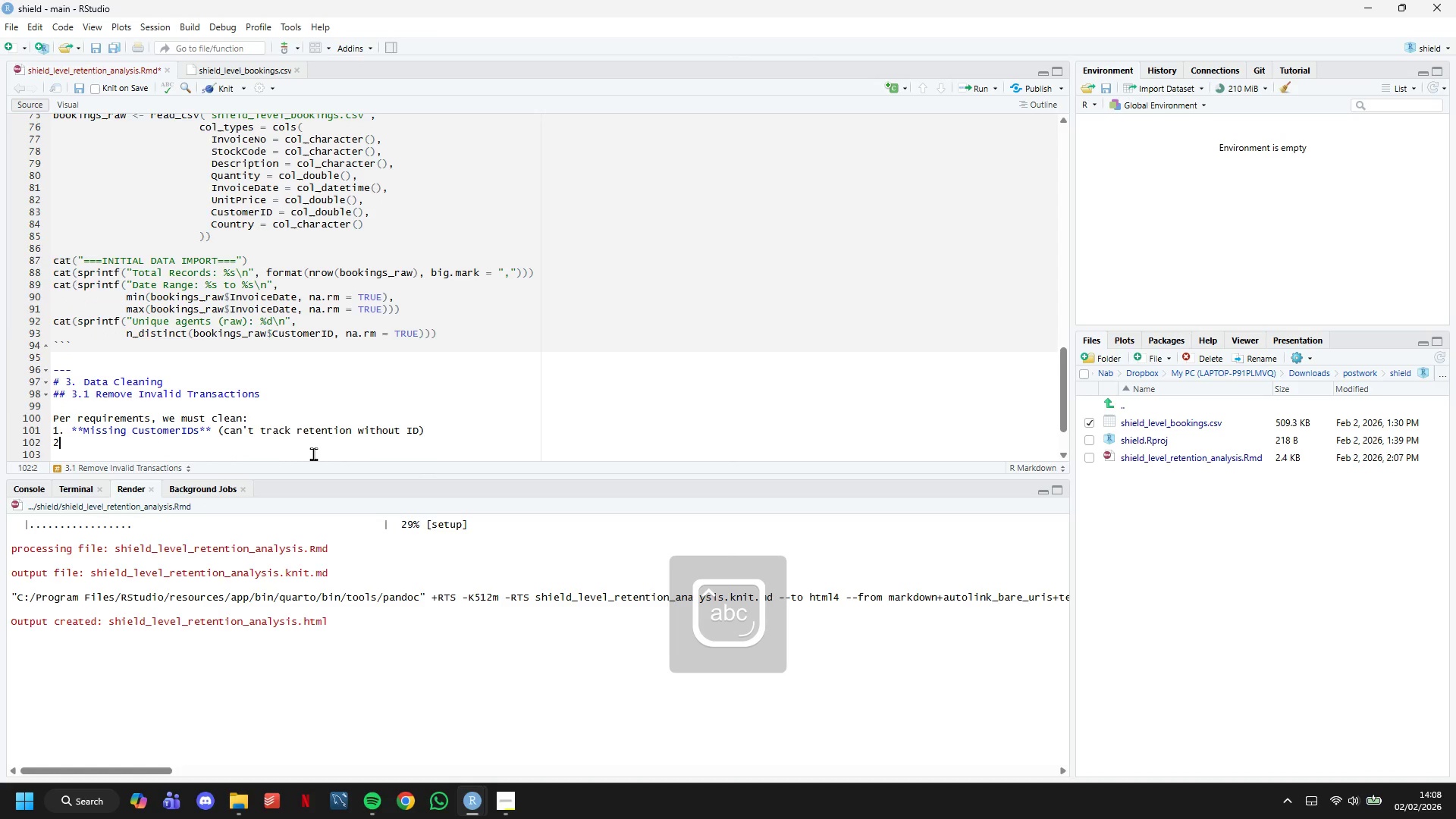 
type(2. ****)
 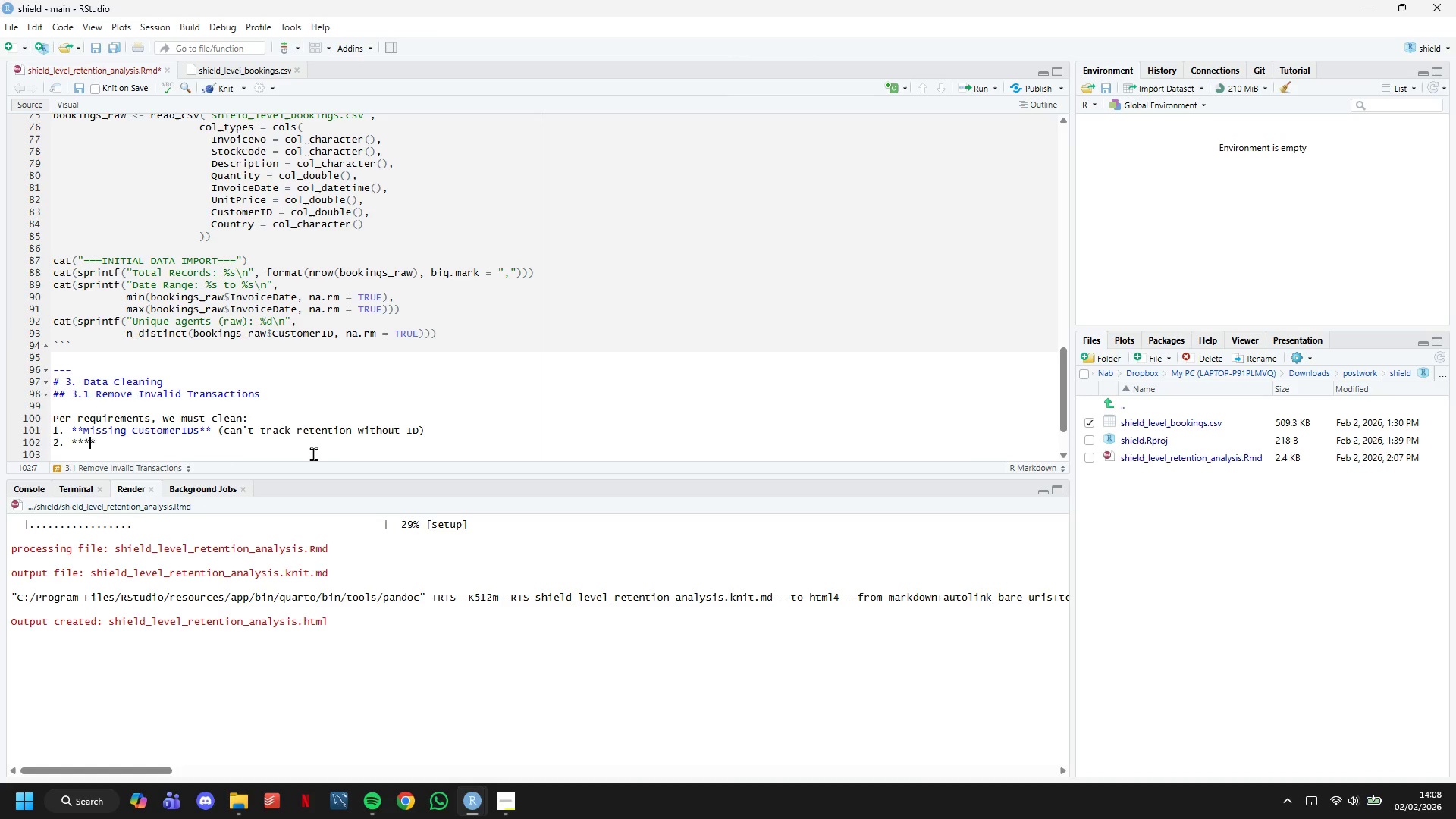 
 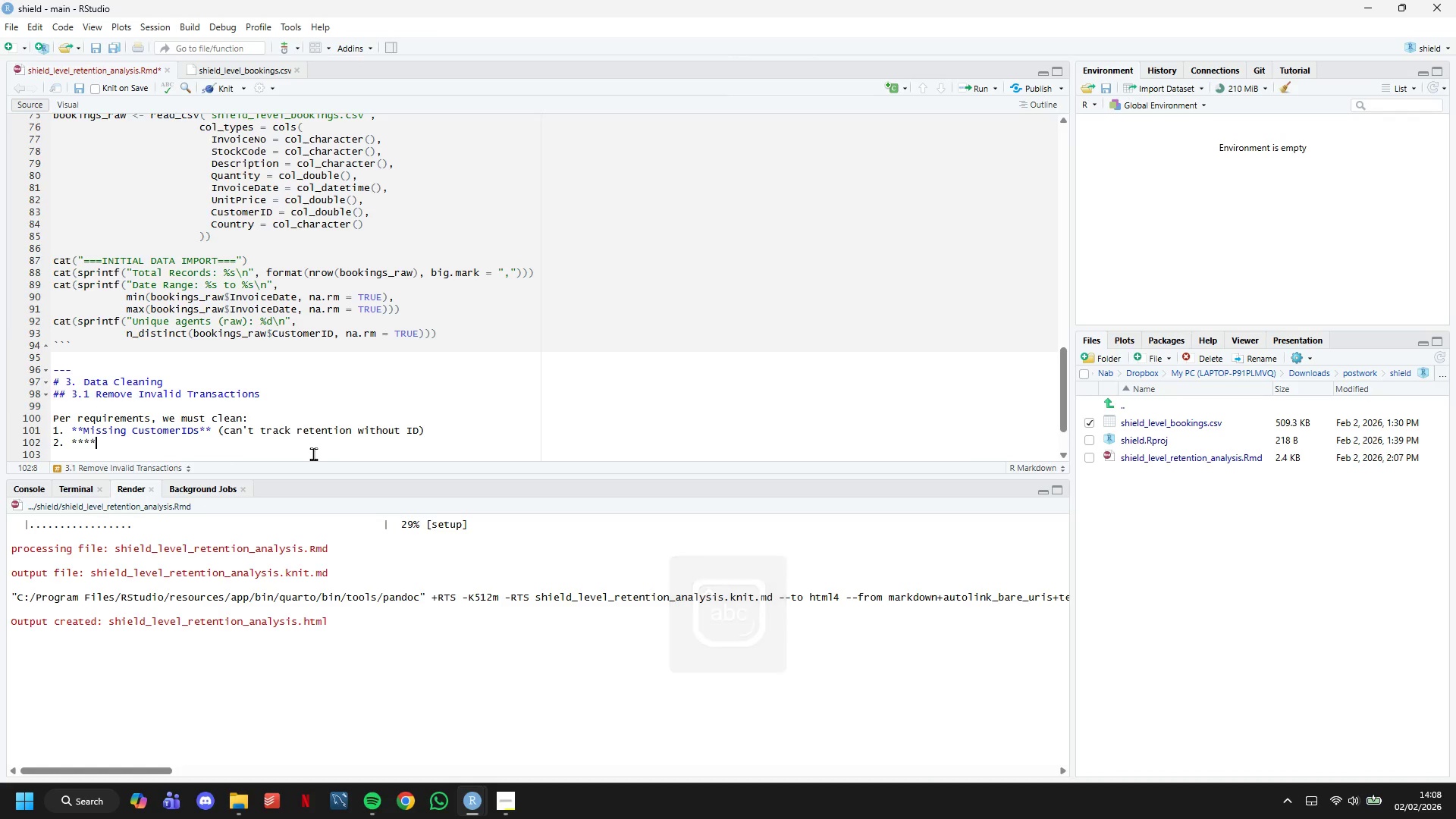 
key(ArrowLeft)
 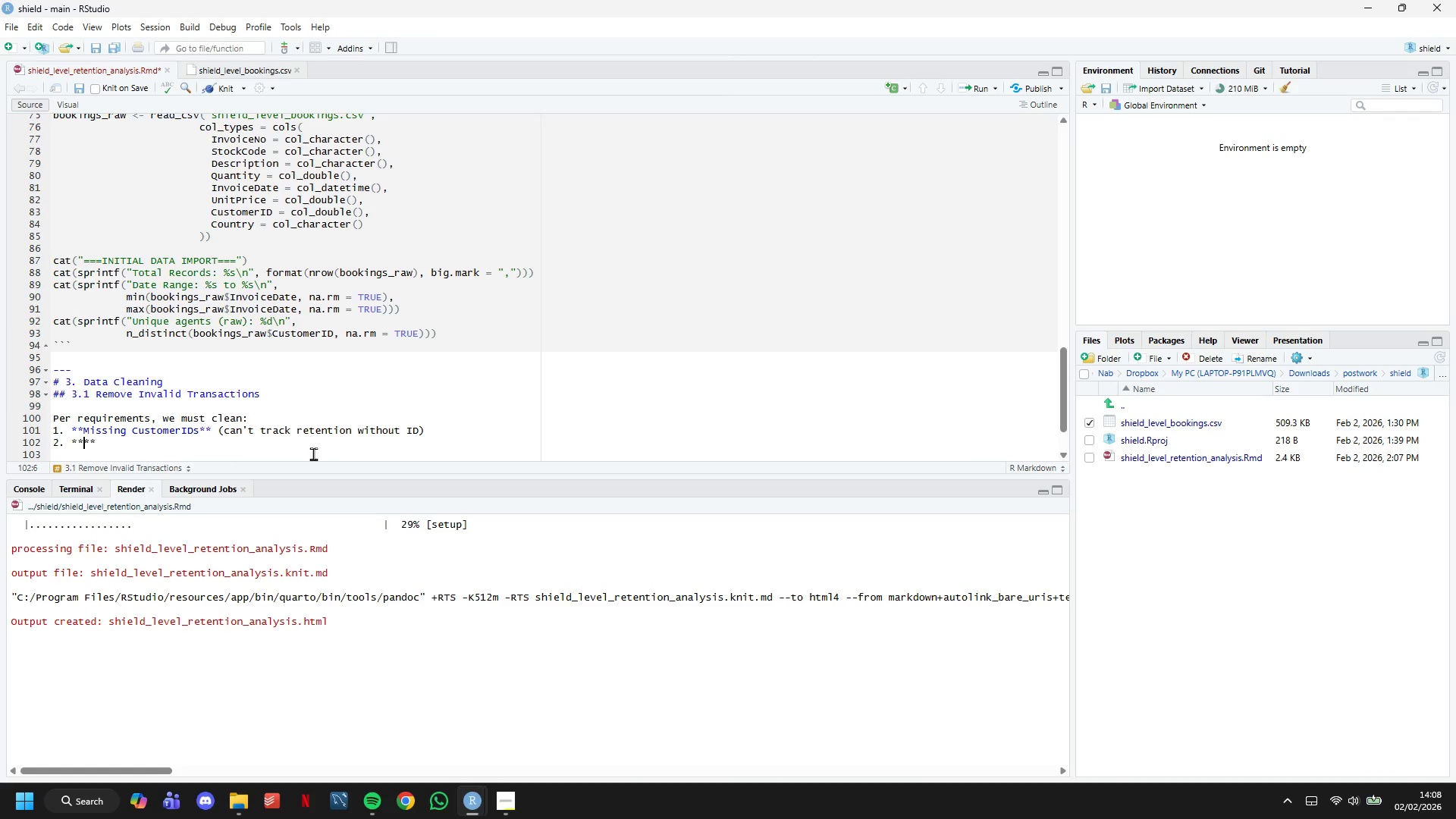 
key(ArrowLeft)
 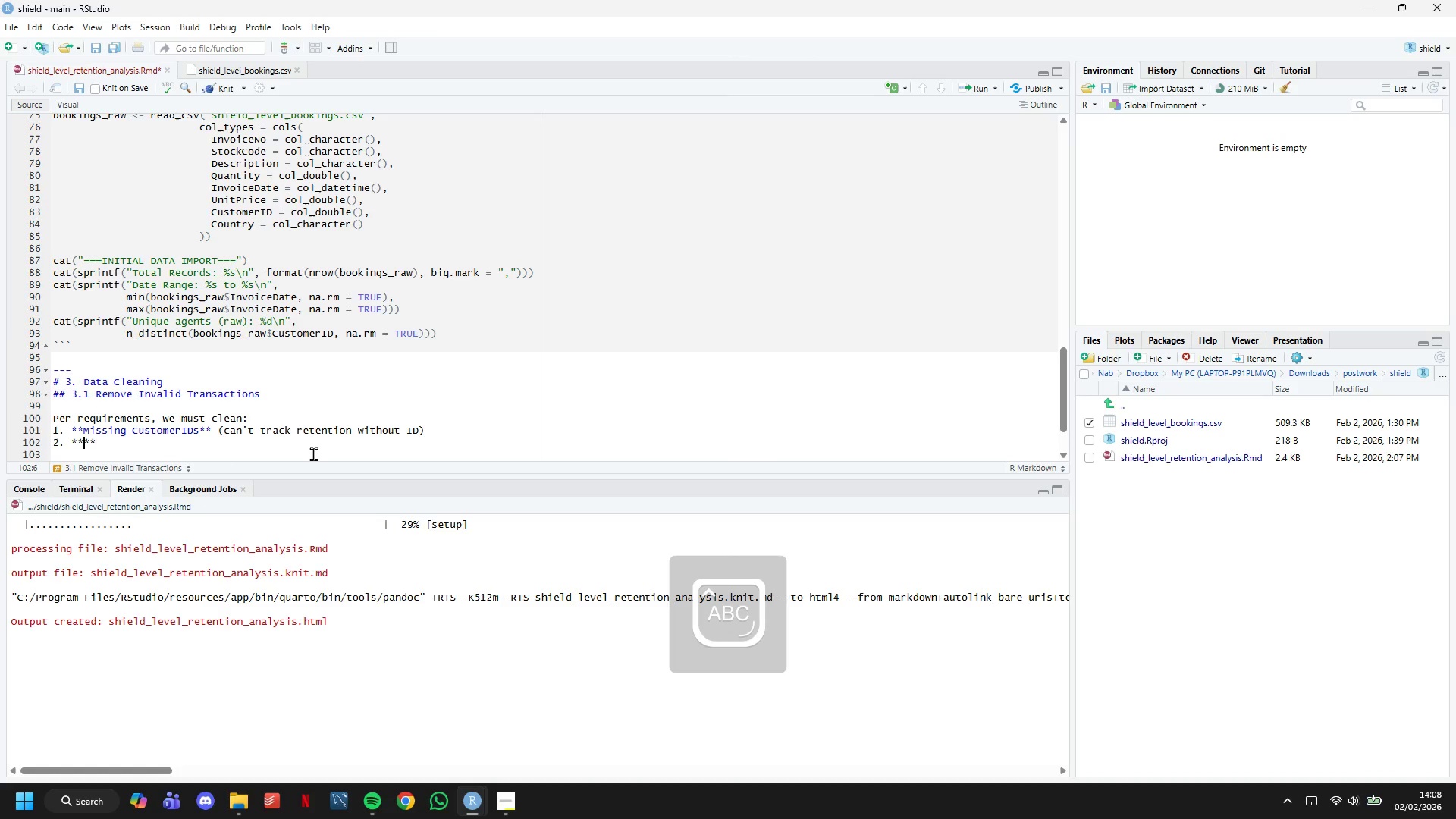 
type(Negative)
 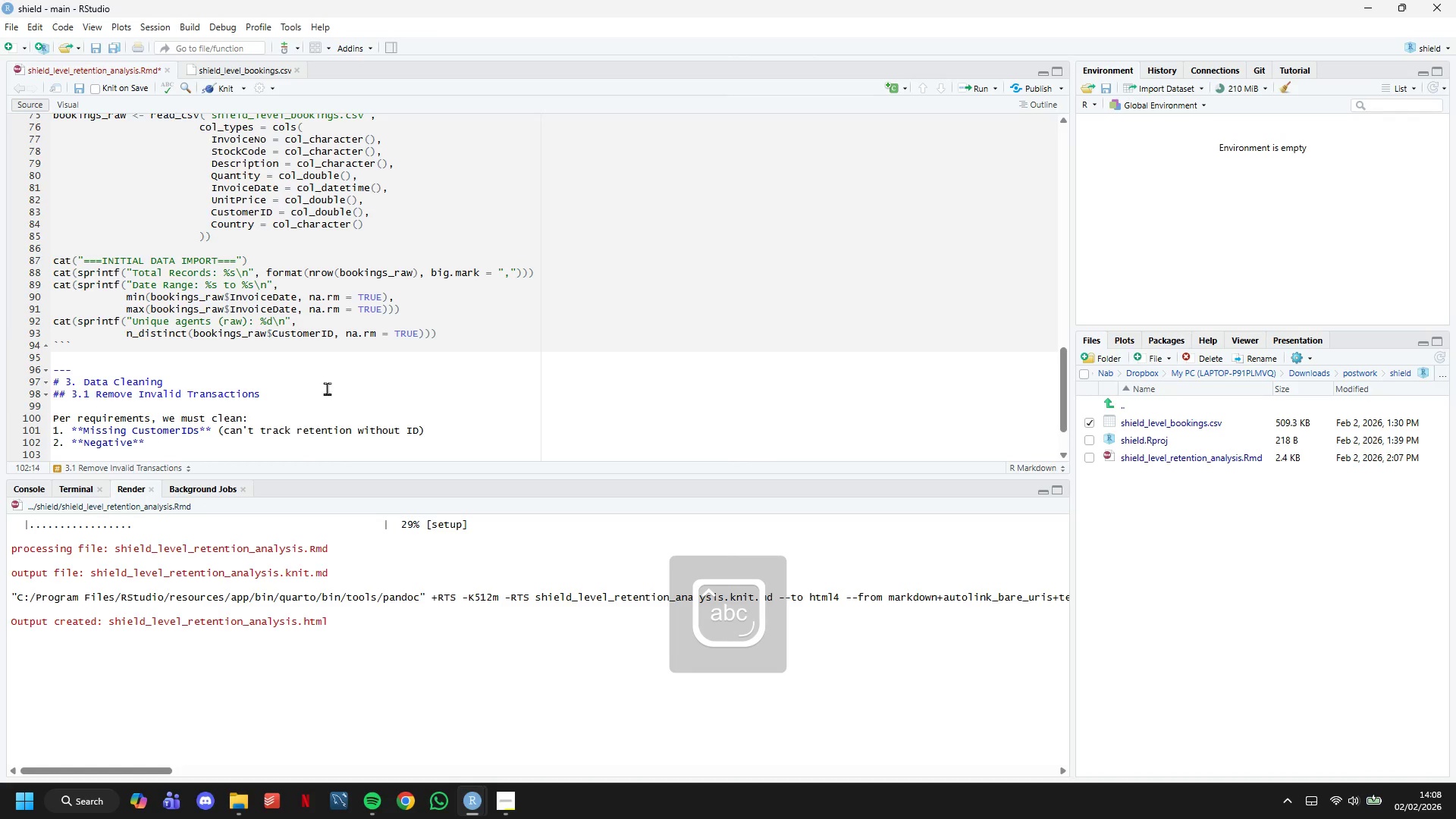 
key(Space)
 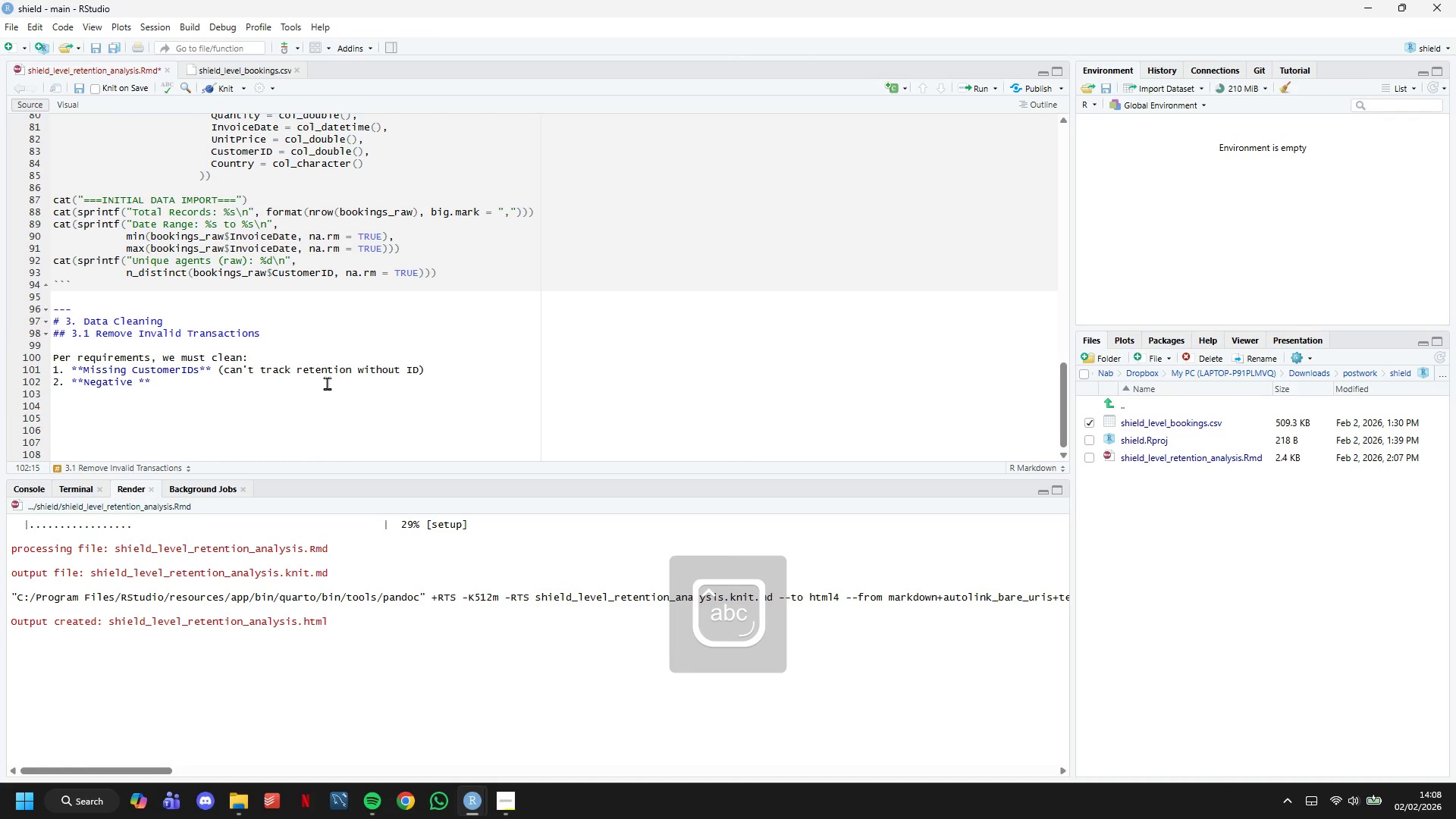 
scroll: coordinate [327, 383], scroll_direction: down, amount: 4.0
 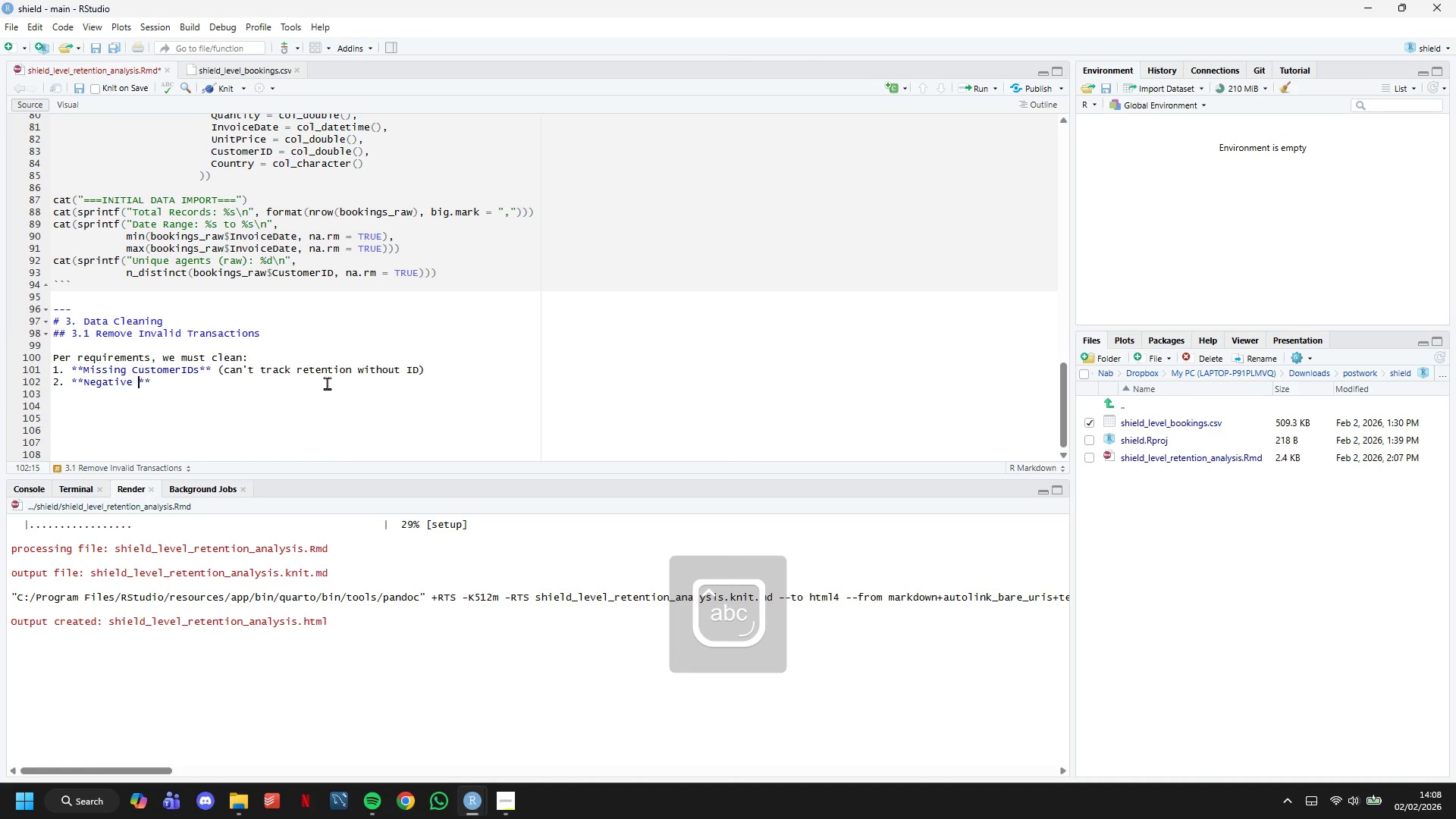 
type(quna)
key(Backspace)
key(Backspace)
type(antities)
 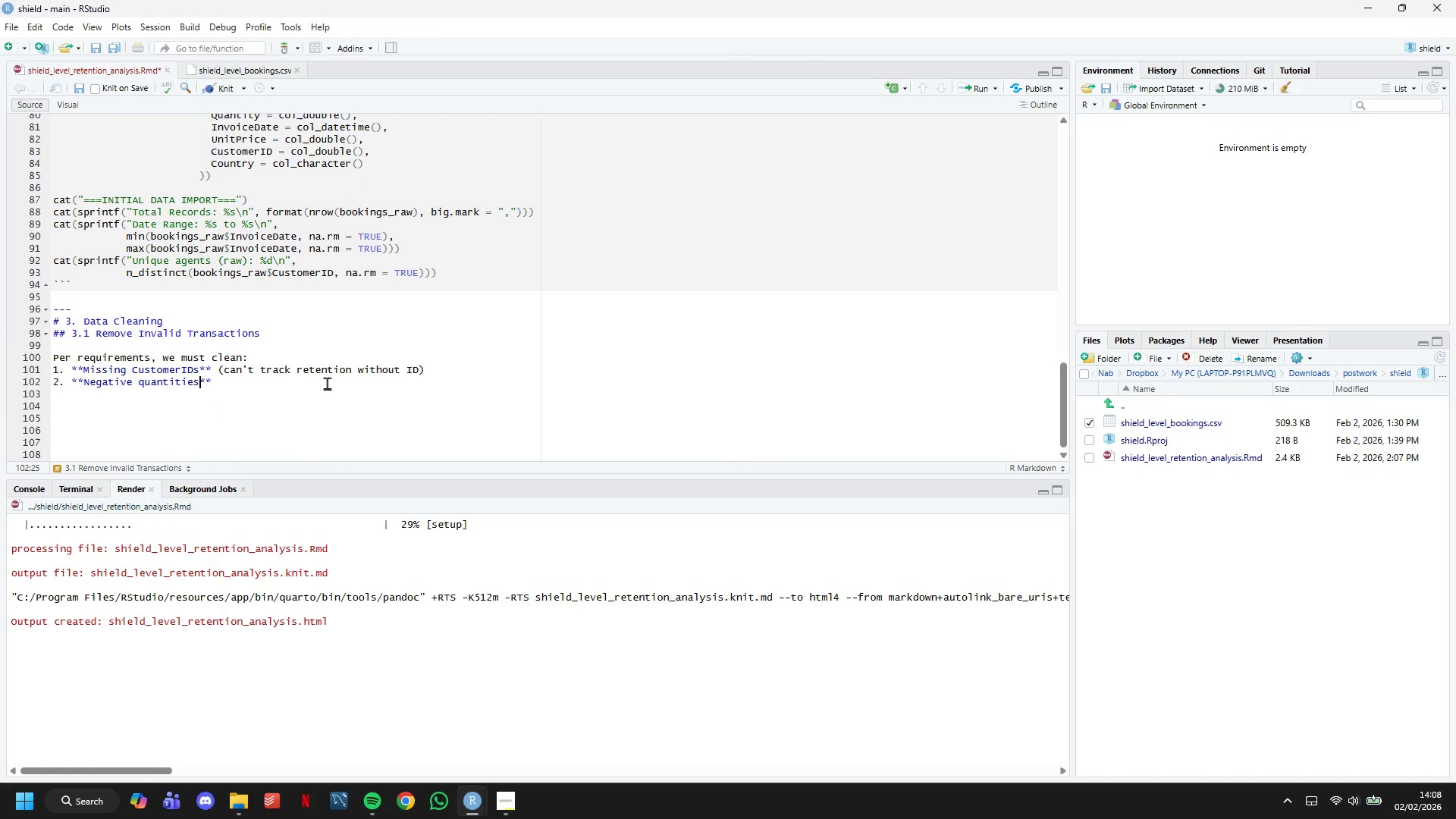 
key(ArrowRight)
 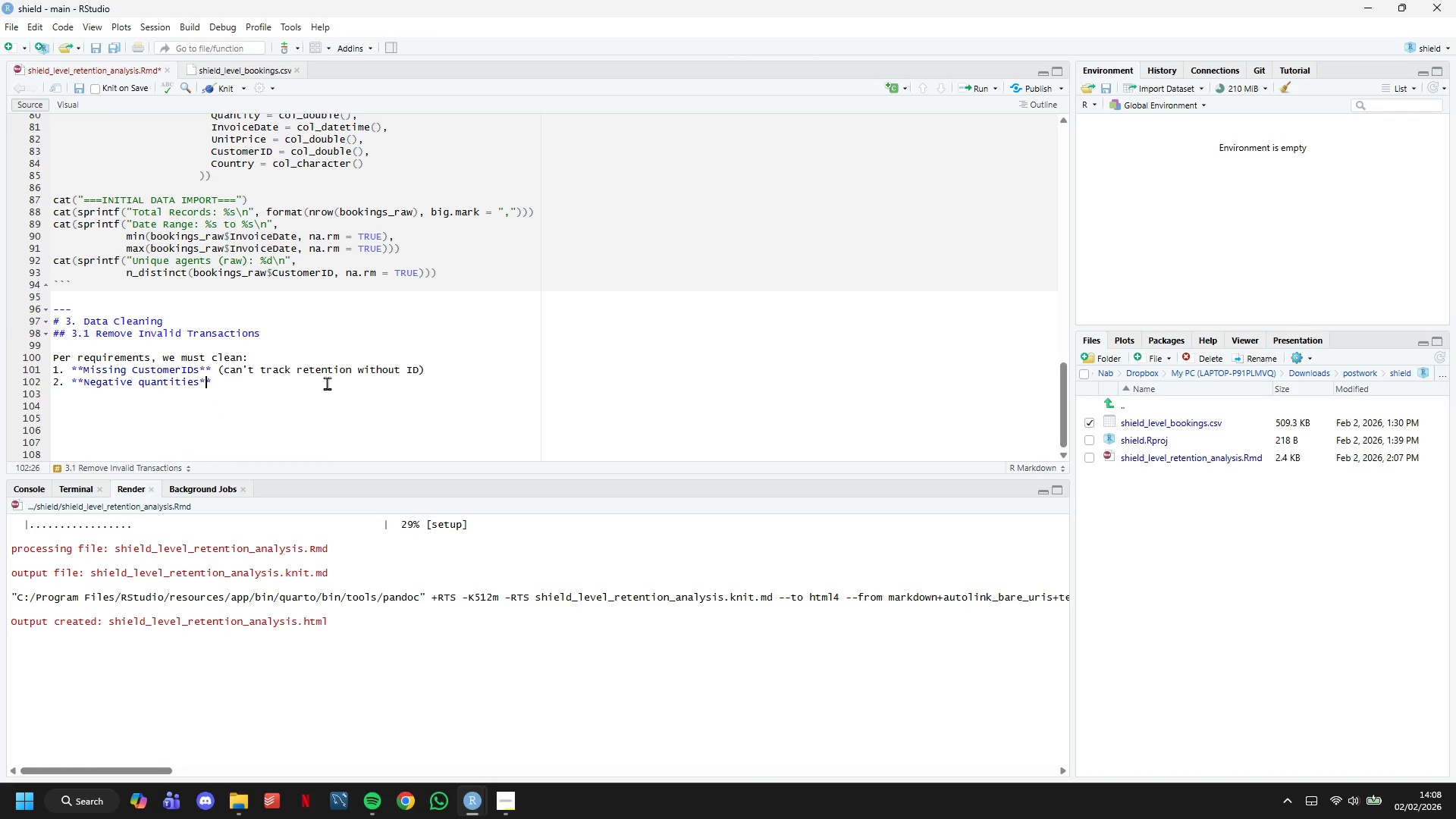 
key(ArrowRight)
 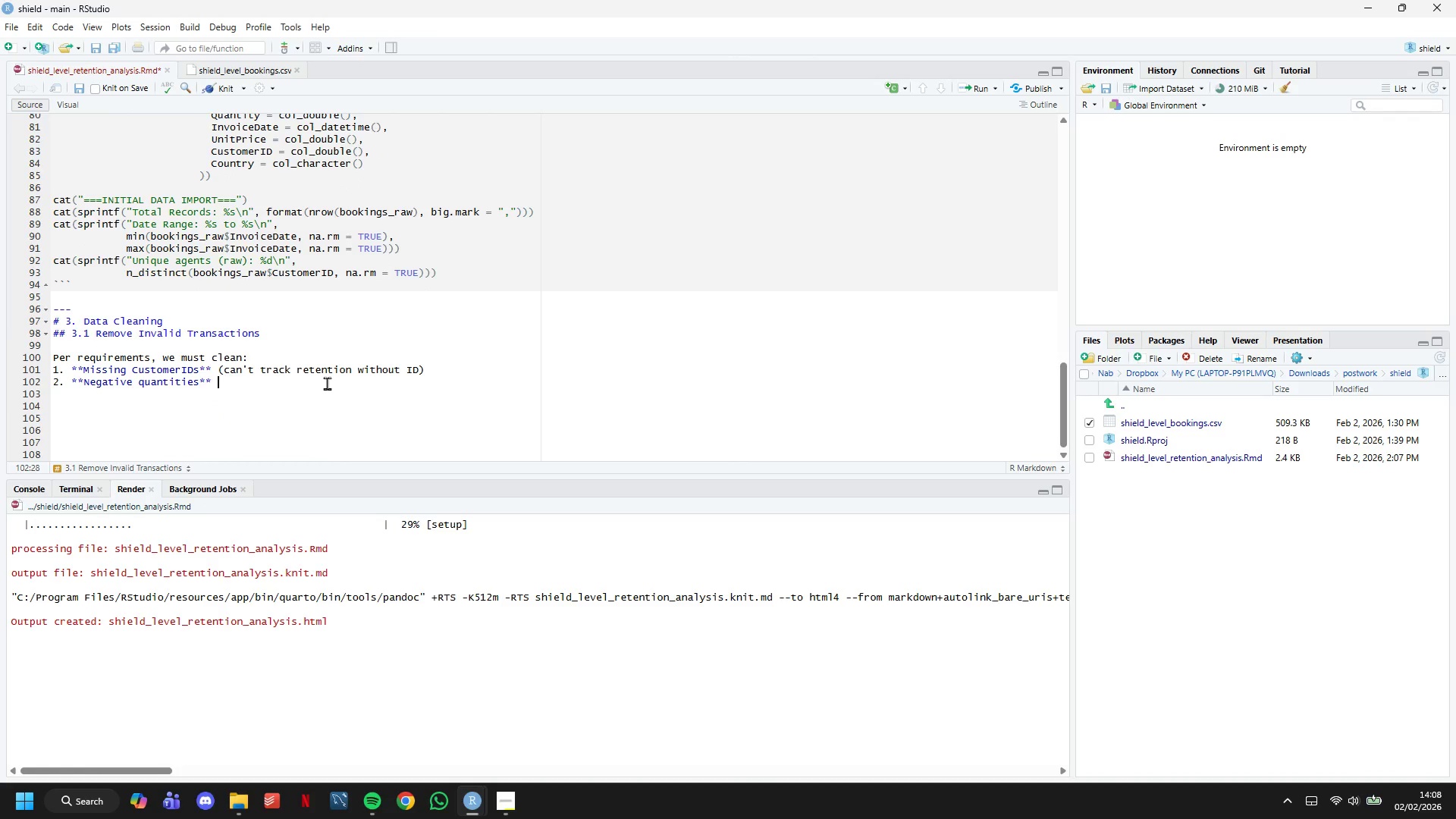 
type( (cancelled inspections)
 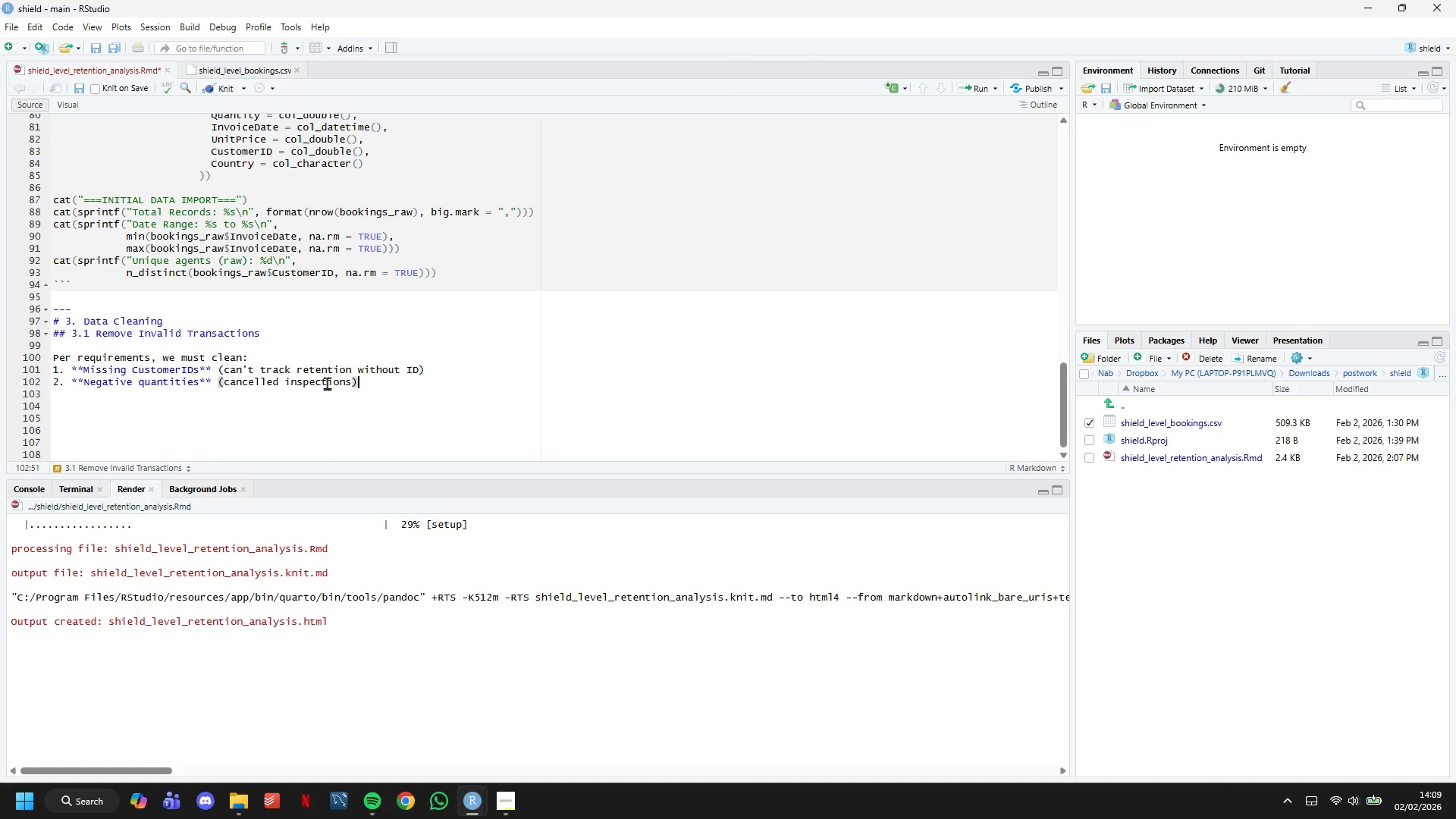 
 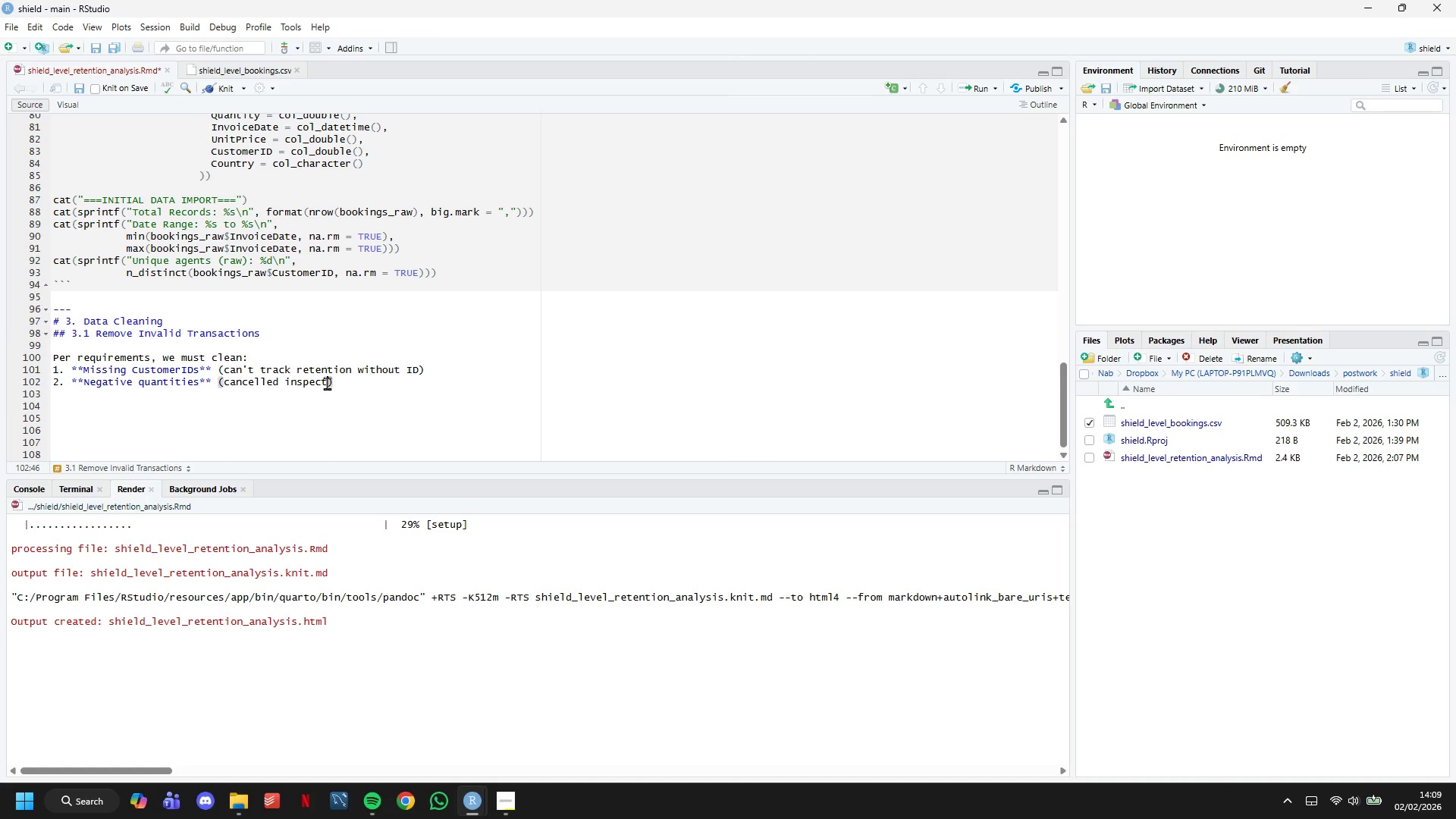 
key(ArrowRight)
 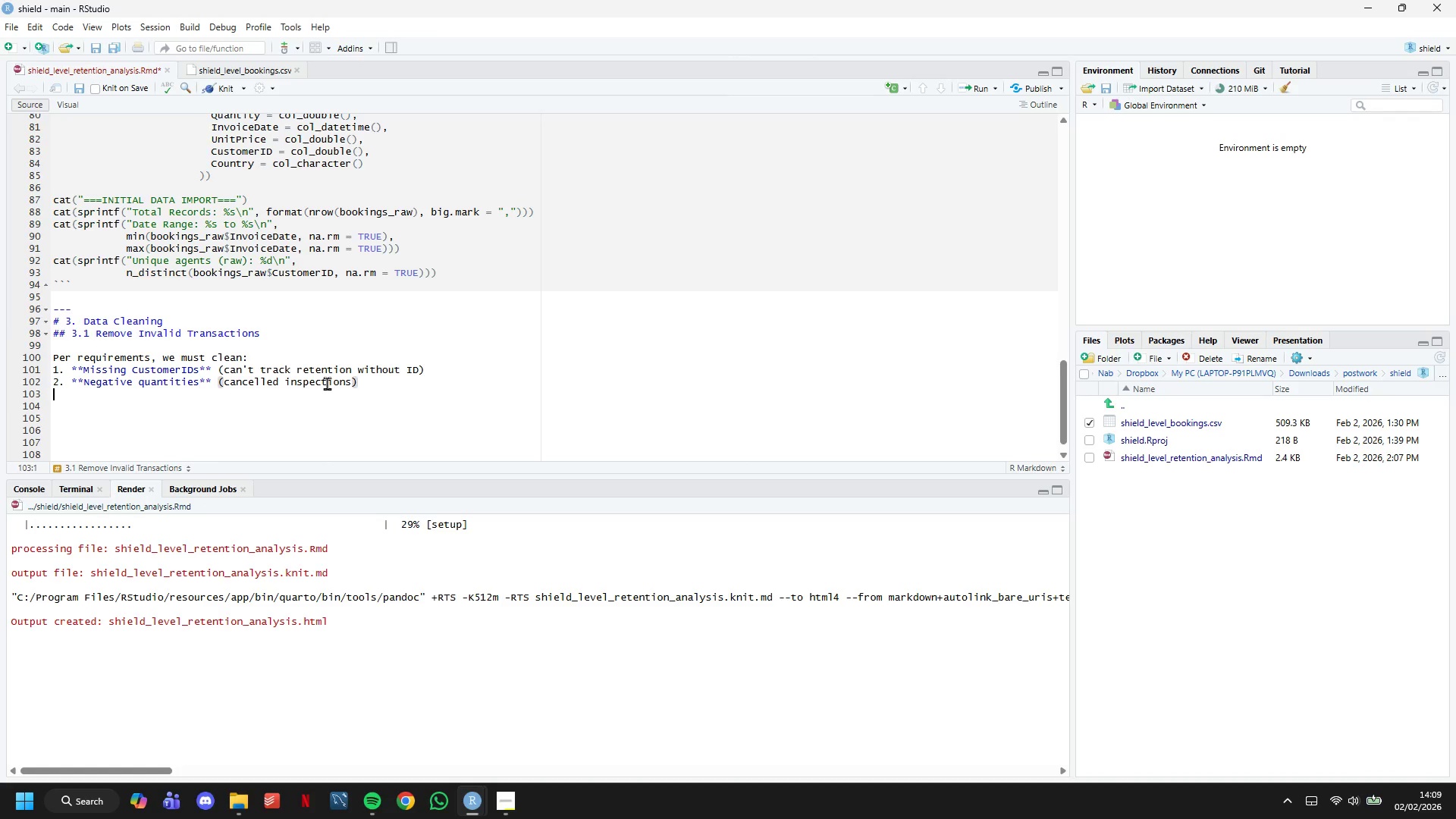 
key(Enter)
 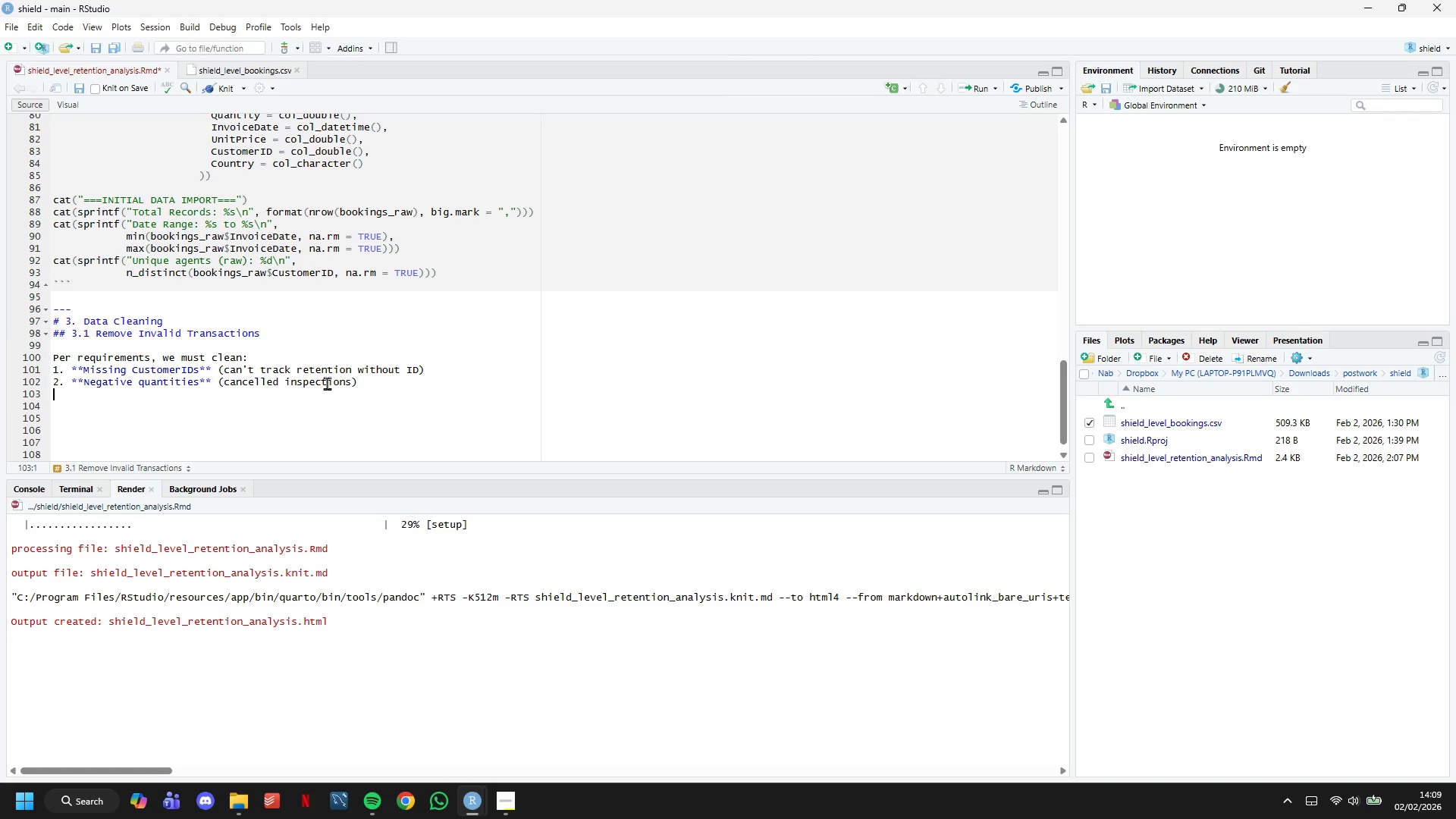 
key(Enter)
 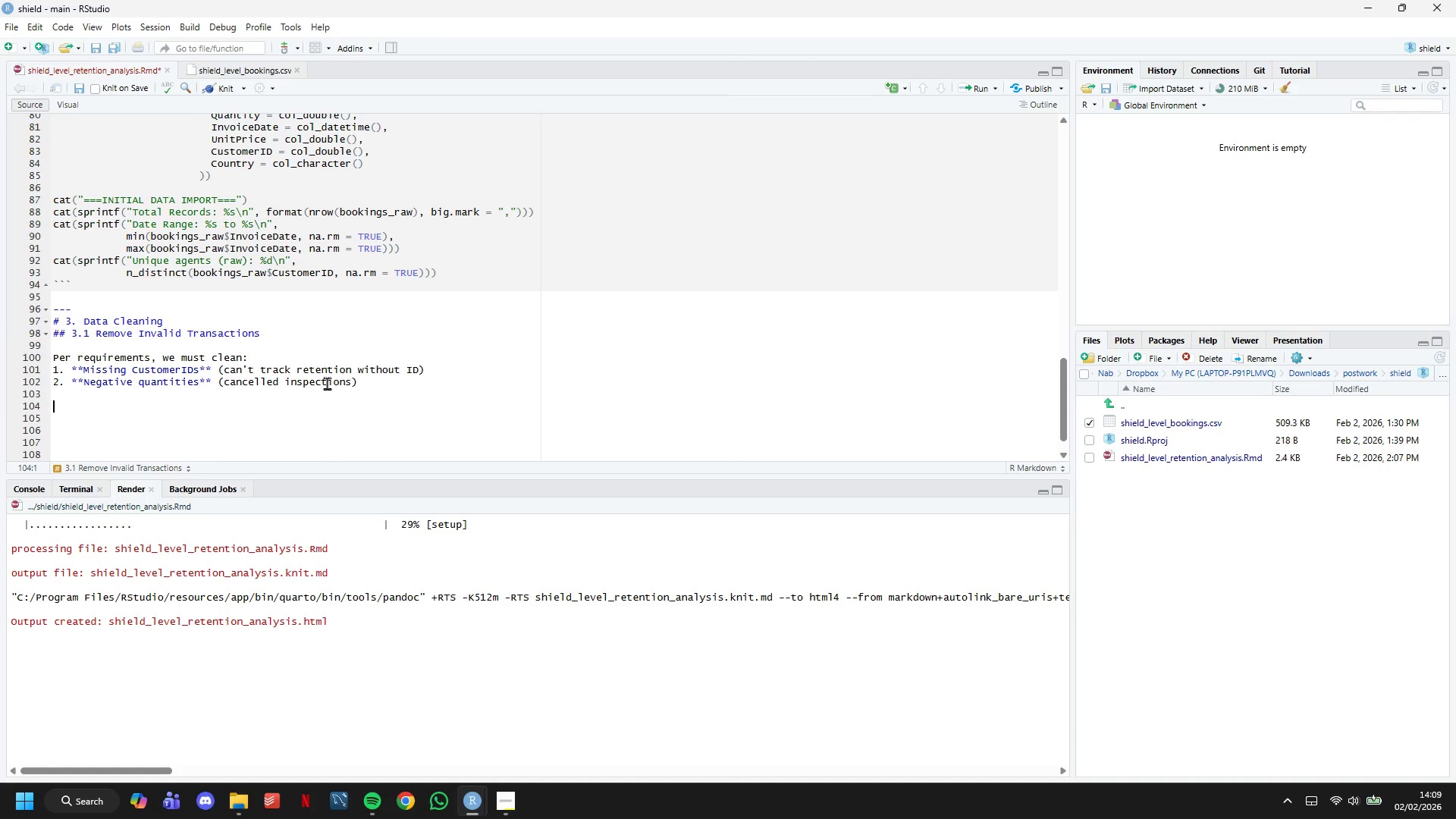 
key(Enter)
 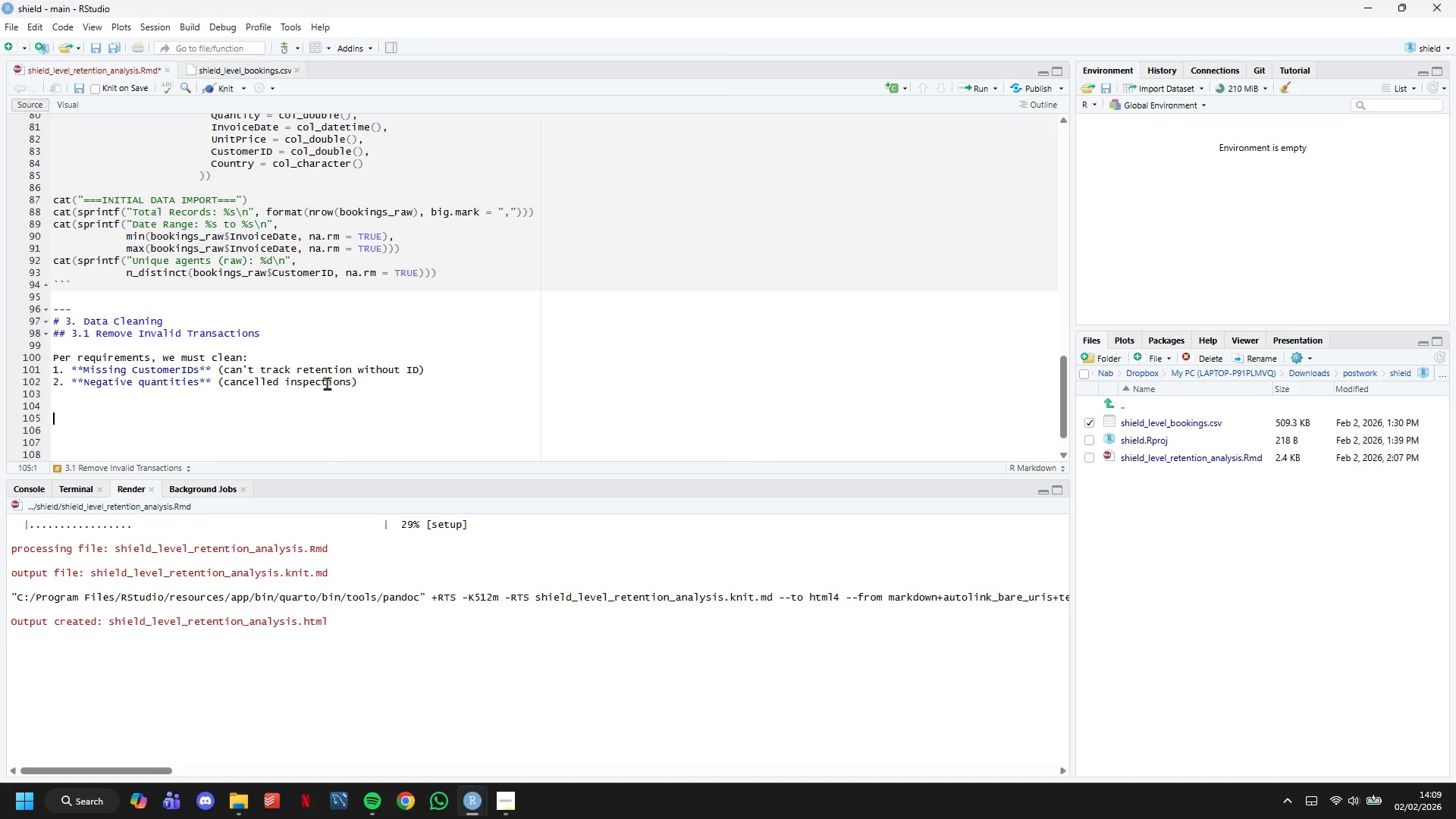 
key(Backquote)
 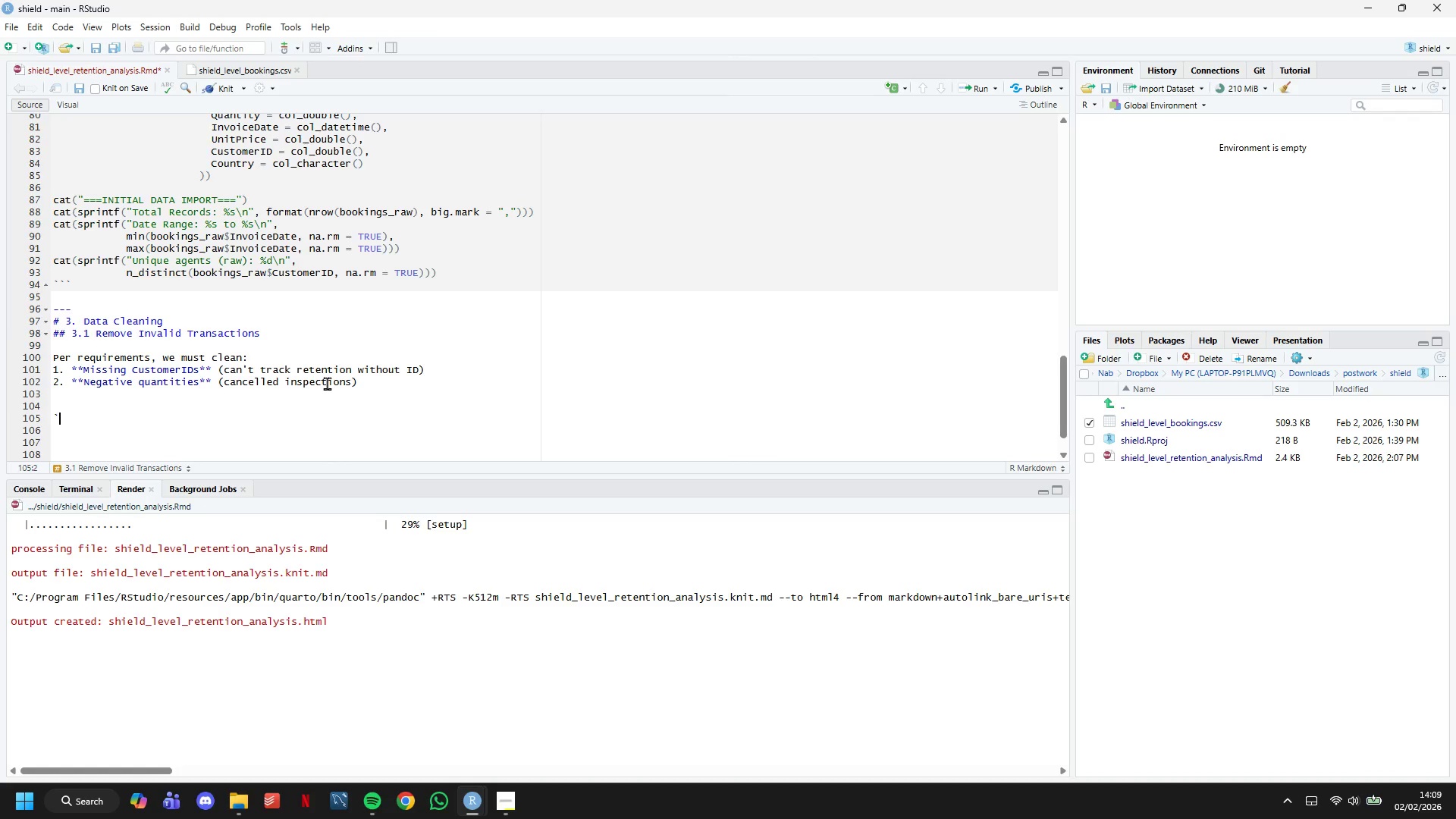 
key(Backquote)
 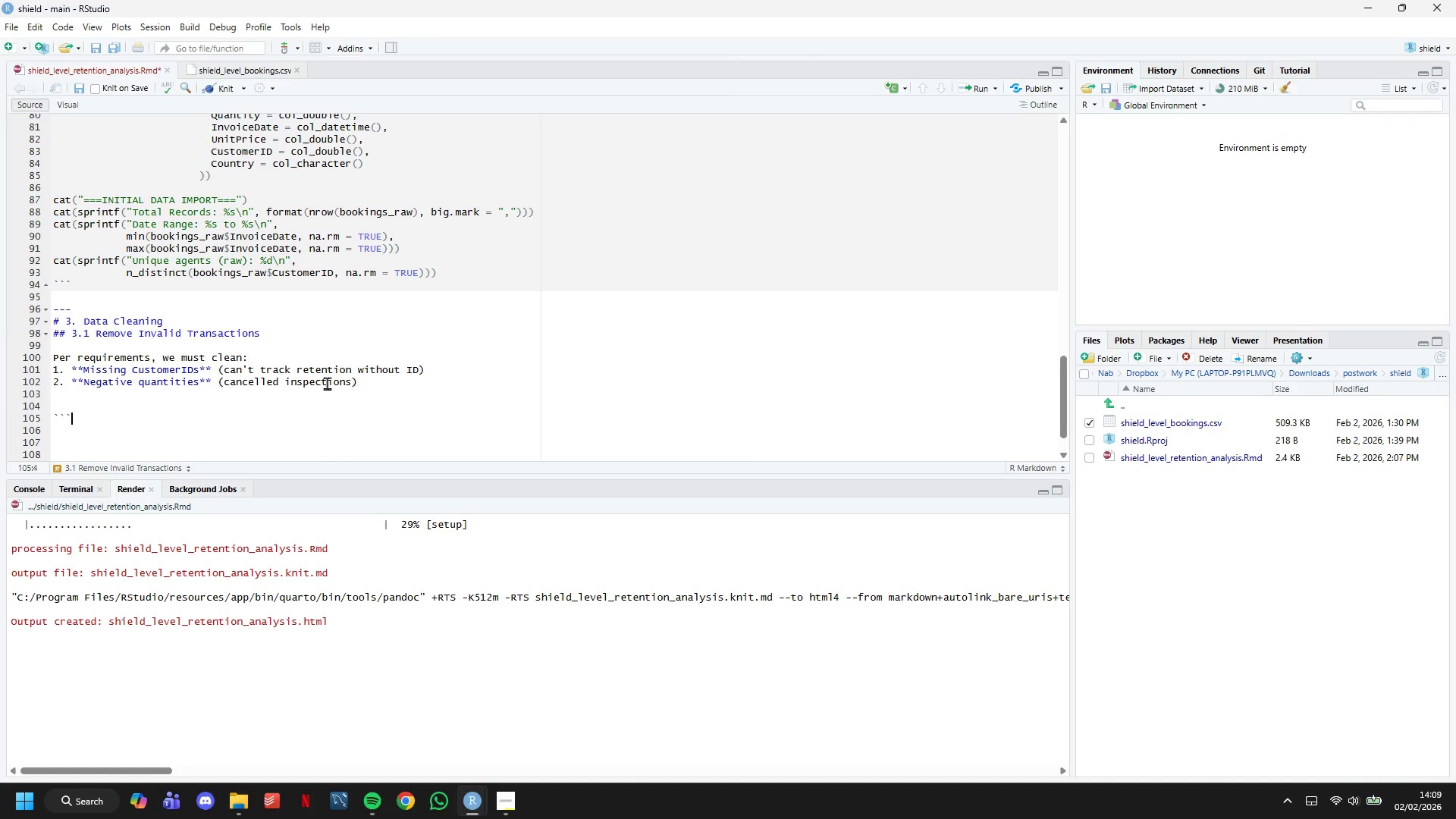 
key(Backquote)
 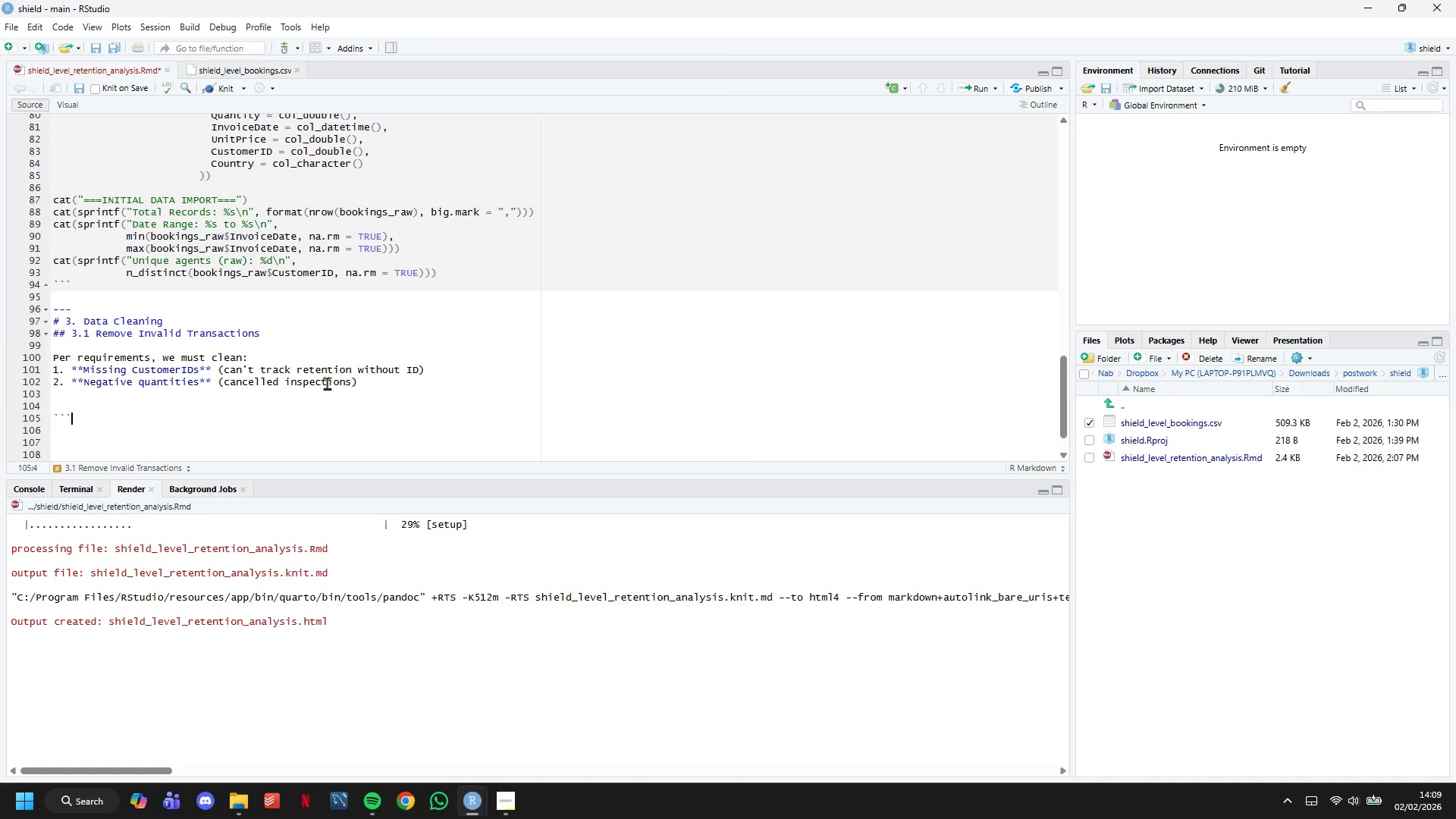 
key(Enter)
 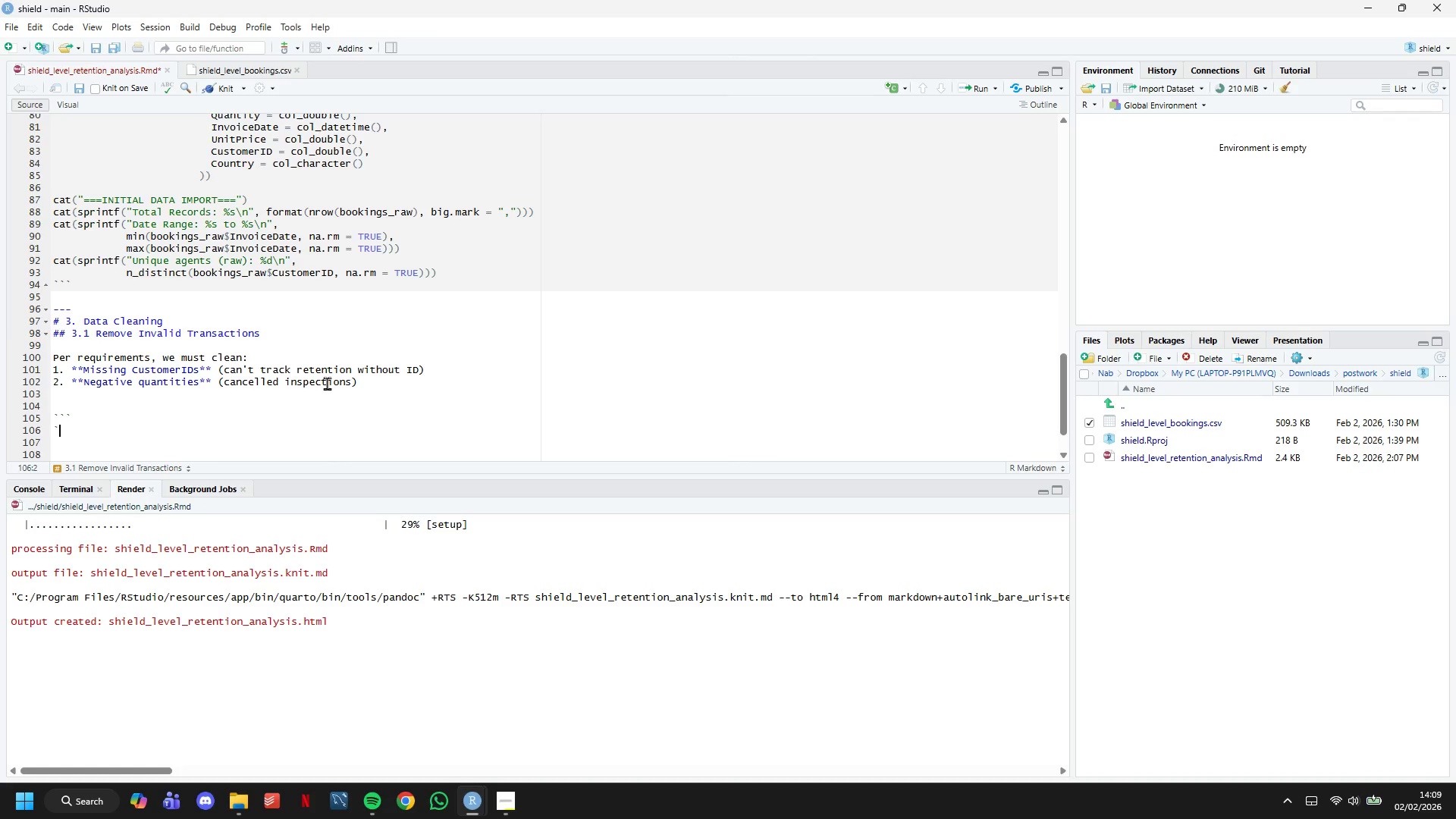 
key(Backquote)
 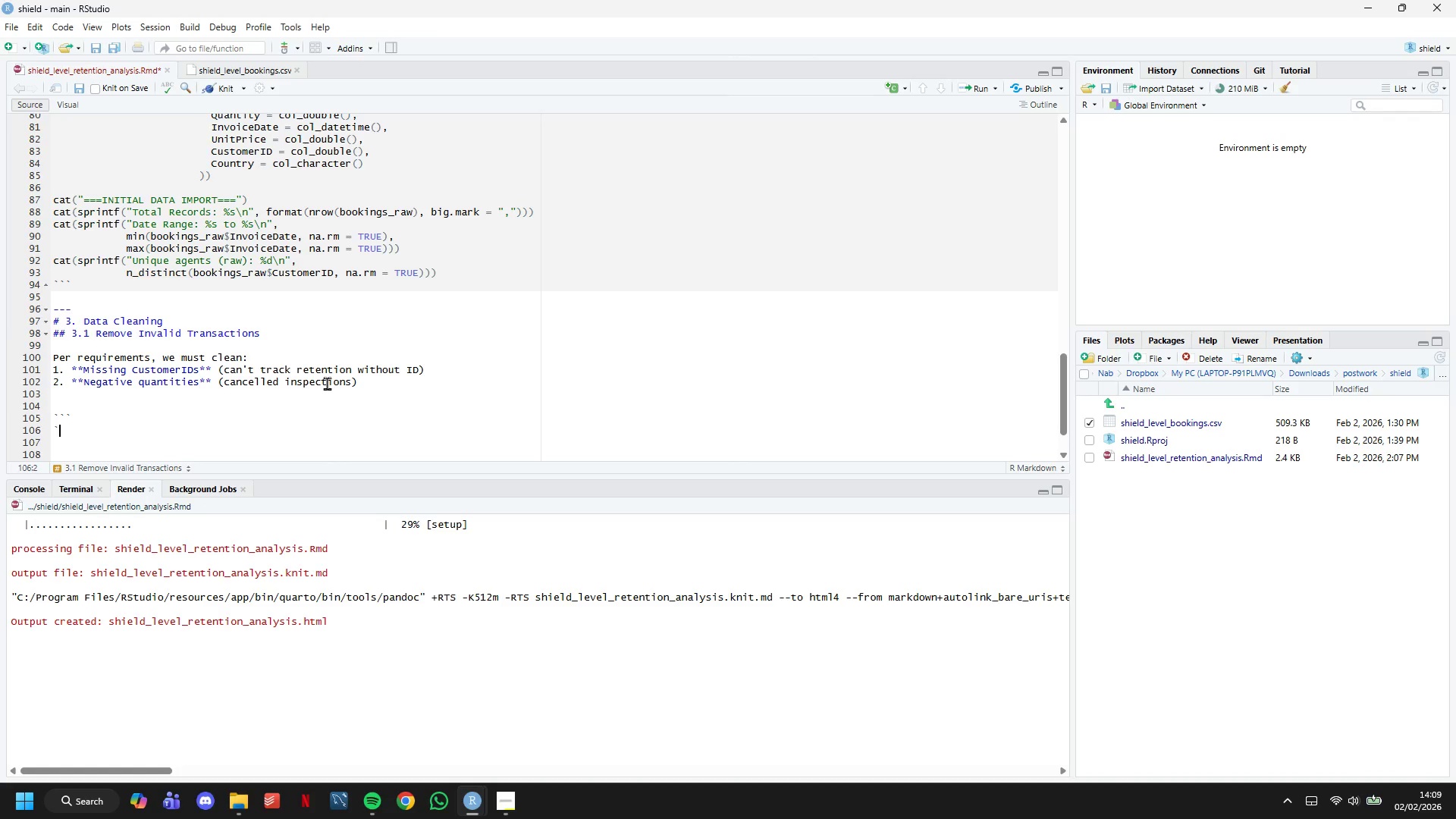 
key(Backquote)
 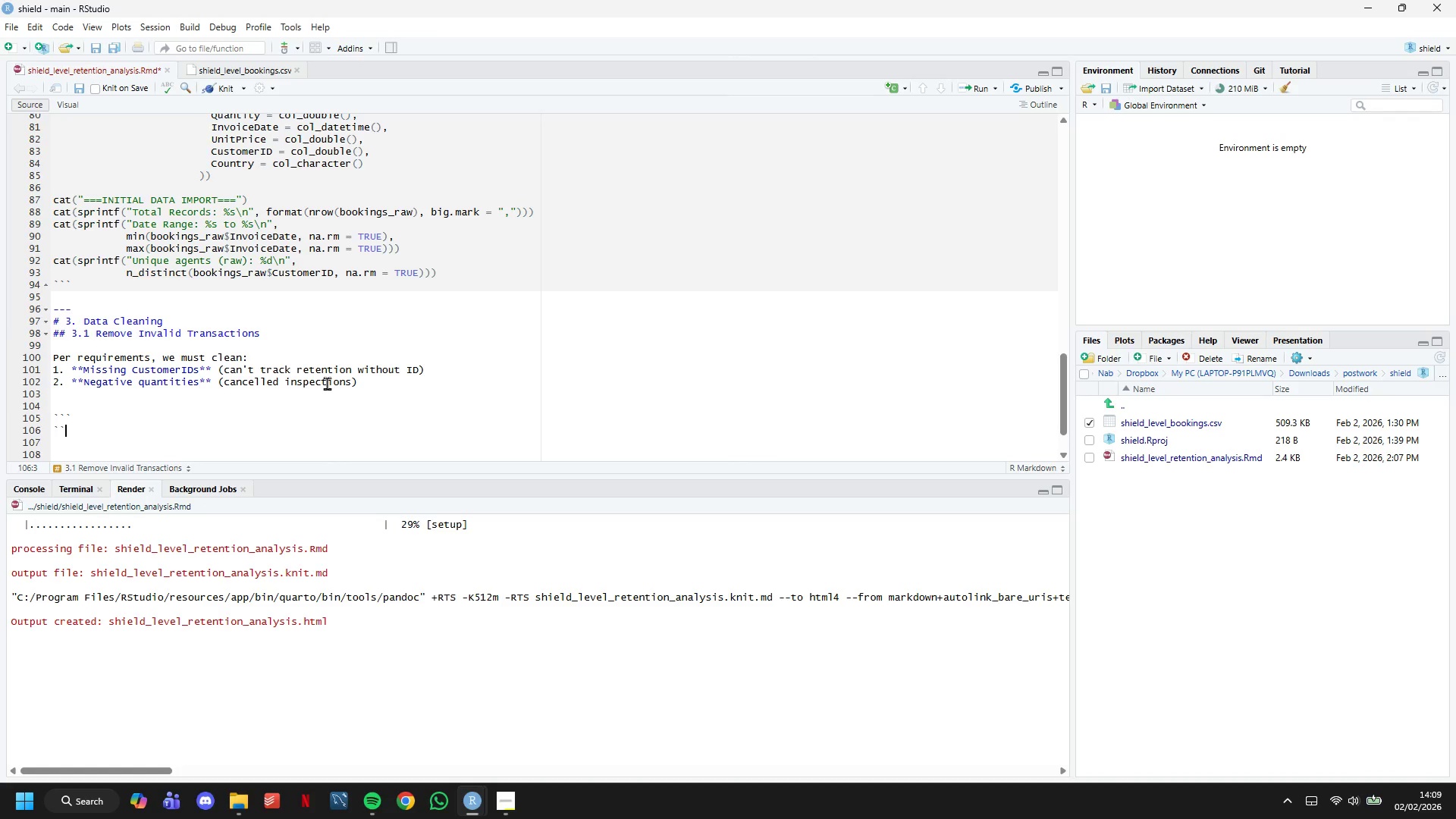 
key(Backquote)
 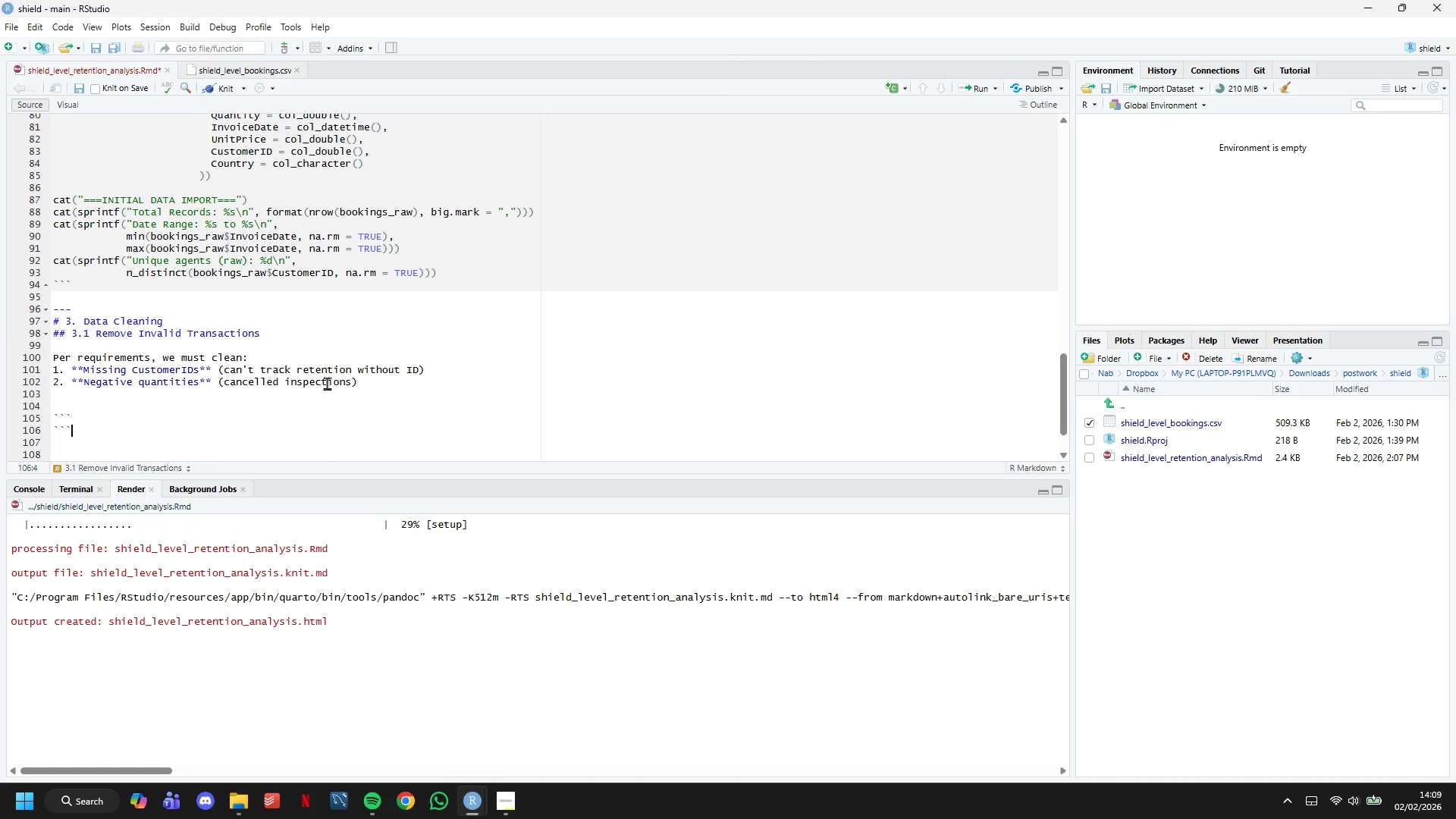 
key(ArrowUp)
 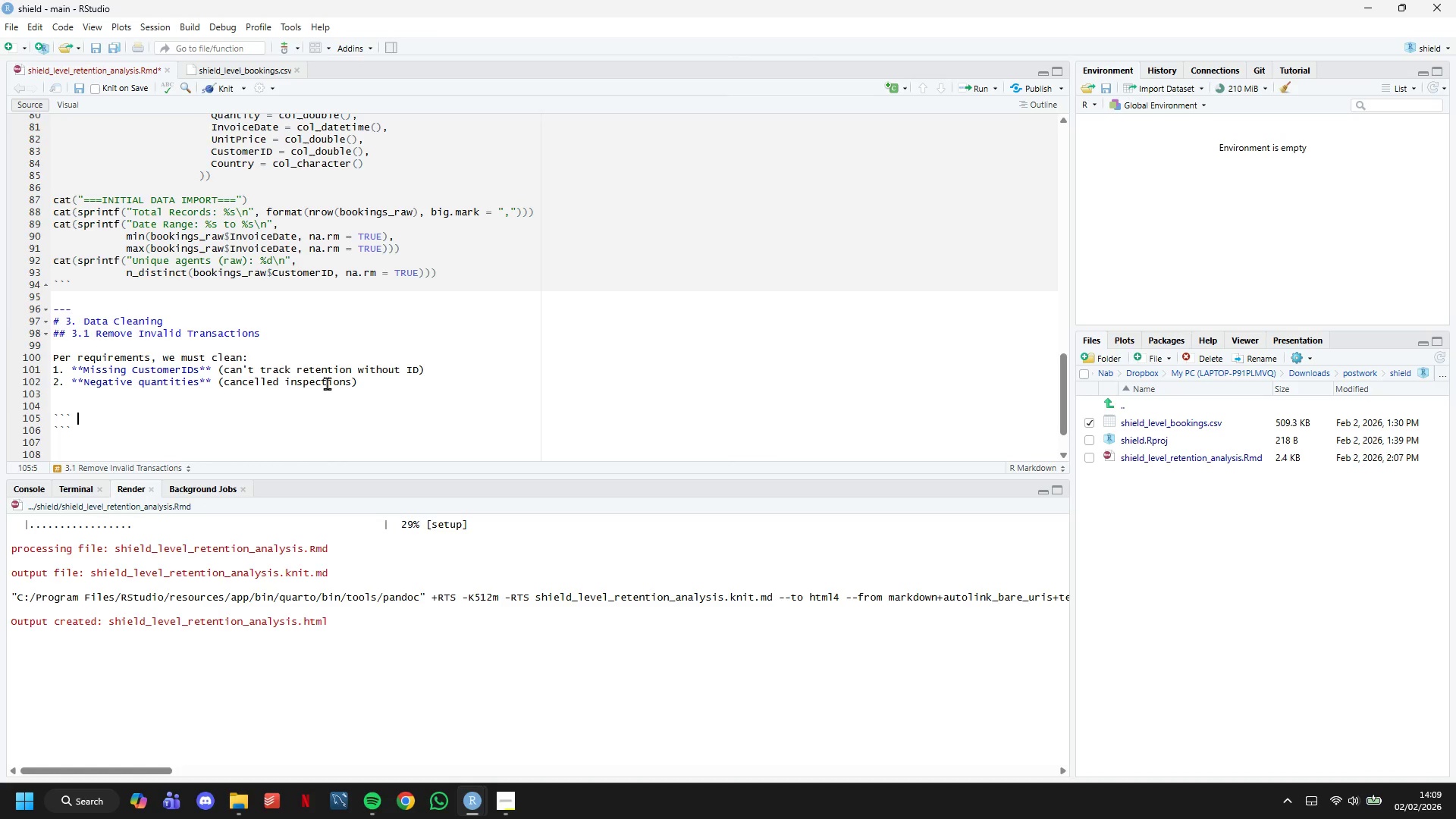 
type( { )
key(Backspace)
type(r data_cleaning)
 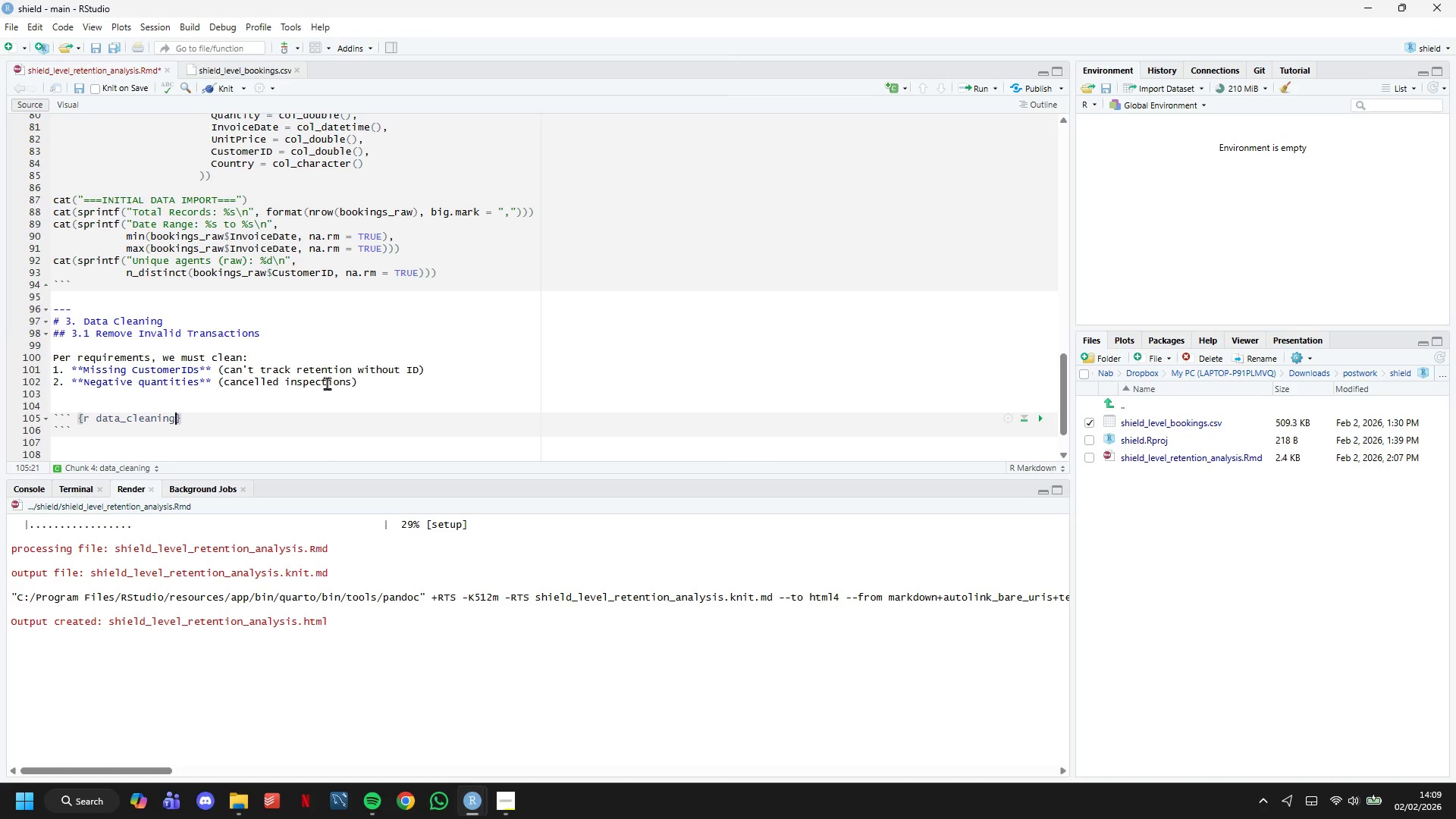 
key(ArrowRight)
 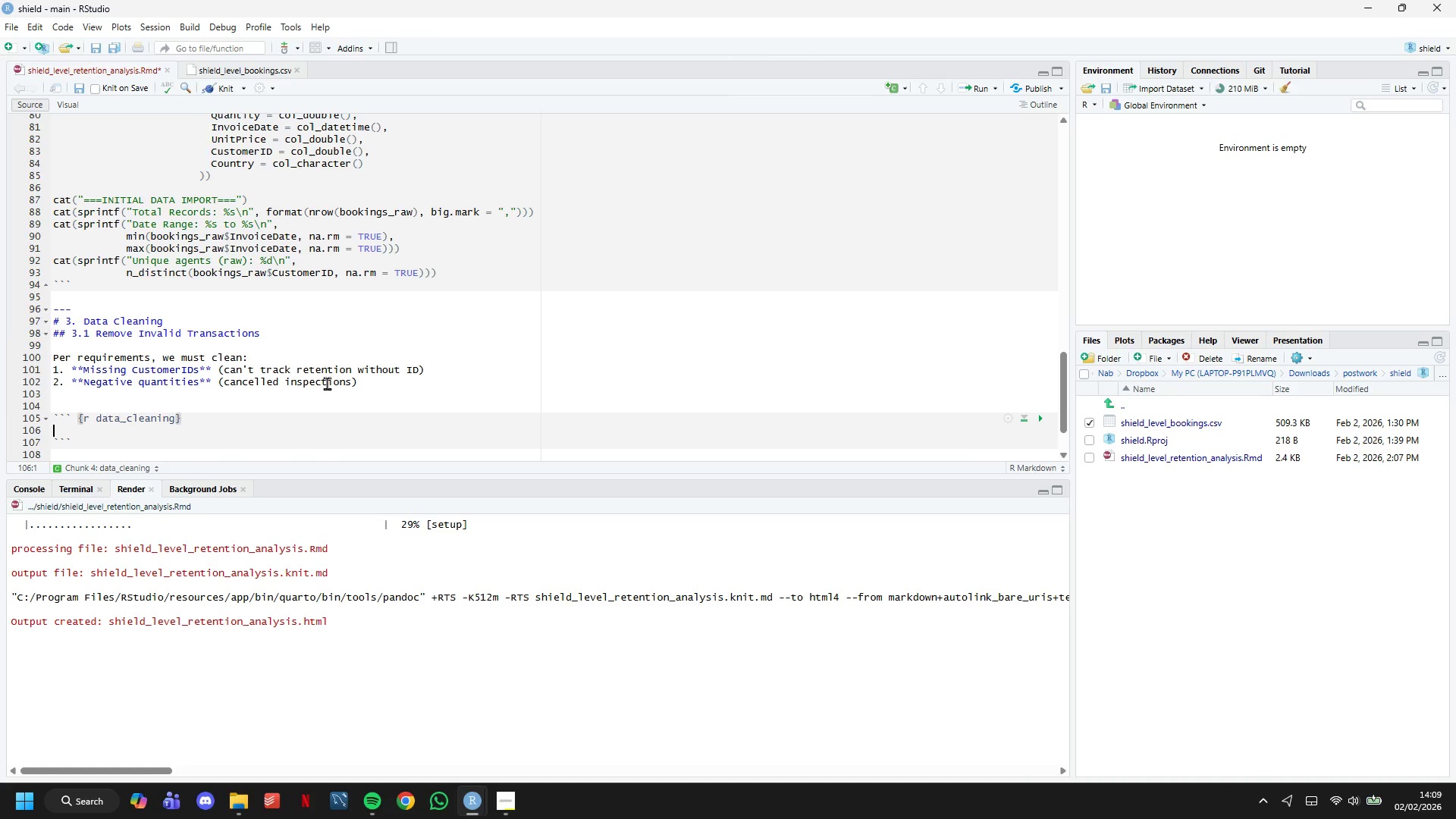 
key(Enter)
 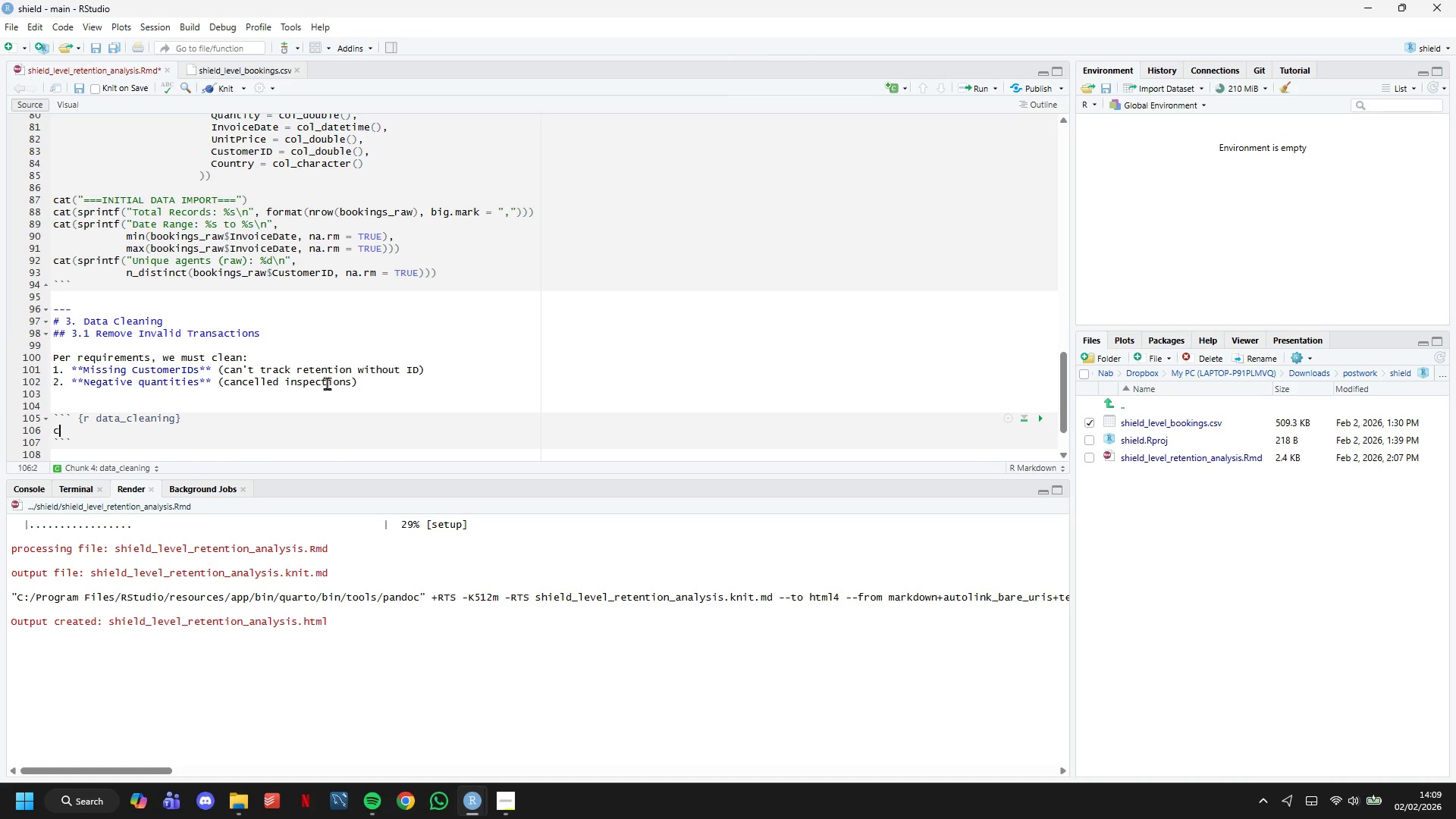 
type(cat("===DATA CLEANING ===)
 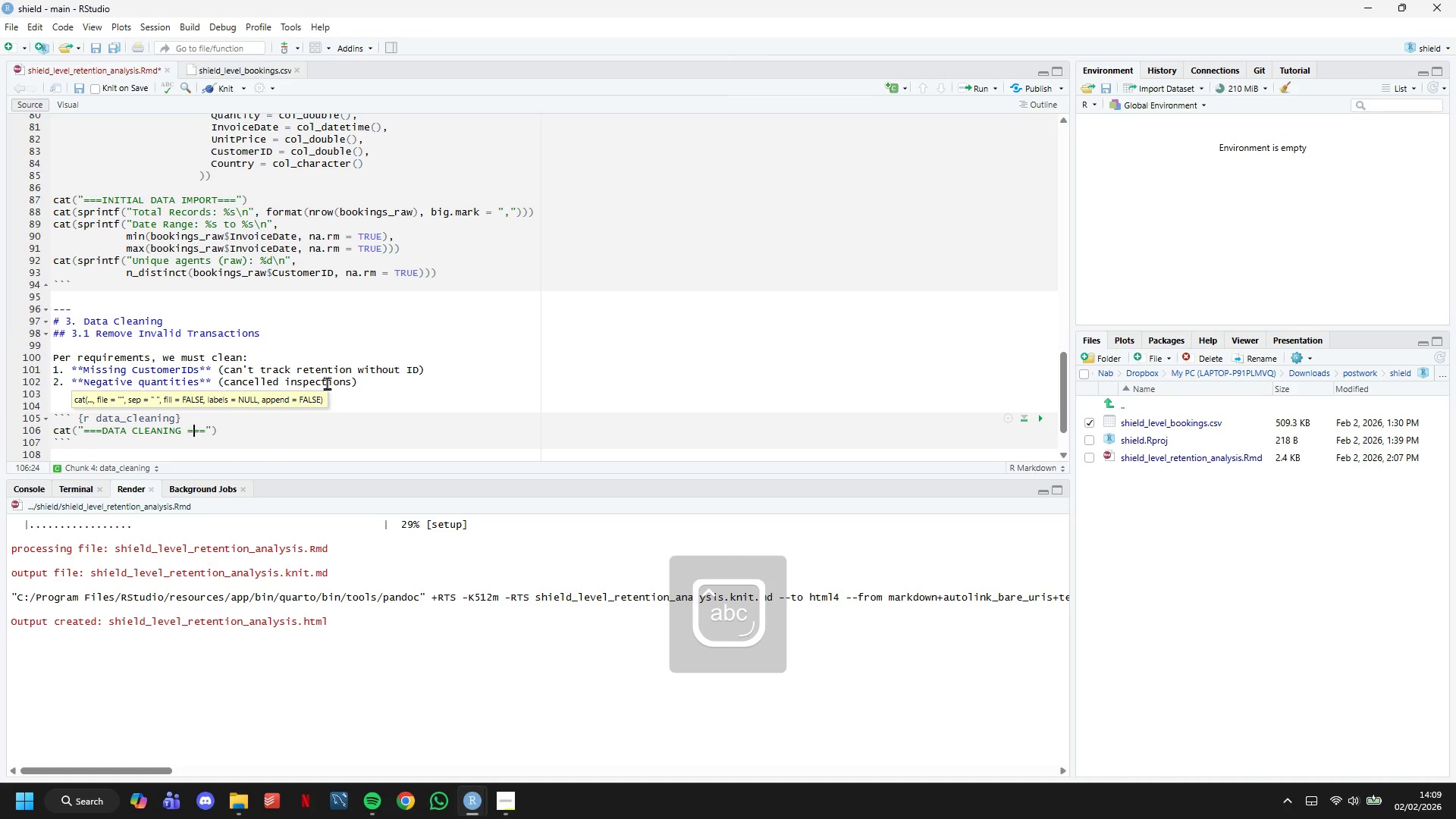 
 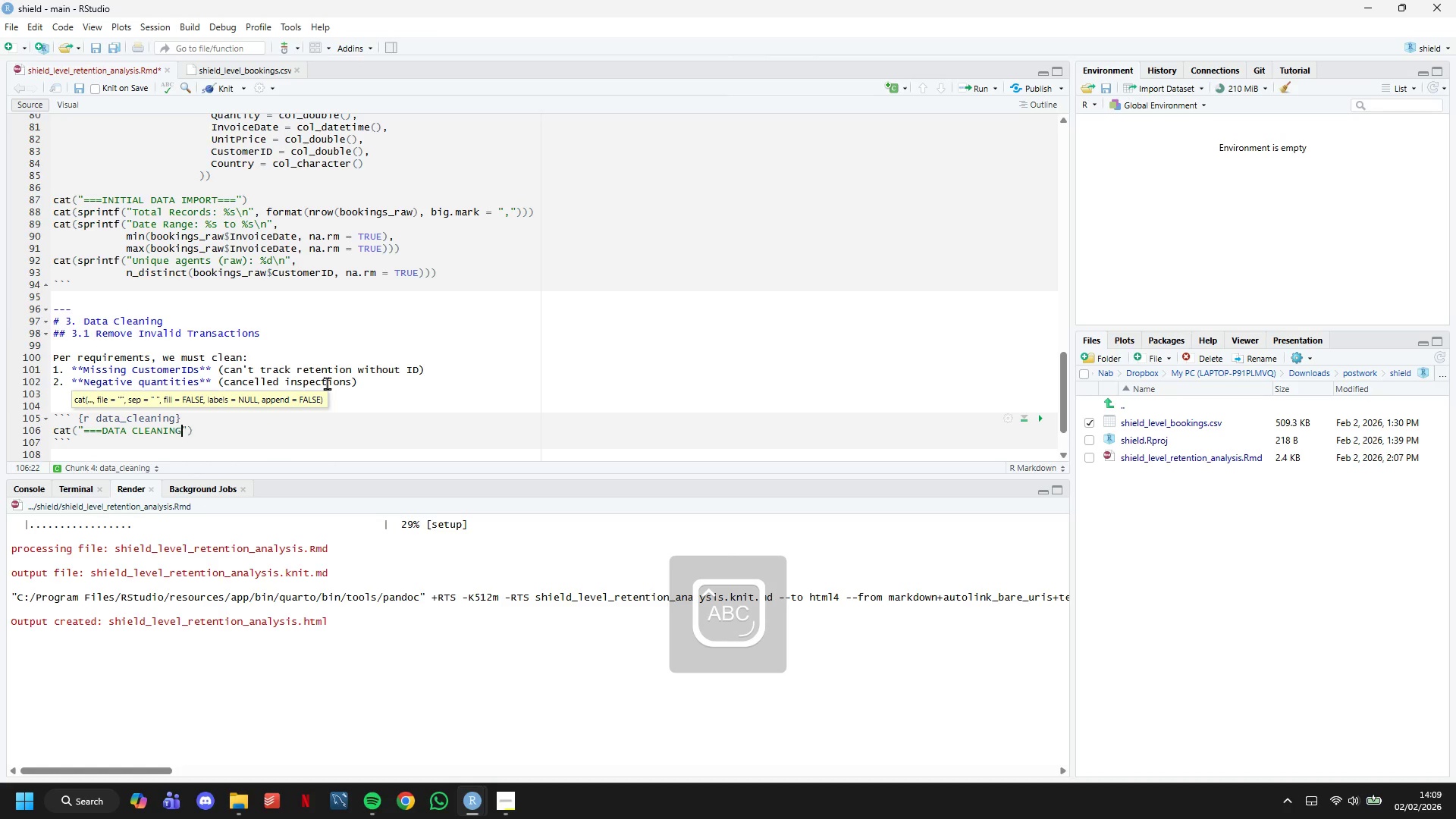 
key(ArrowLeft)
 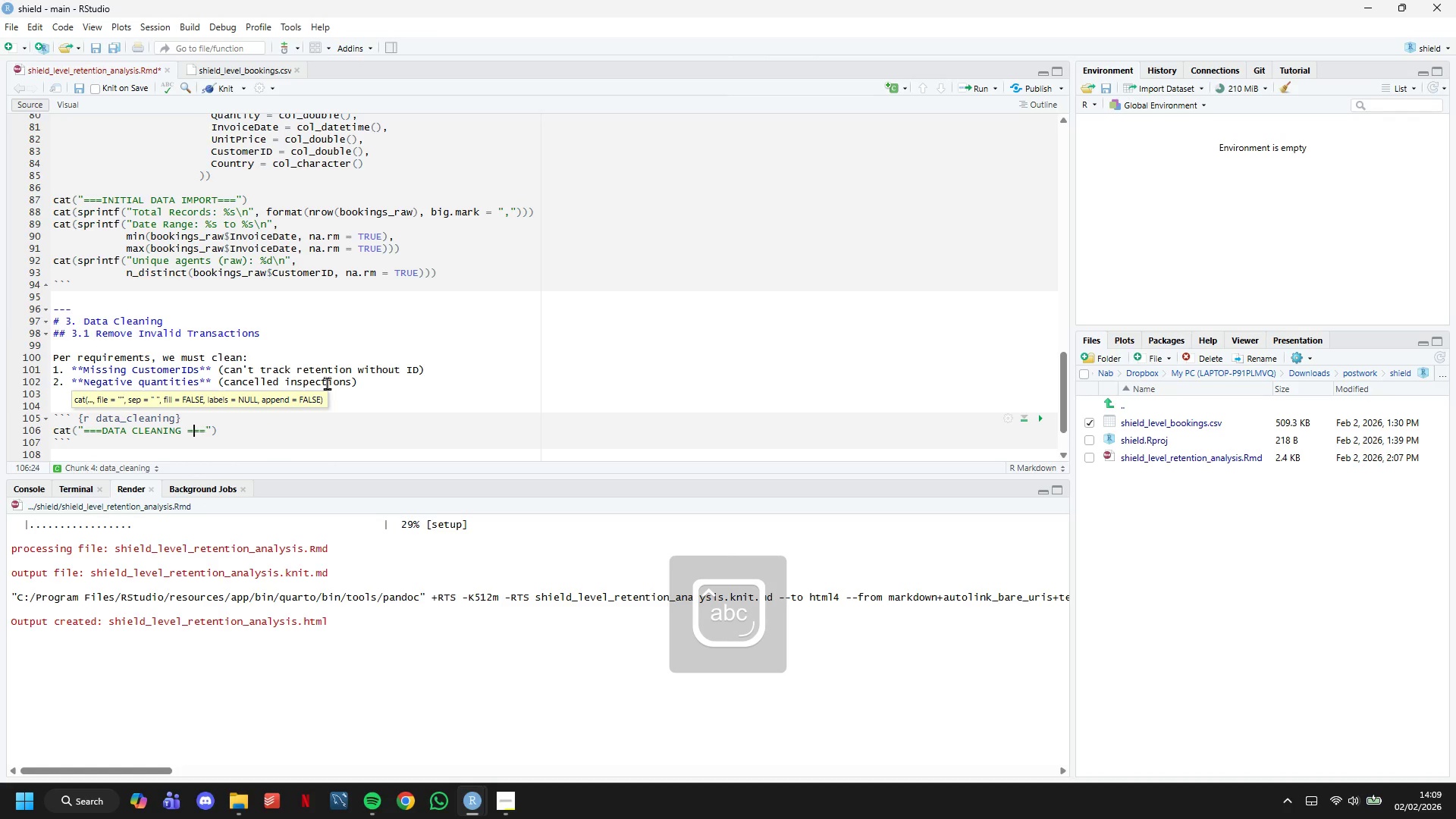 
key(ArrowLeft)
 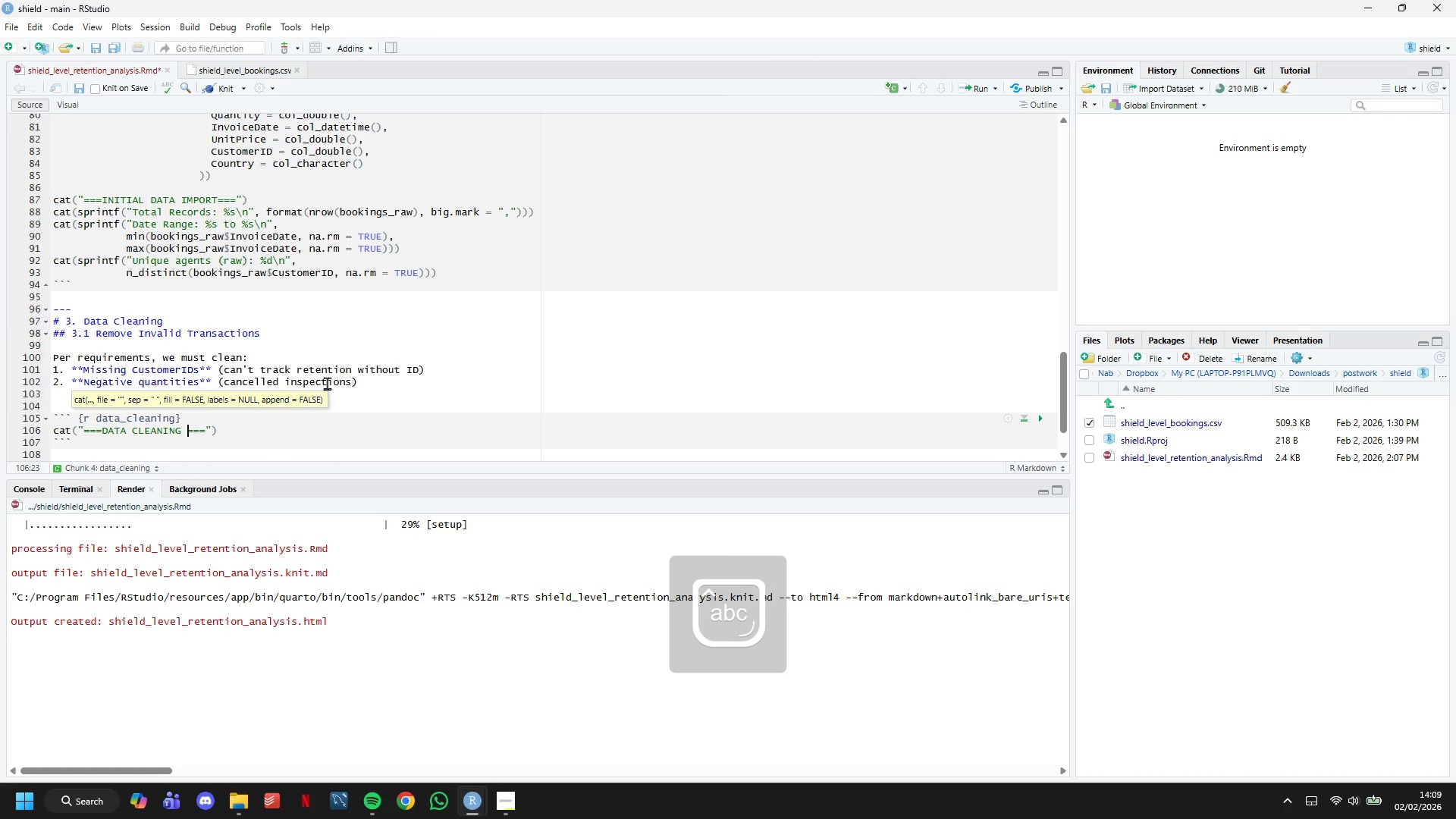 
key(ArrowLeft)
 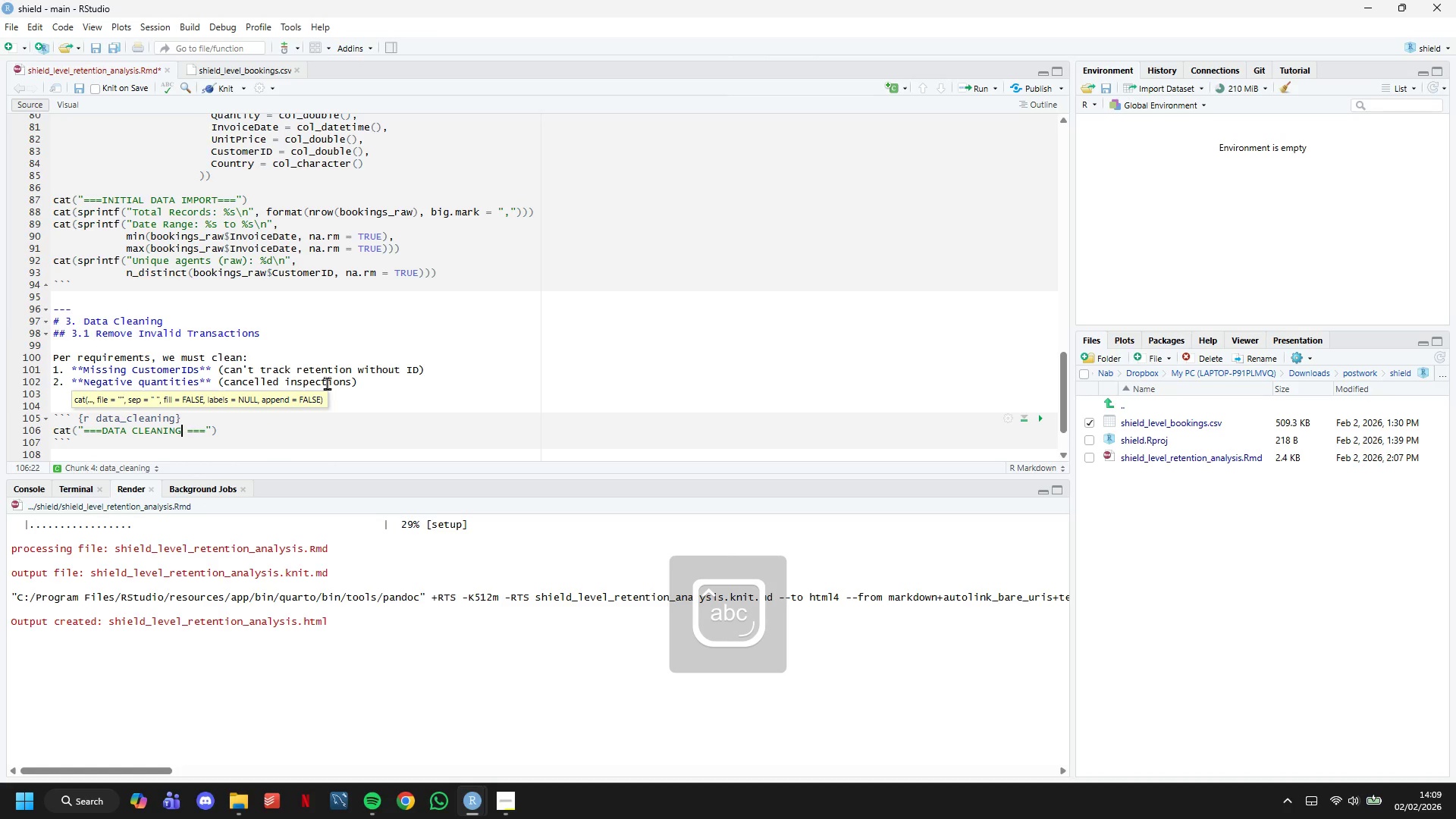 
key(ArrowLeft)
 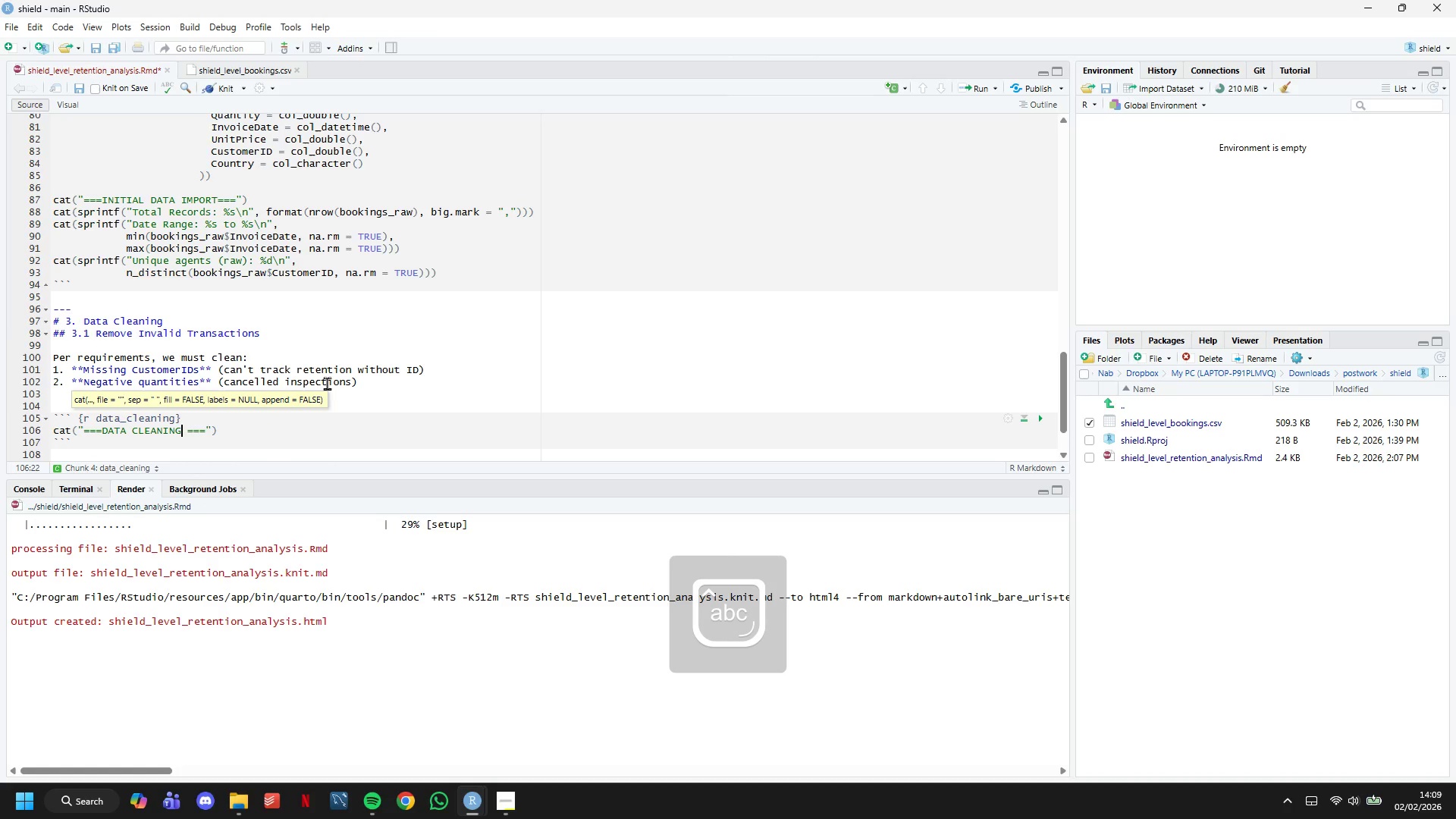 
key(ArrowRight)
 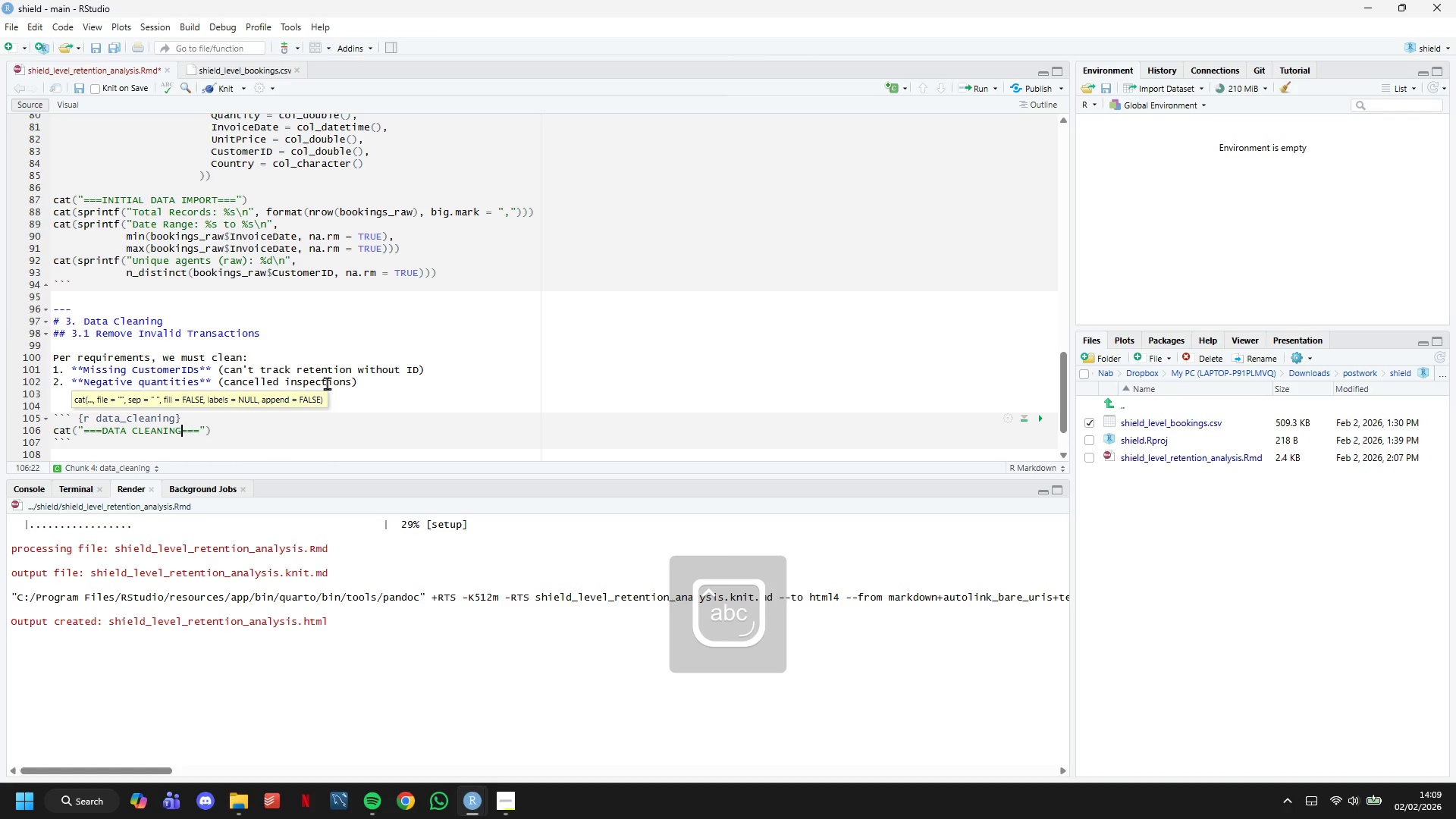 
key(Backspace)
 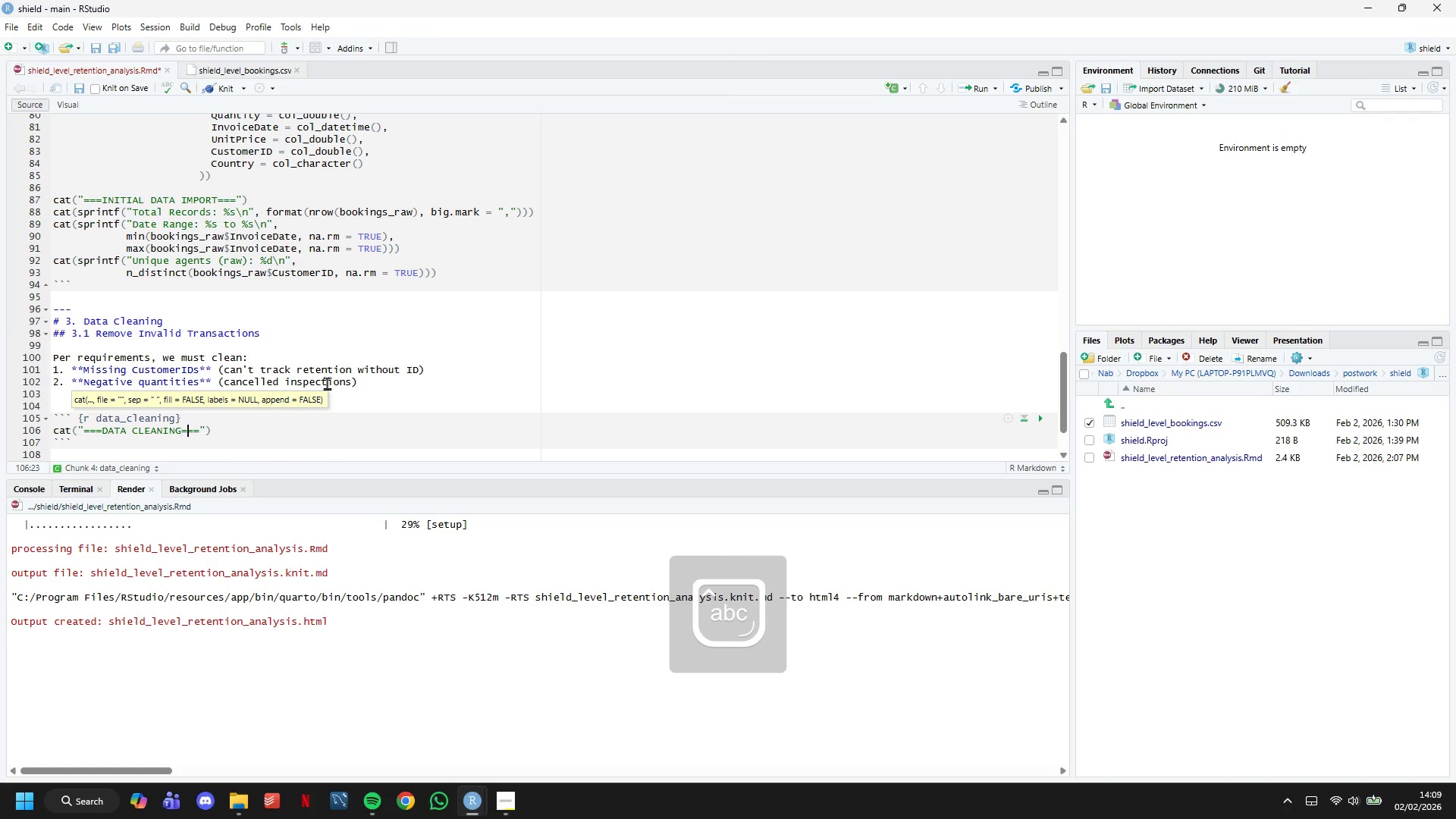 
key(ArrowRight)
 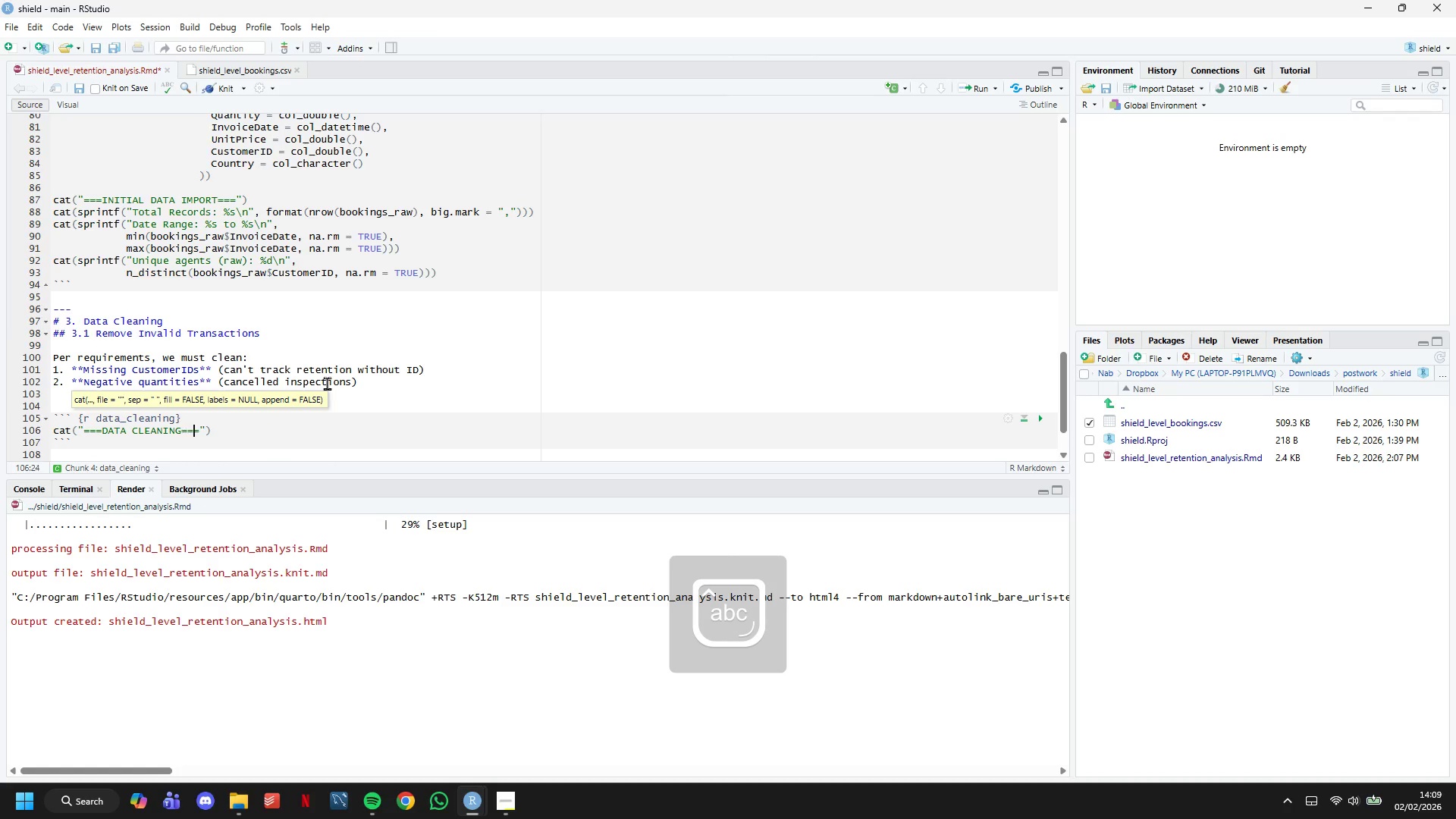 
key(ArrowRight)
 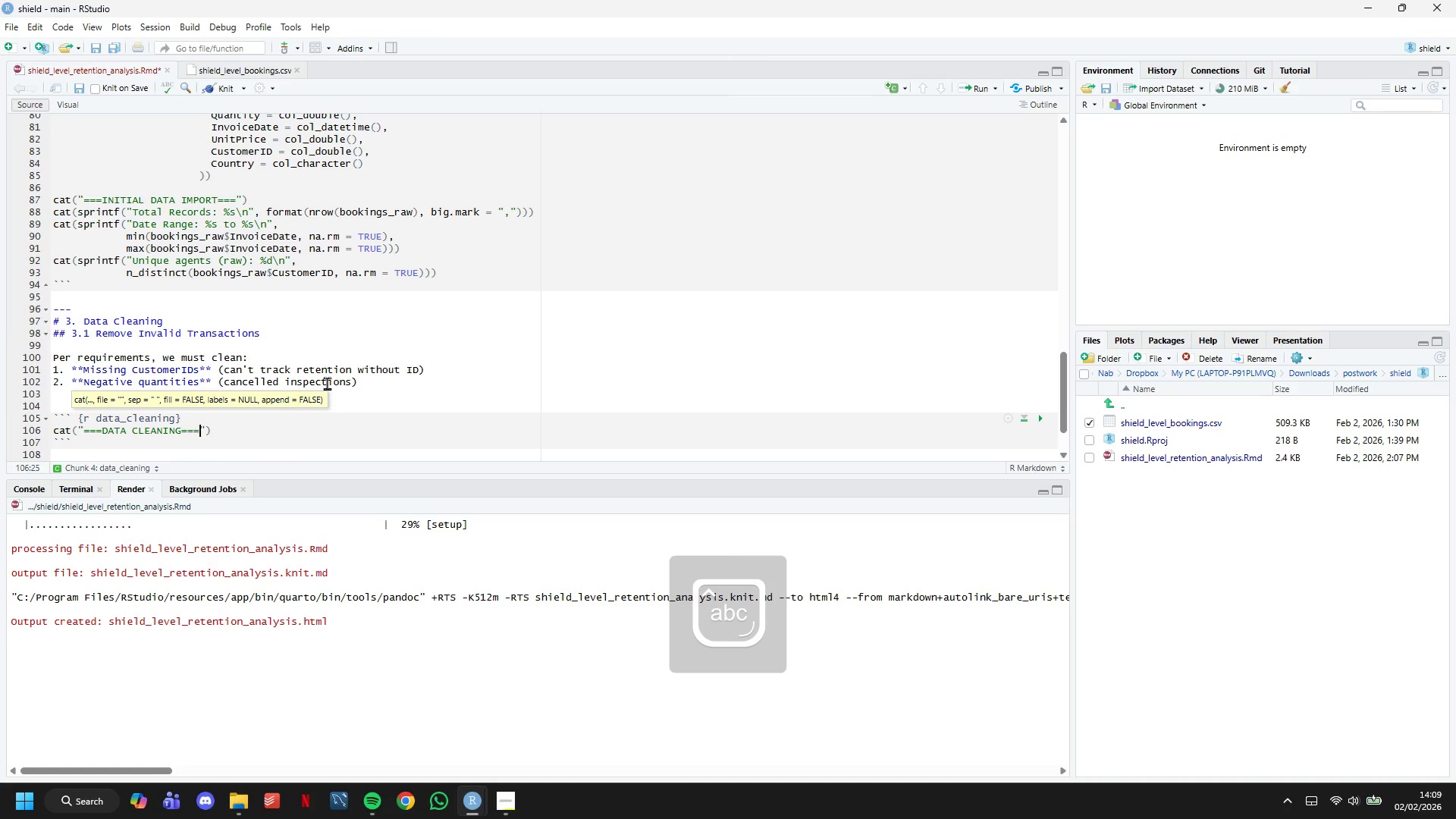 
key(ArrowRight)
 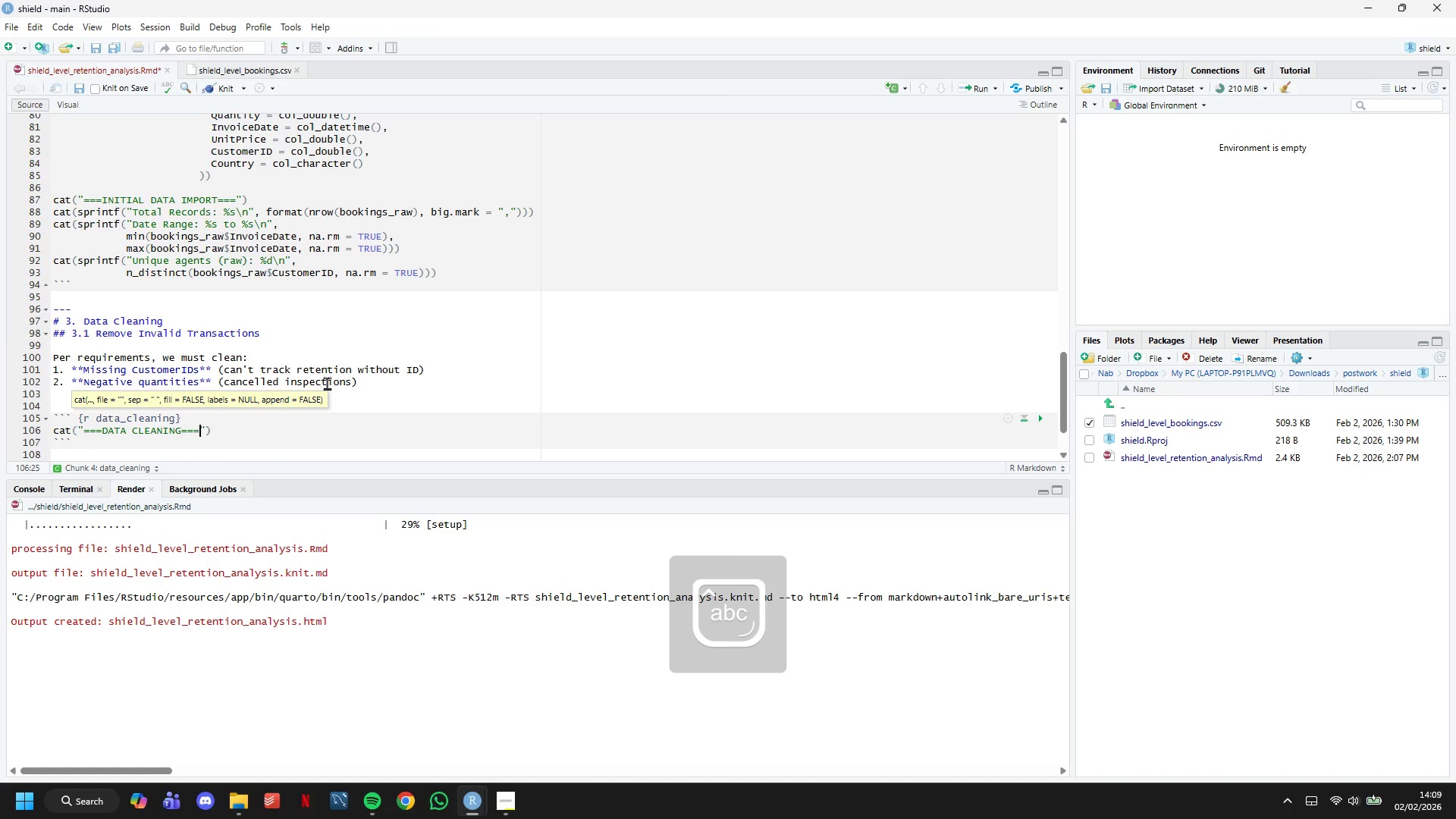 
key(ArrowRight)
 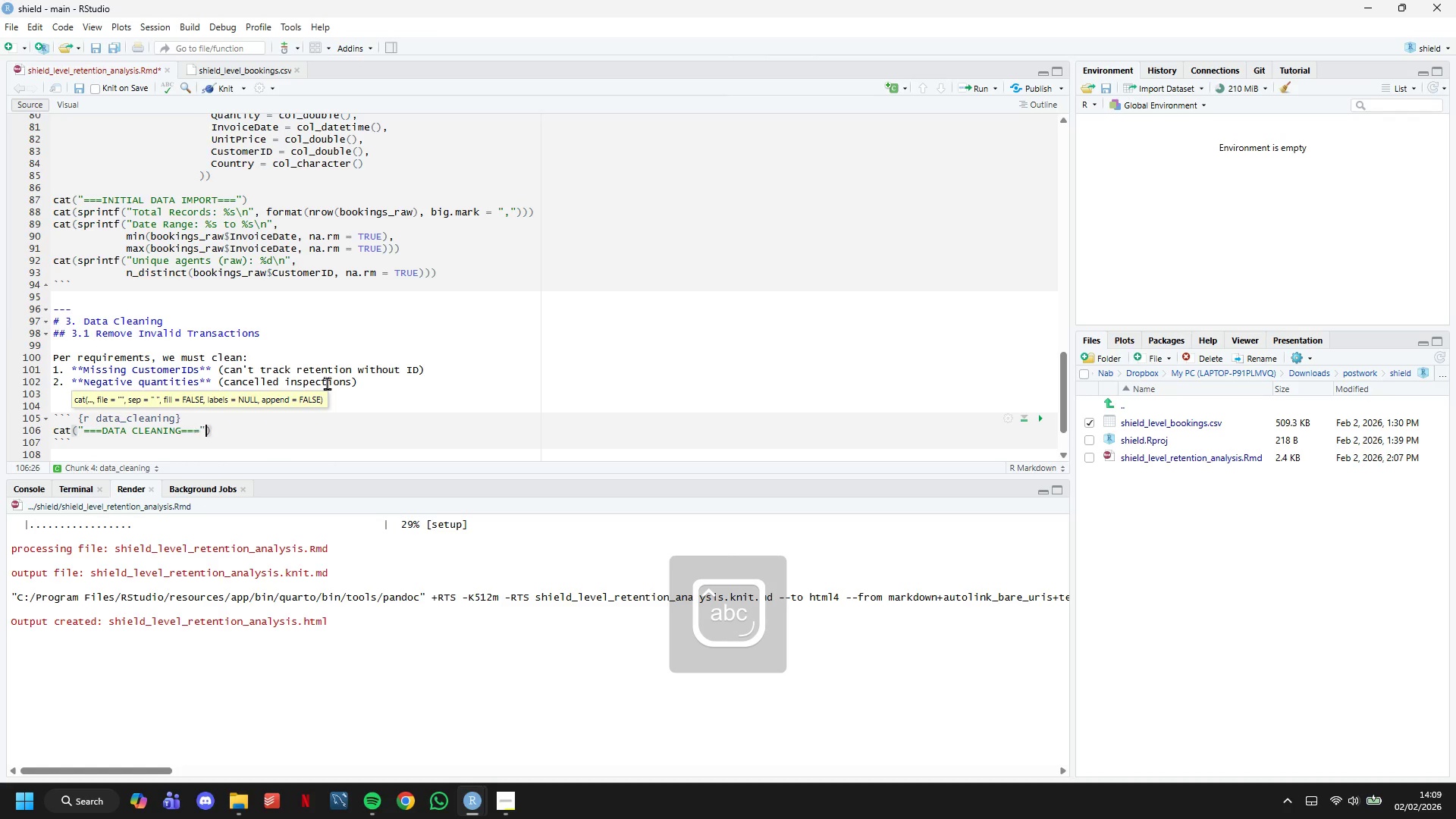 
key(ArrowRight)
 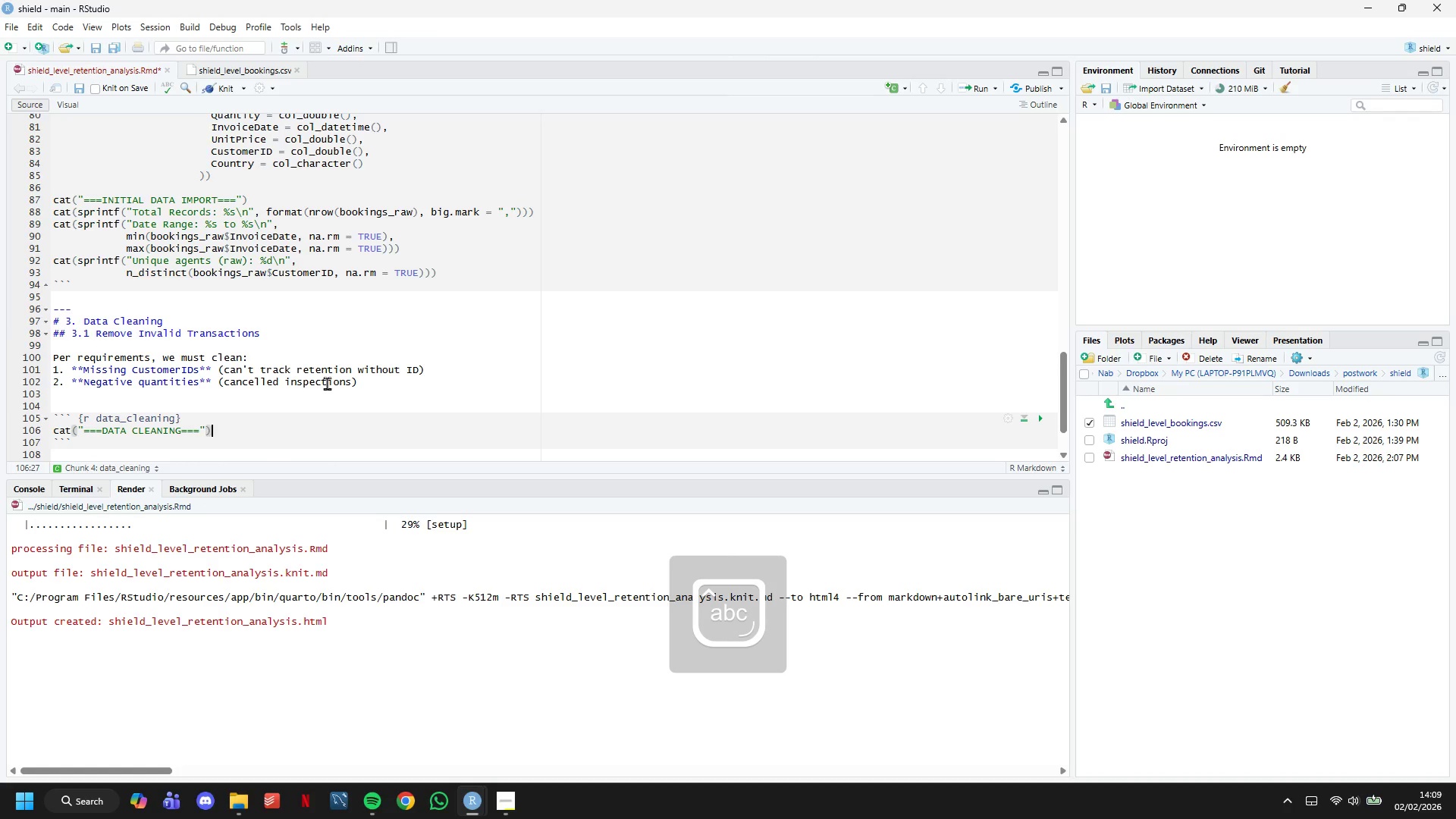 
key(Enter)
 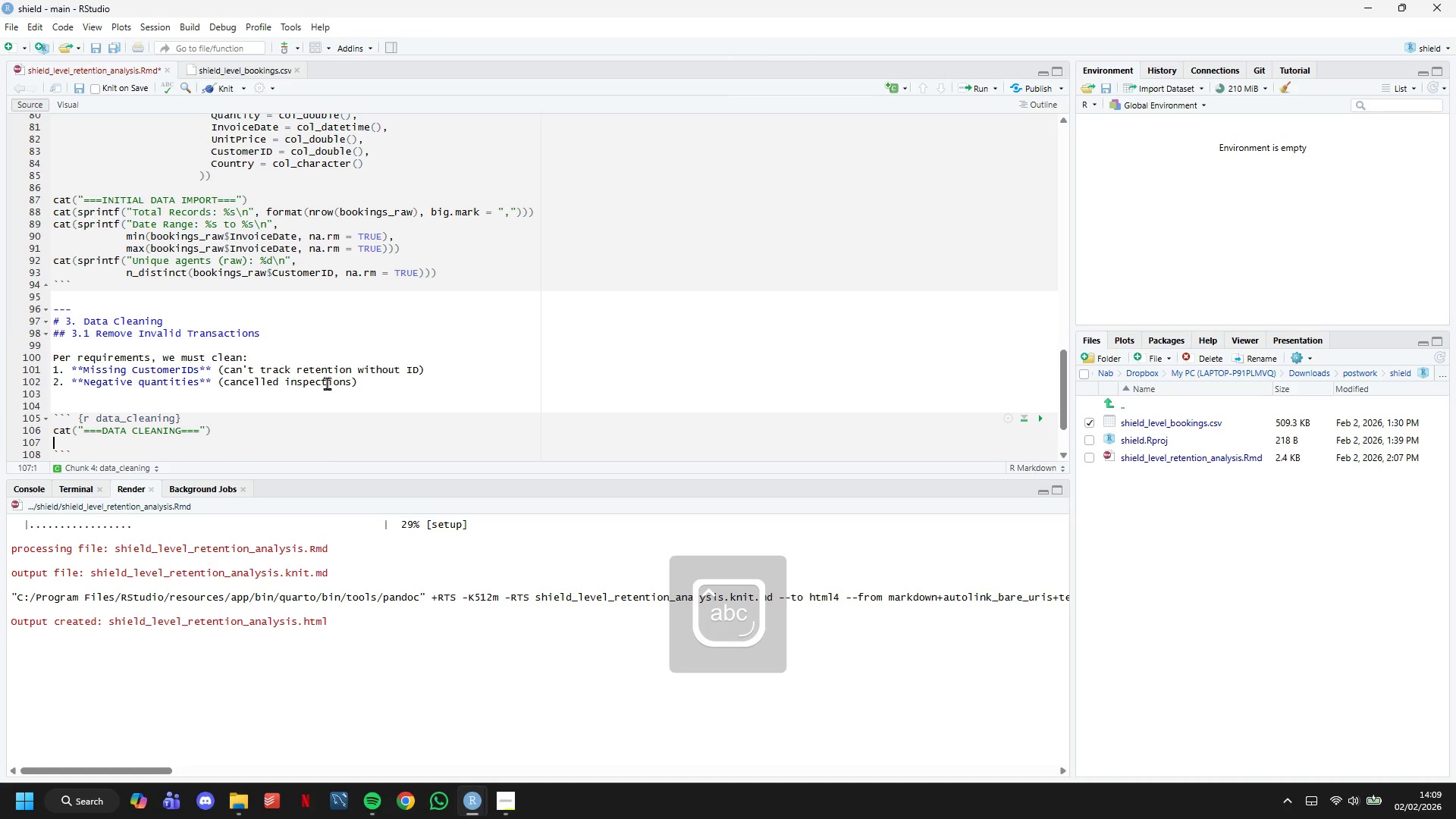 
key(Enter)
 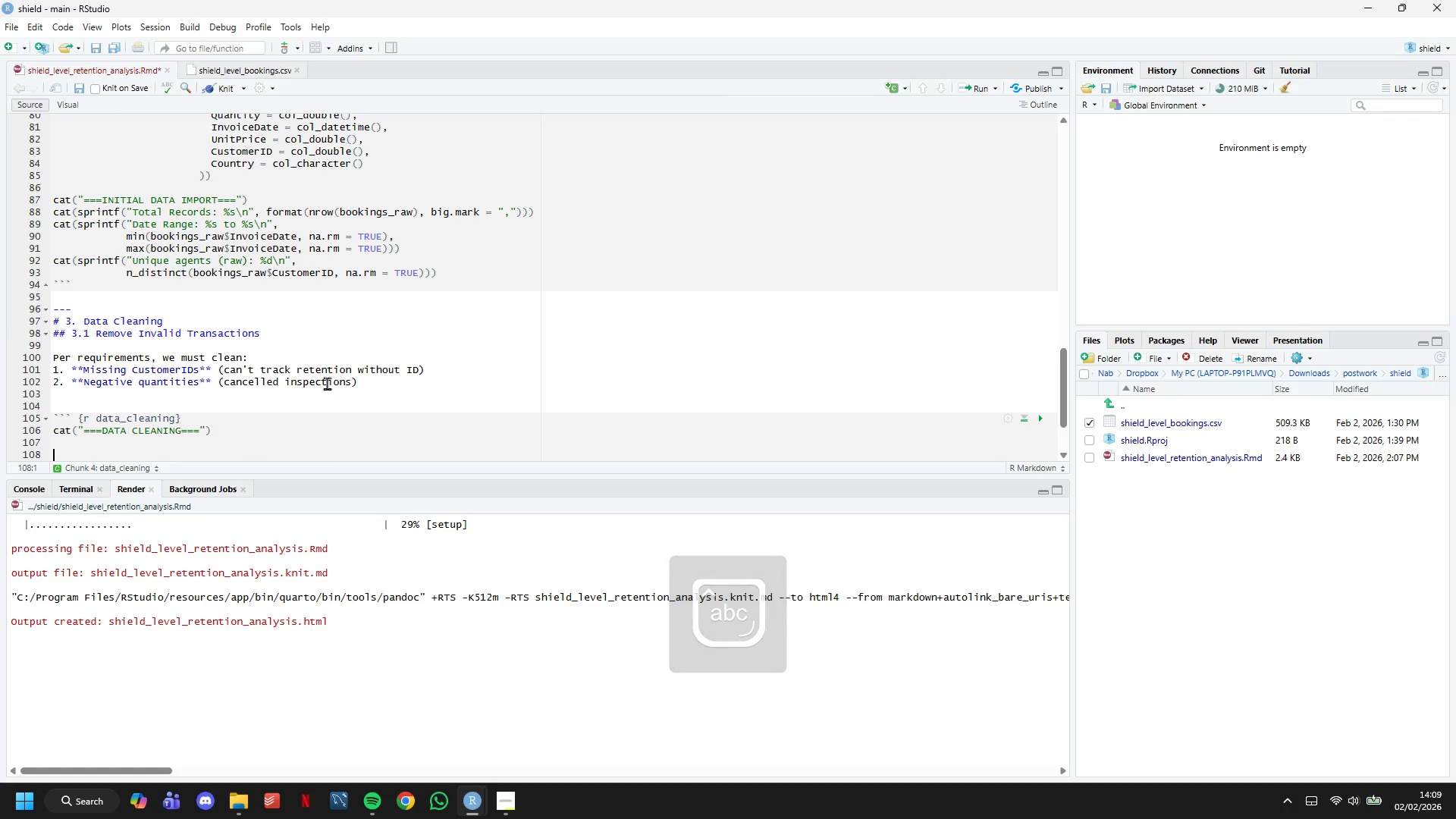 
key(Enter)
 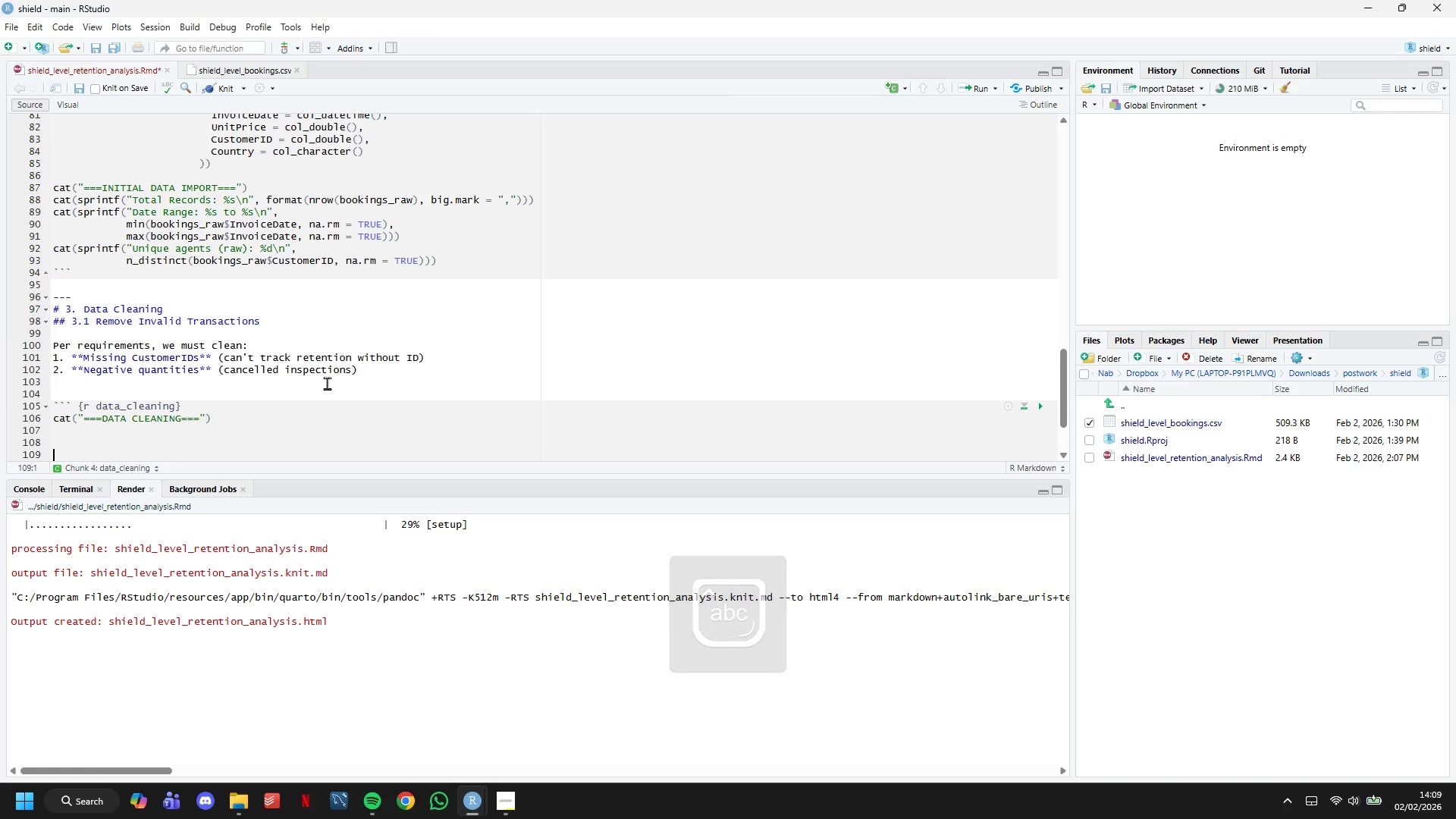 
key(Enter)
 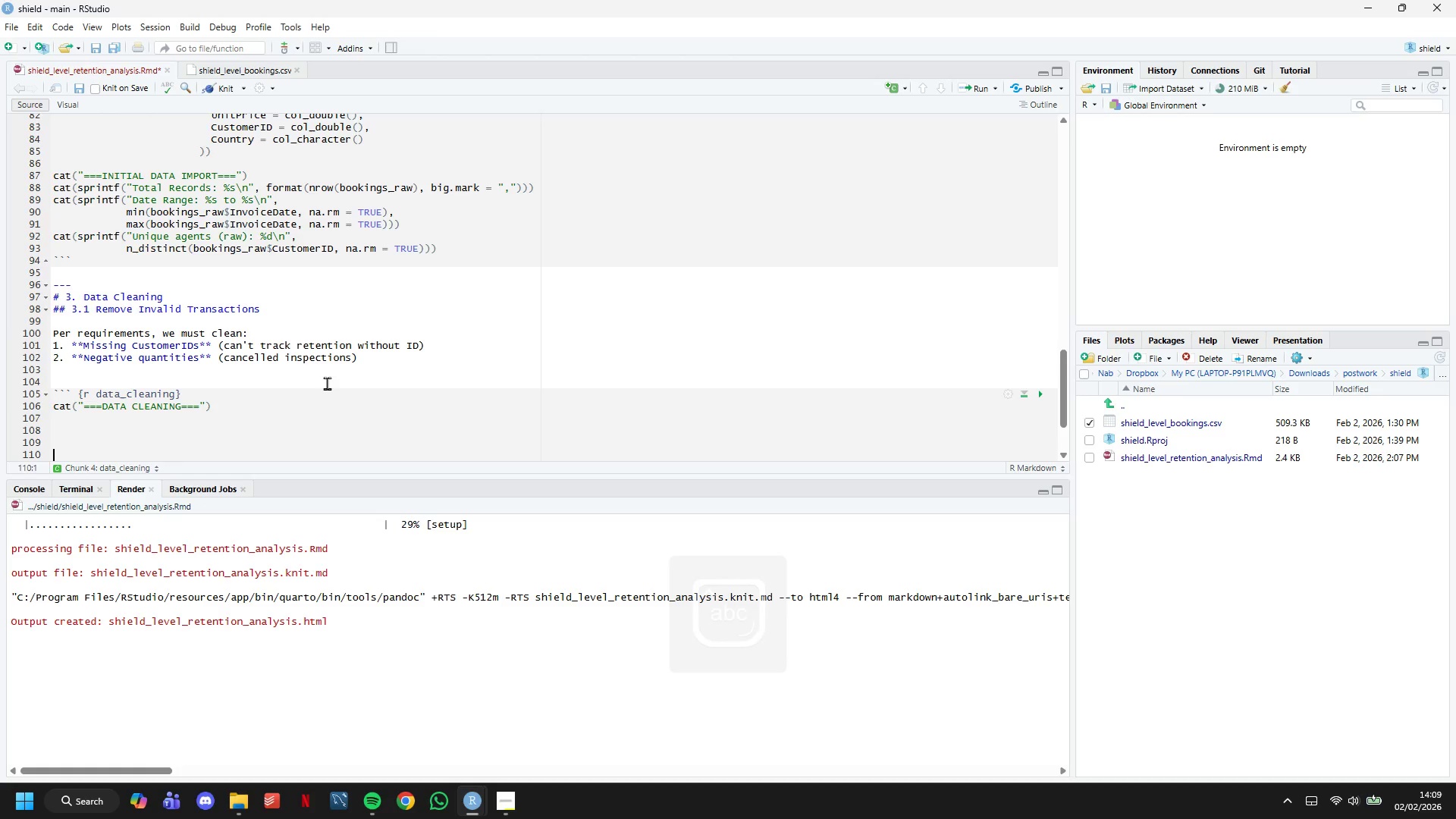 
key(ArrowUp)
 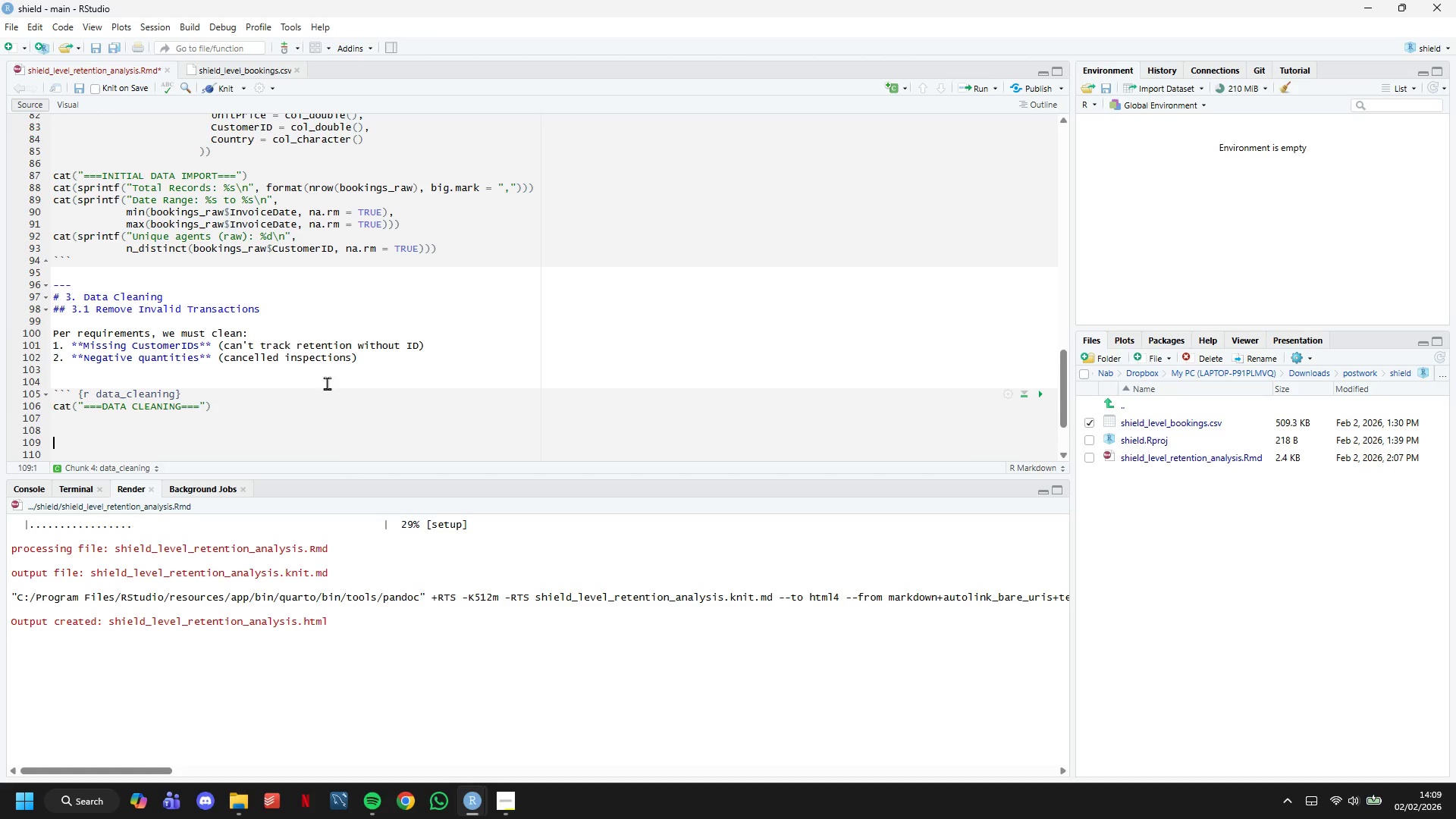 
key(ArrowUp)
 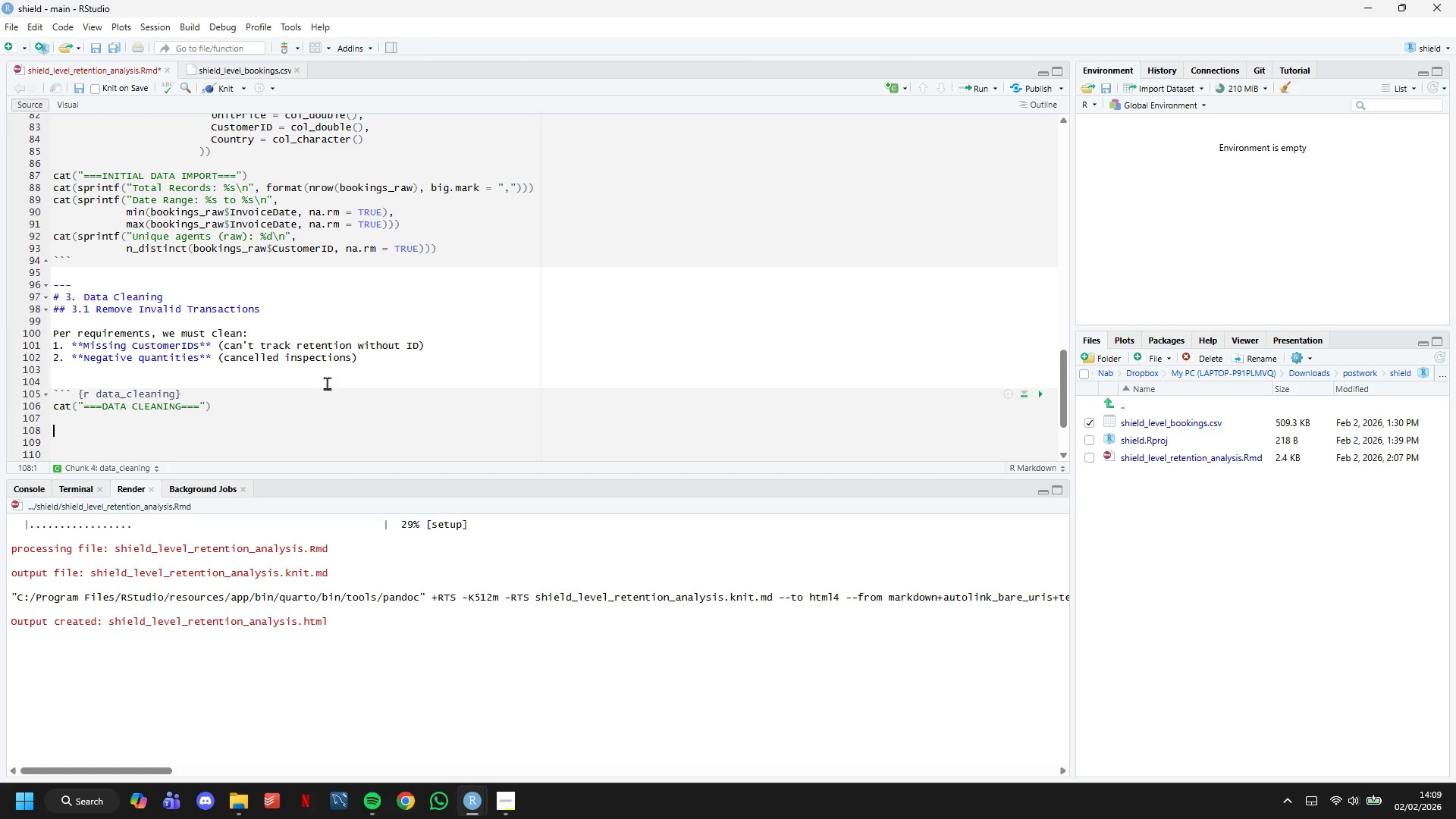 
type(# Sy)
key(Backspace)
type(ro)
key(Backspace)
key(Backspace)
type(tore data)
key(Backspace)
key(Backspace)
key(Backspace)
key(Backspace)
type(original counts)
 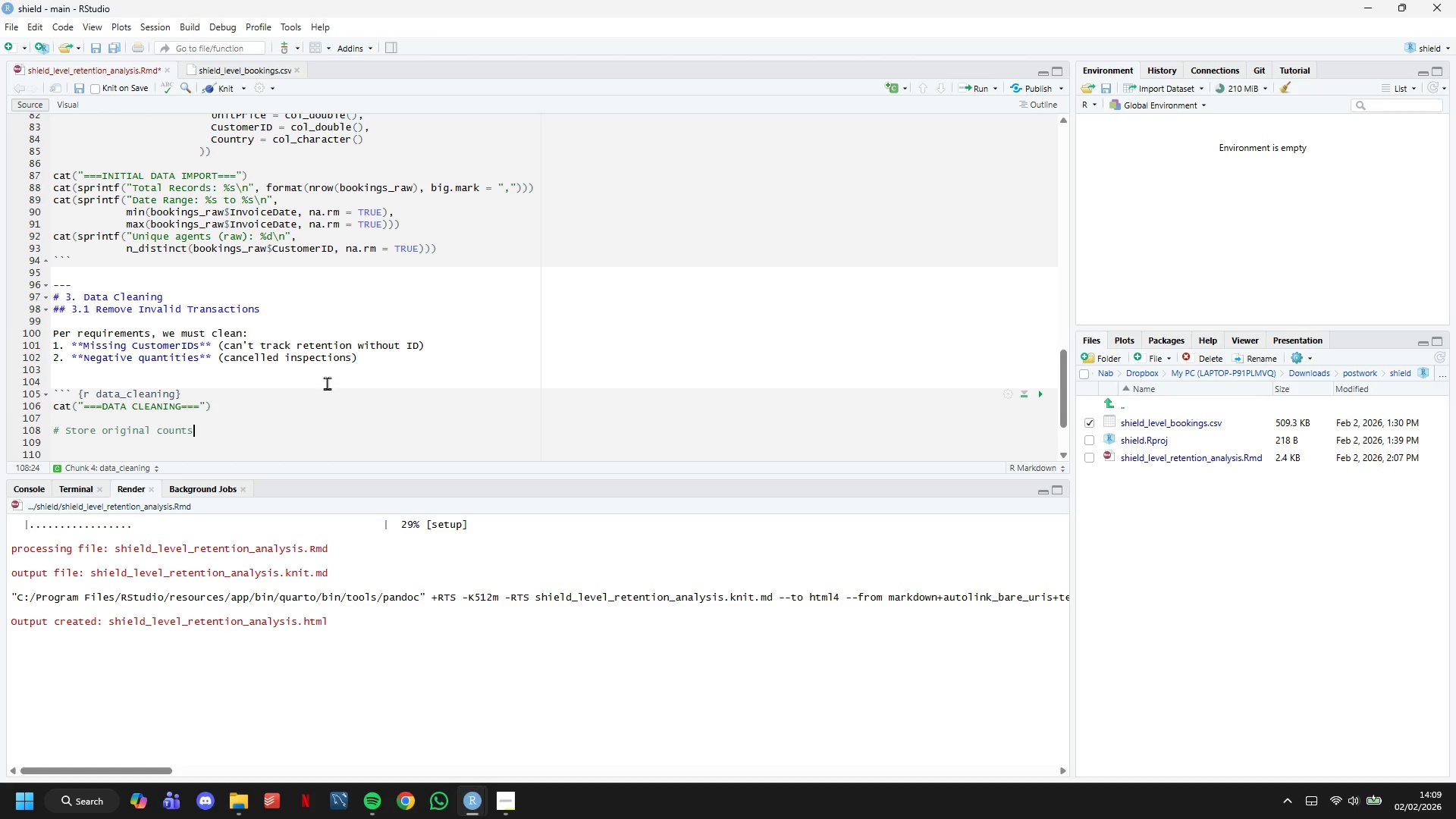 
key(Enter)
 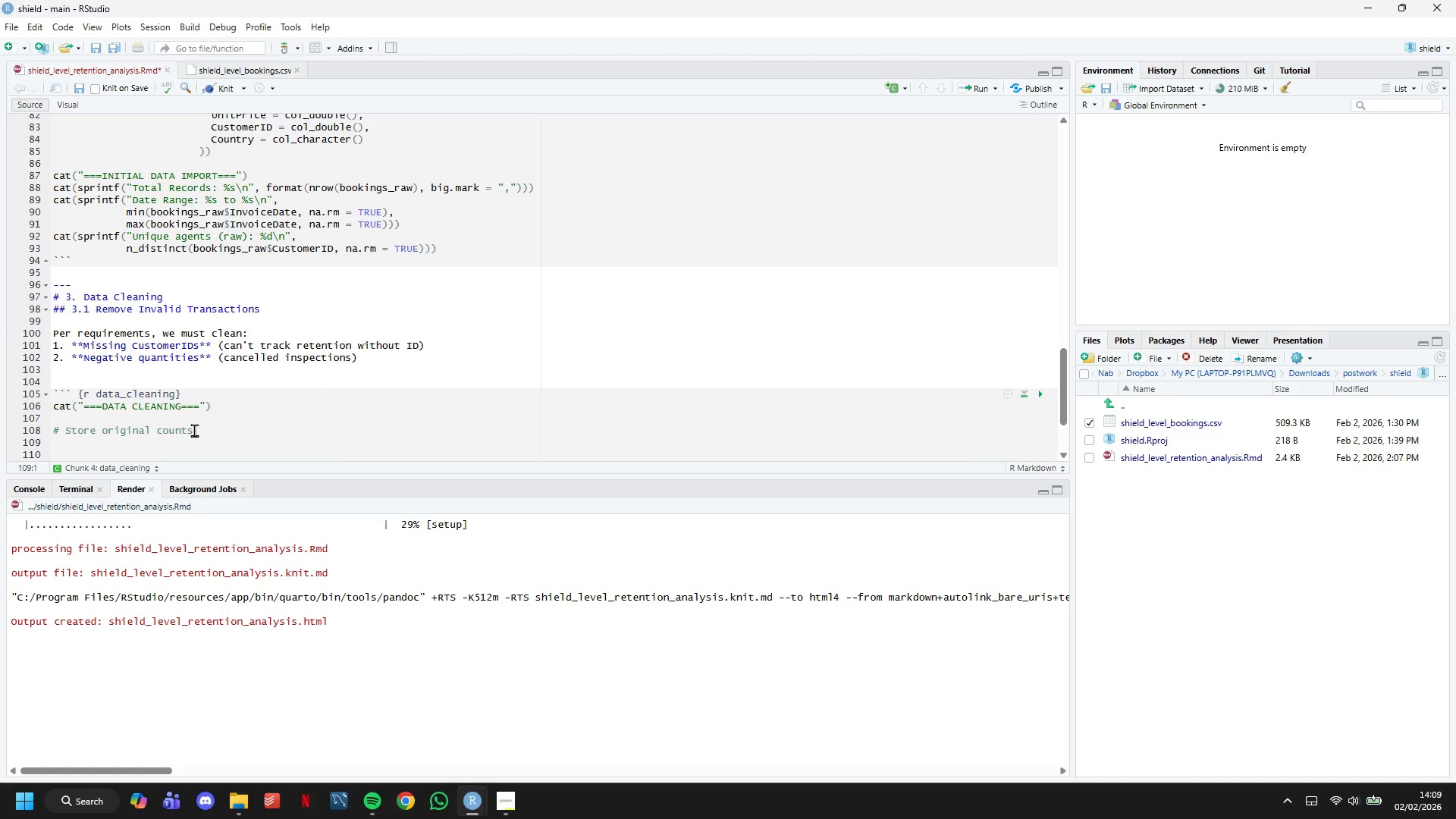 
scroll: coordinate [194, 424], scroll_direction: down, amount: 4.0
 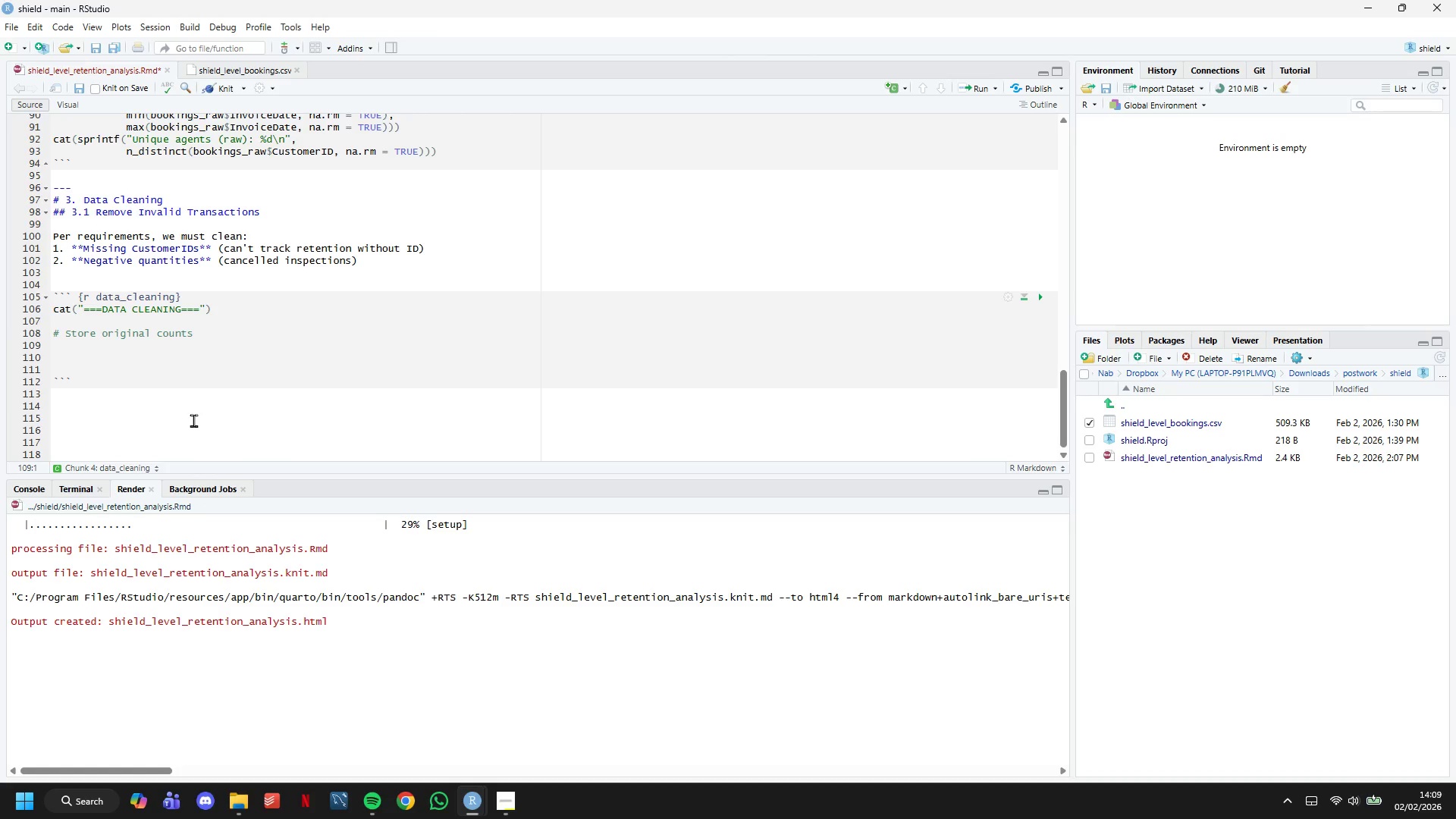 
type(n_original < n)
key(Backspace)
key(Backspace)
type(- nrow(bookings_raw)
 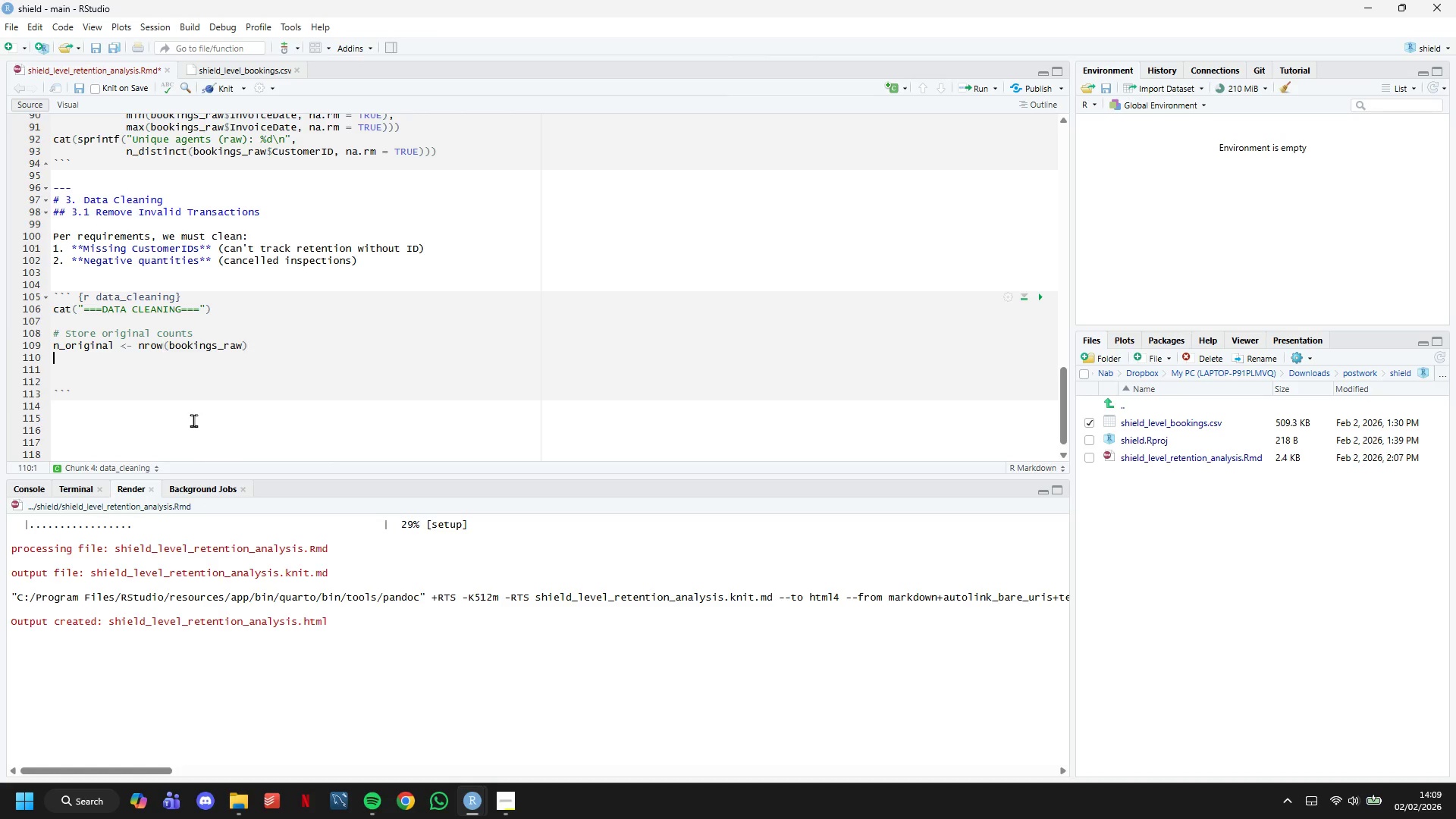 
 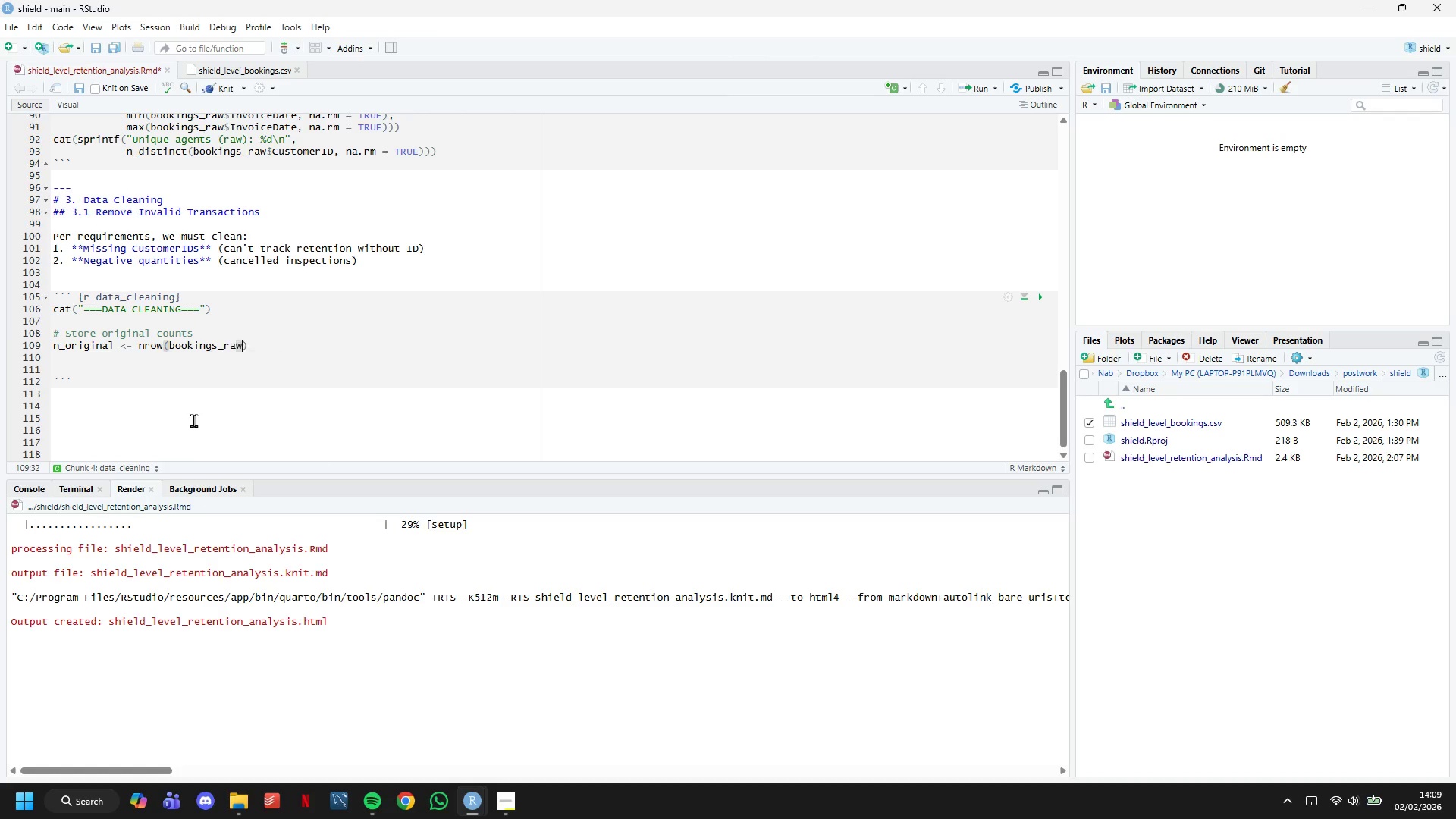 
key(ArrowRight)
 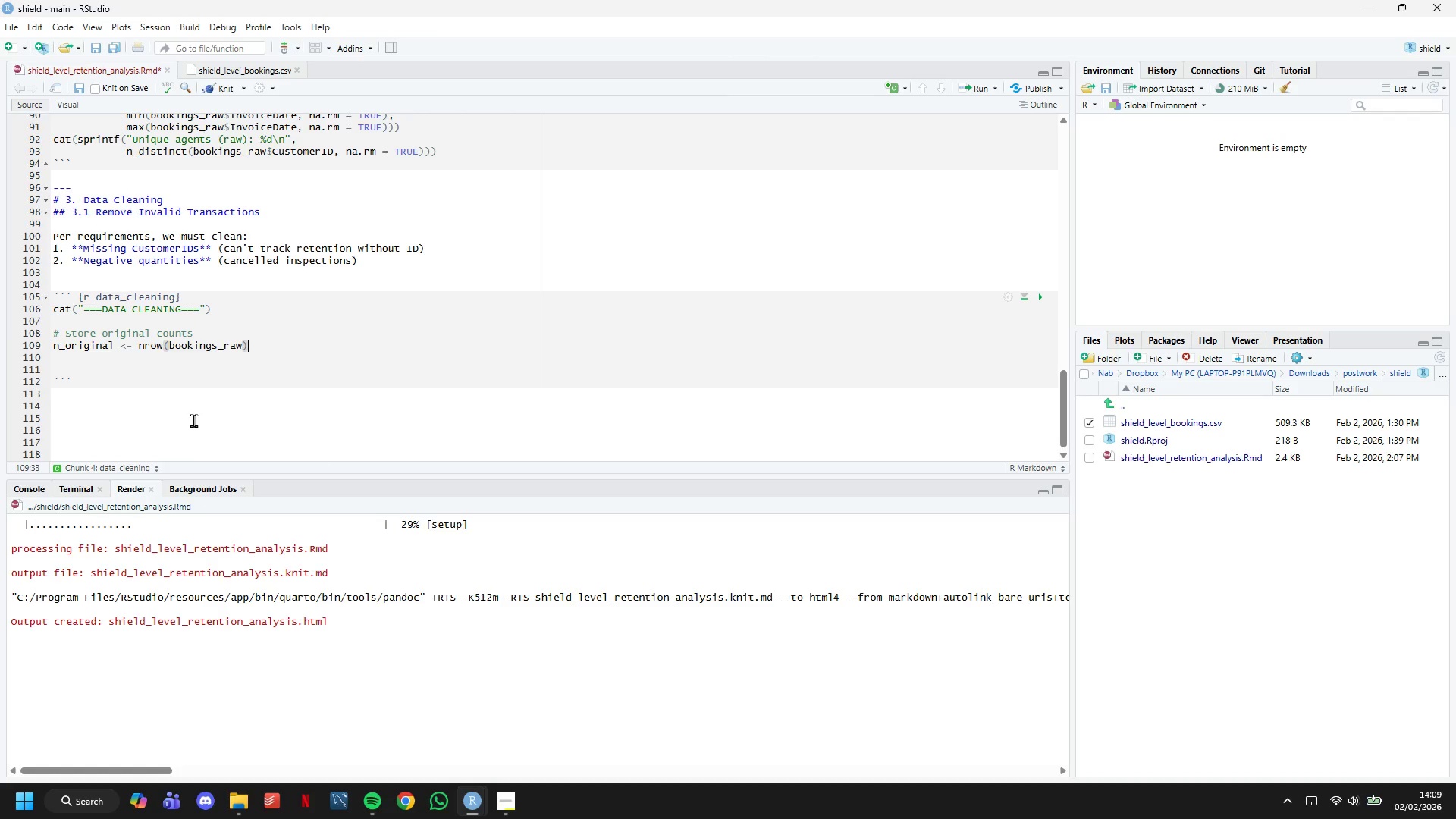 
key(Enter)
 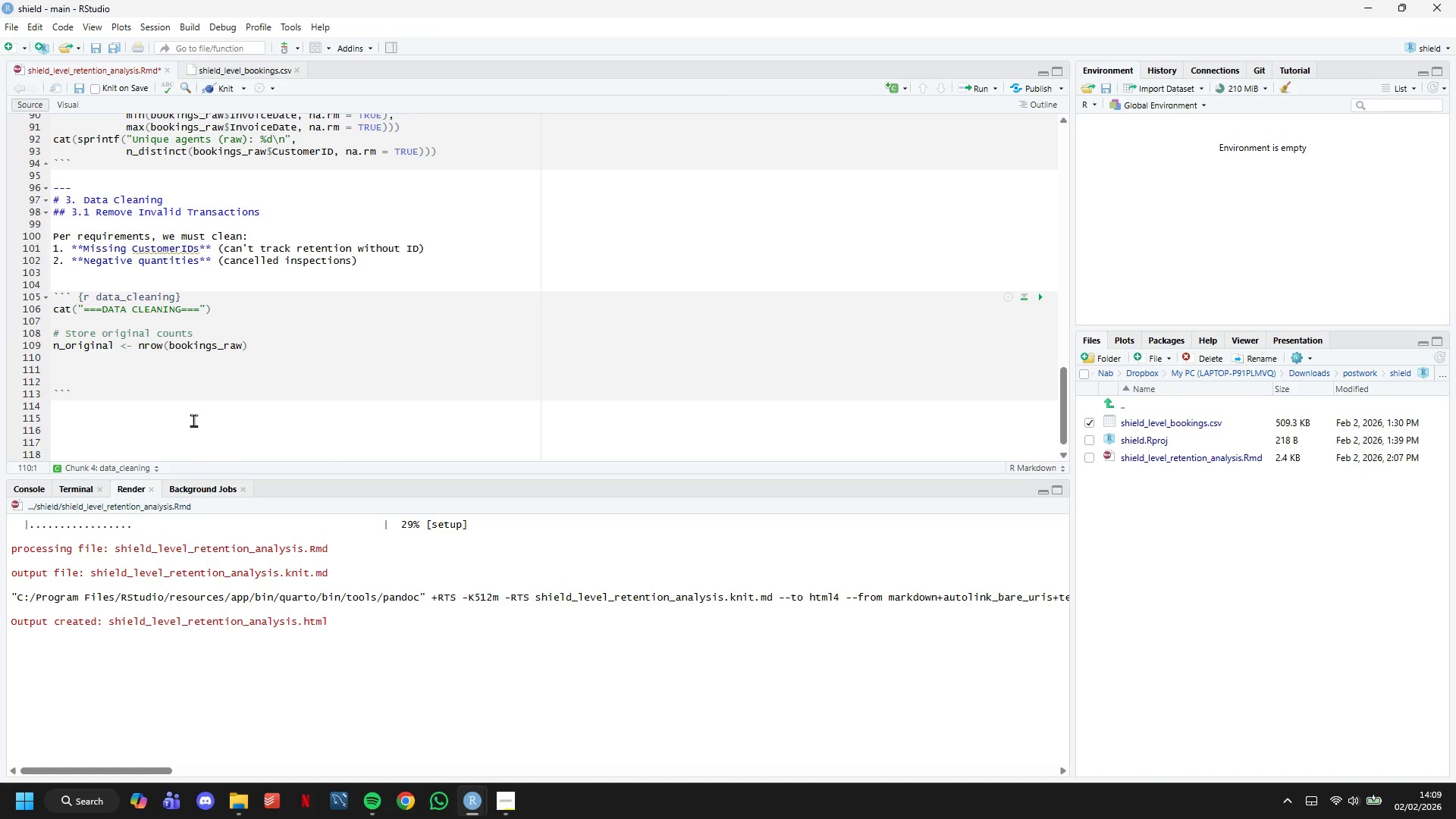 
type(n_missing_id <- sum(is.na(bookings_raw$CustomerID)
 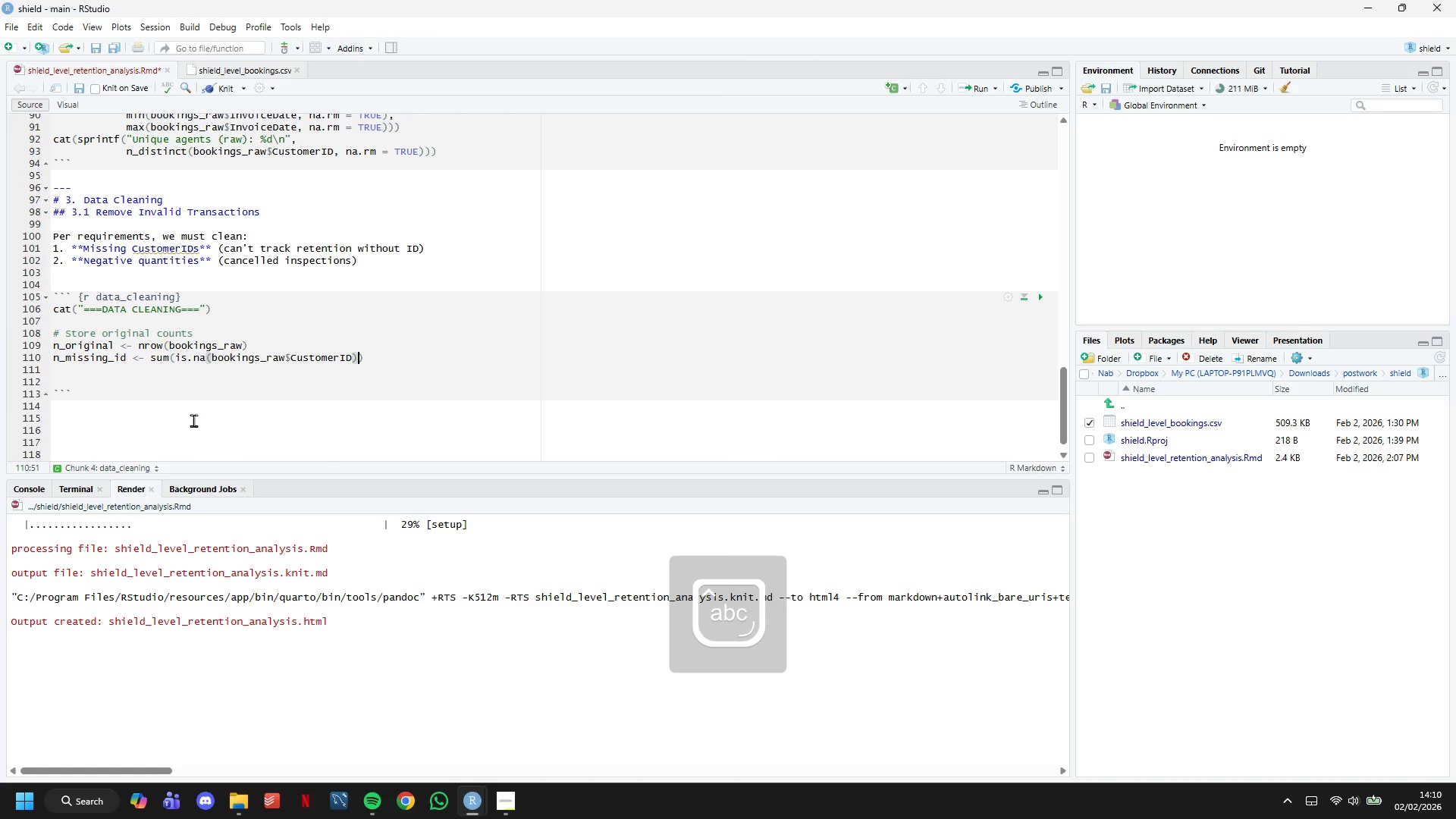 
 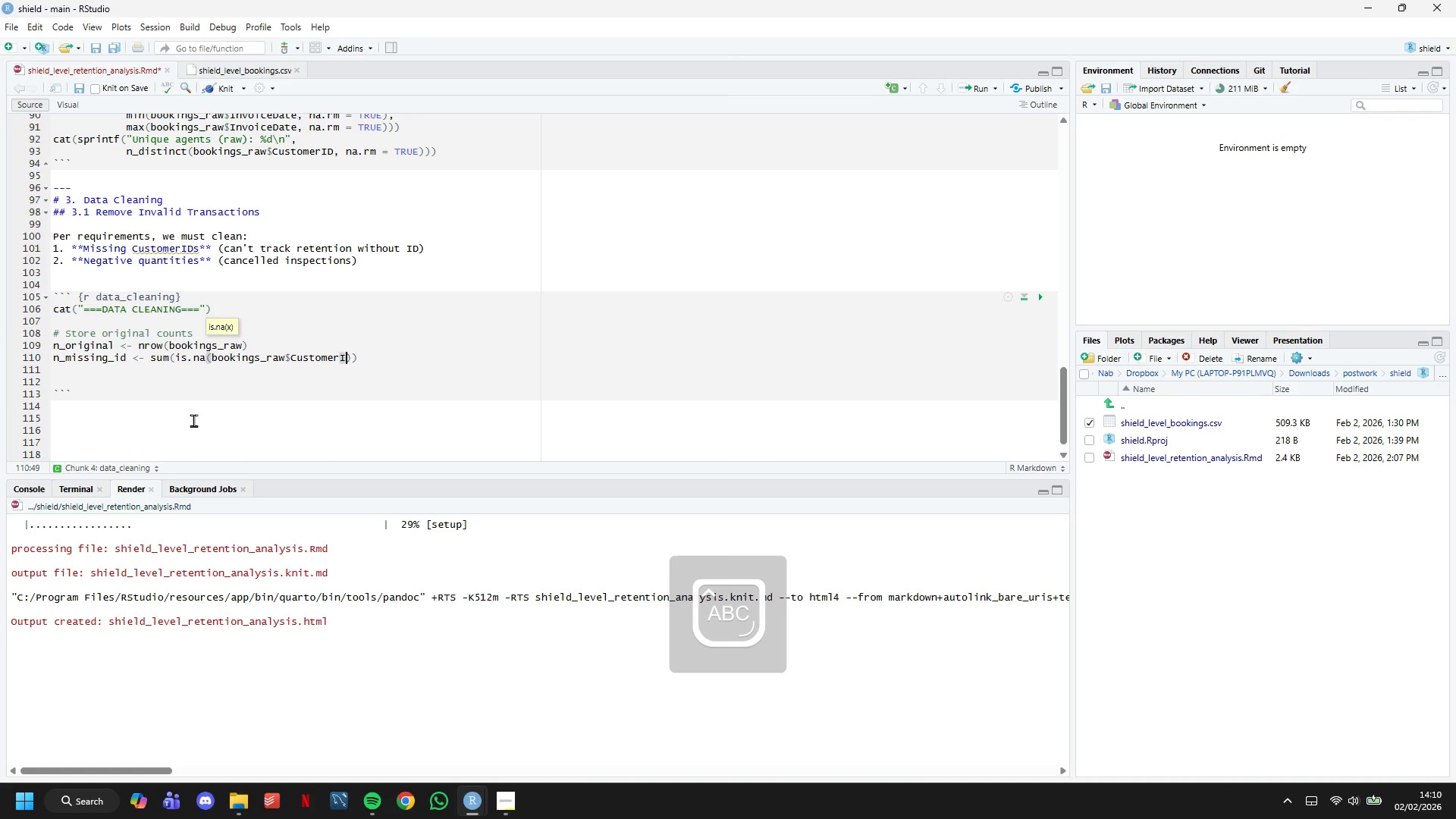 
key(ArrowRight)
 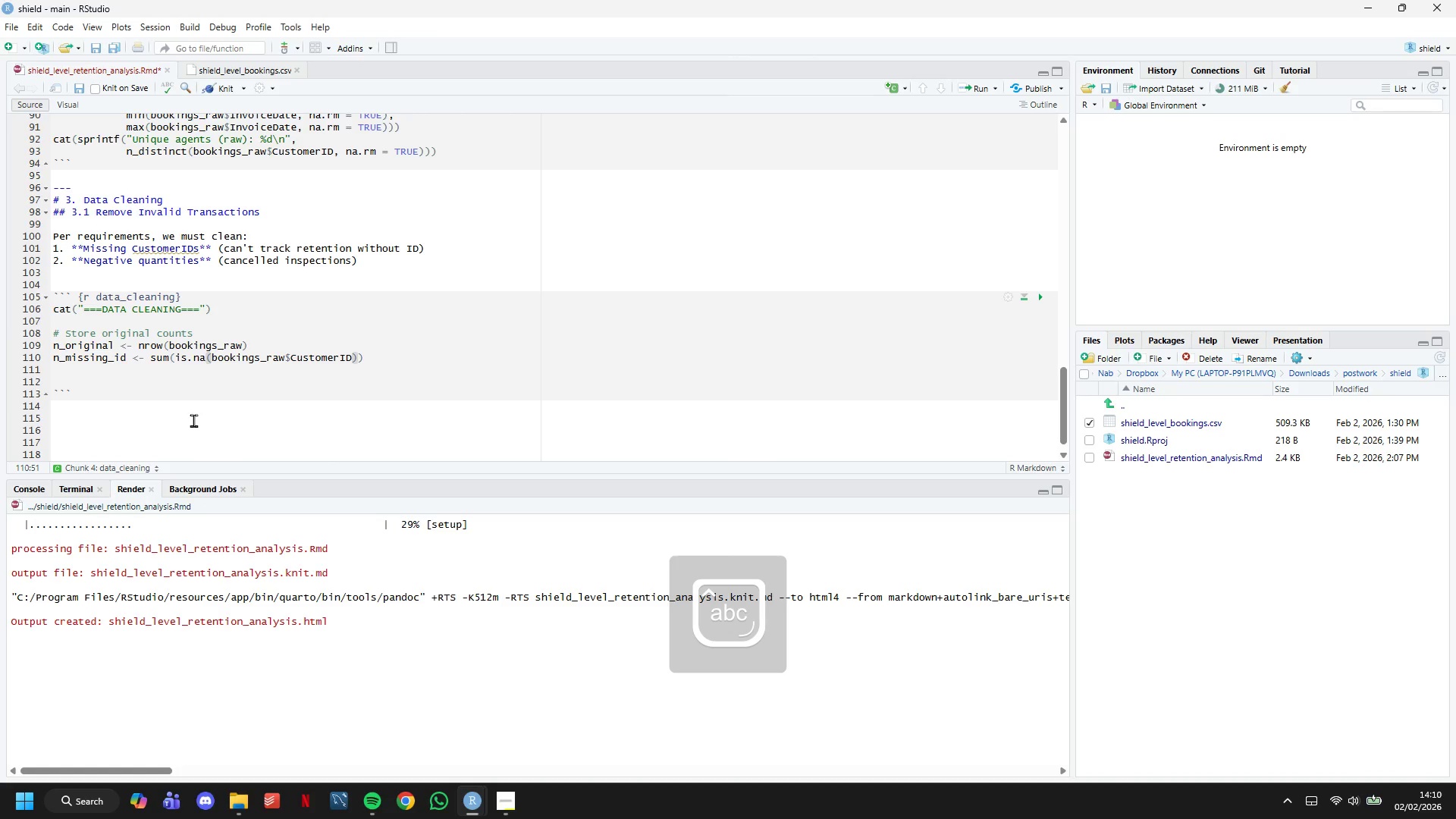 
key(ArrowRight)
 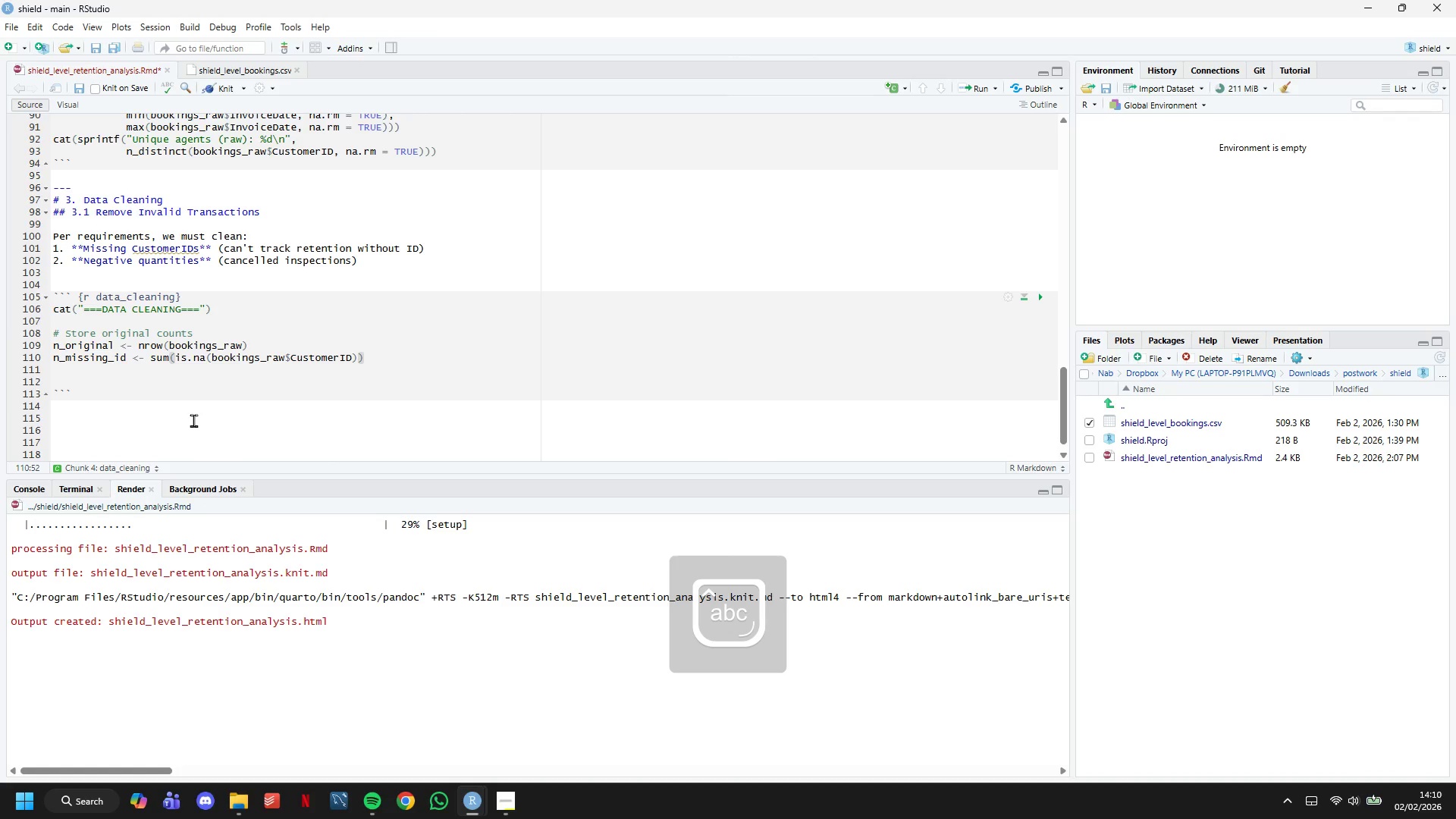 
key(Enter)
 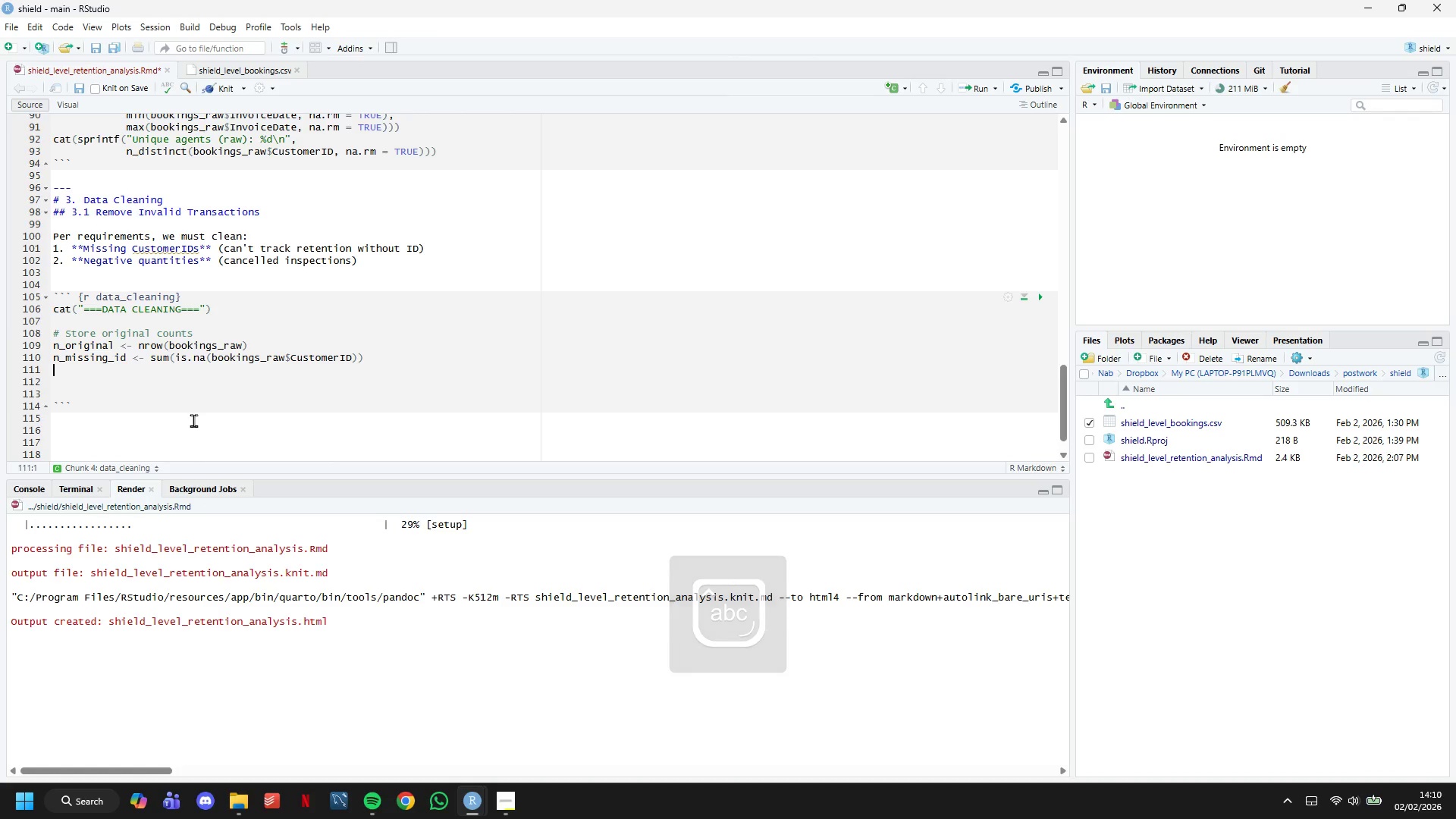 
type(n_neag)
key(Backspace)
key(Backspace)
type(gative_qty <- sum(bookings_raw$Quantity < 0, na.rm =TRUE)
 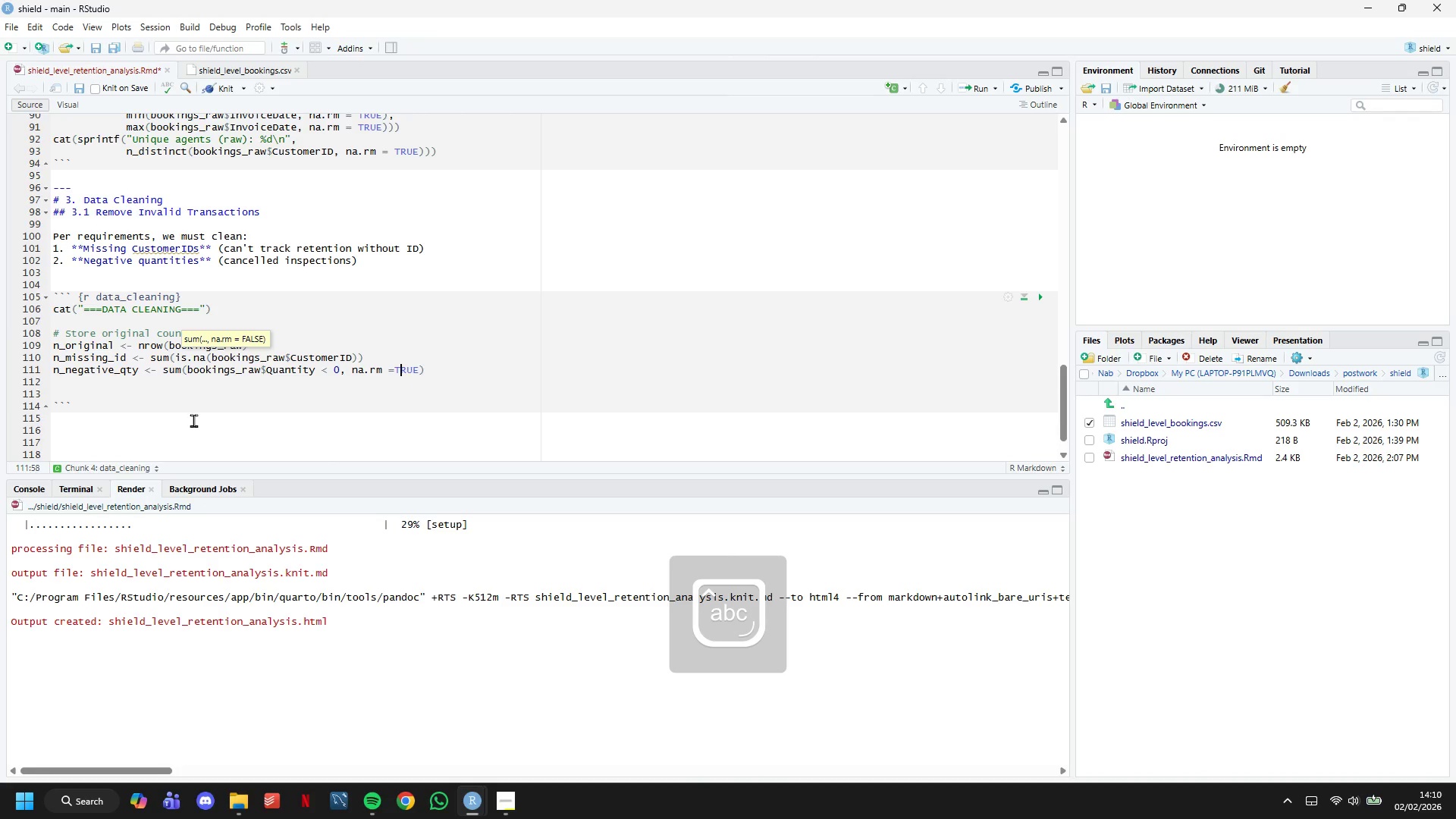 
 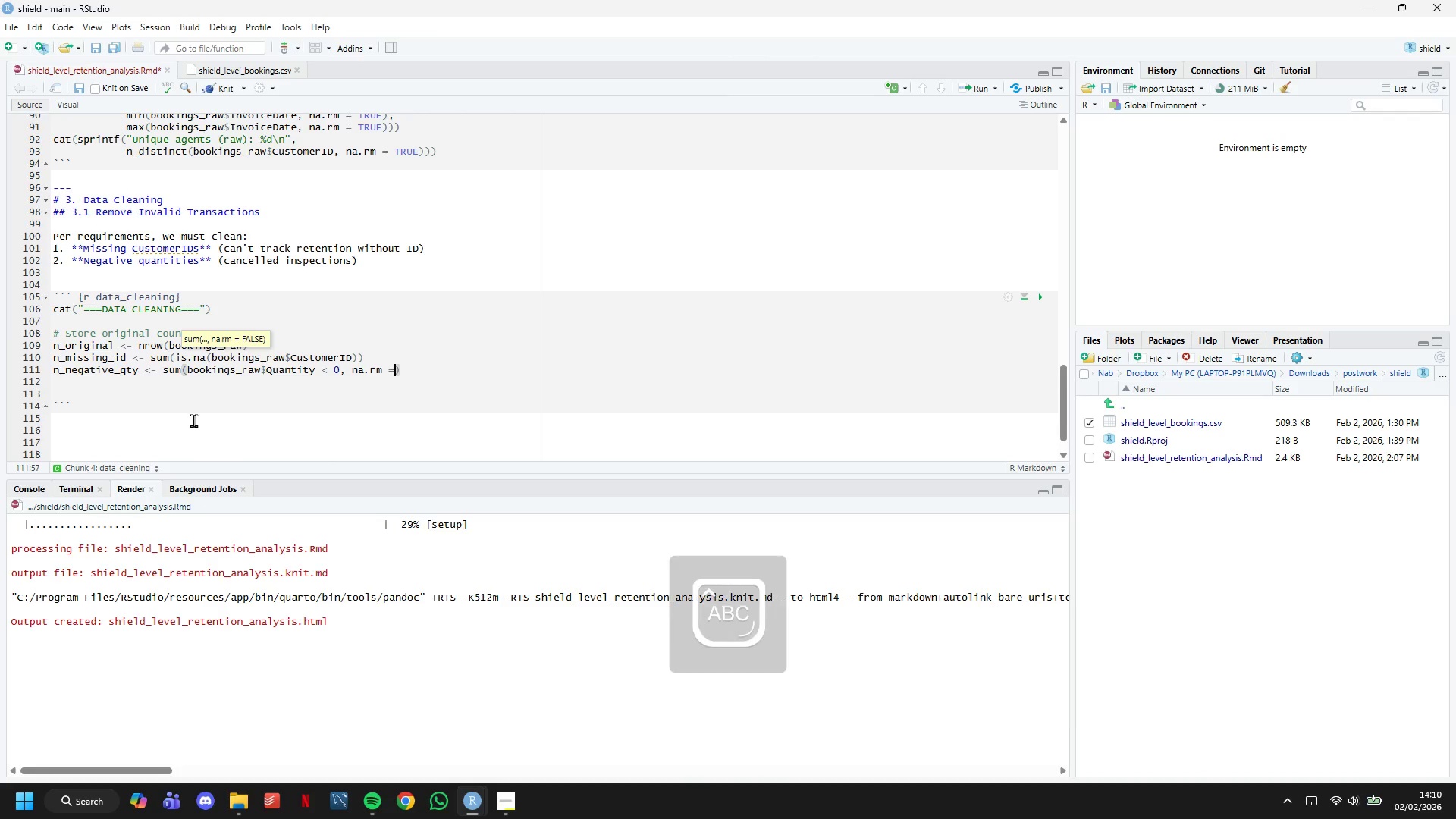 
key(ArrowLeft)
 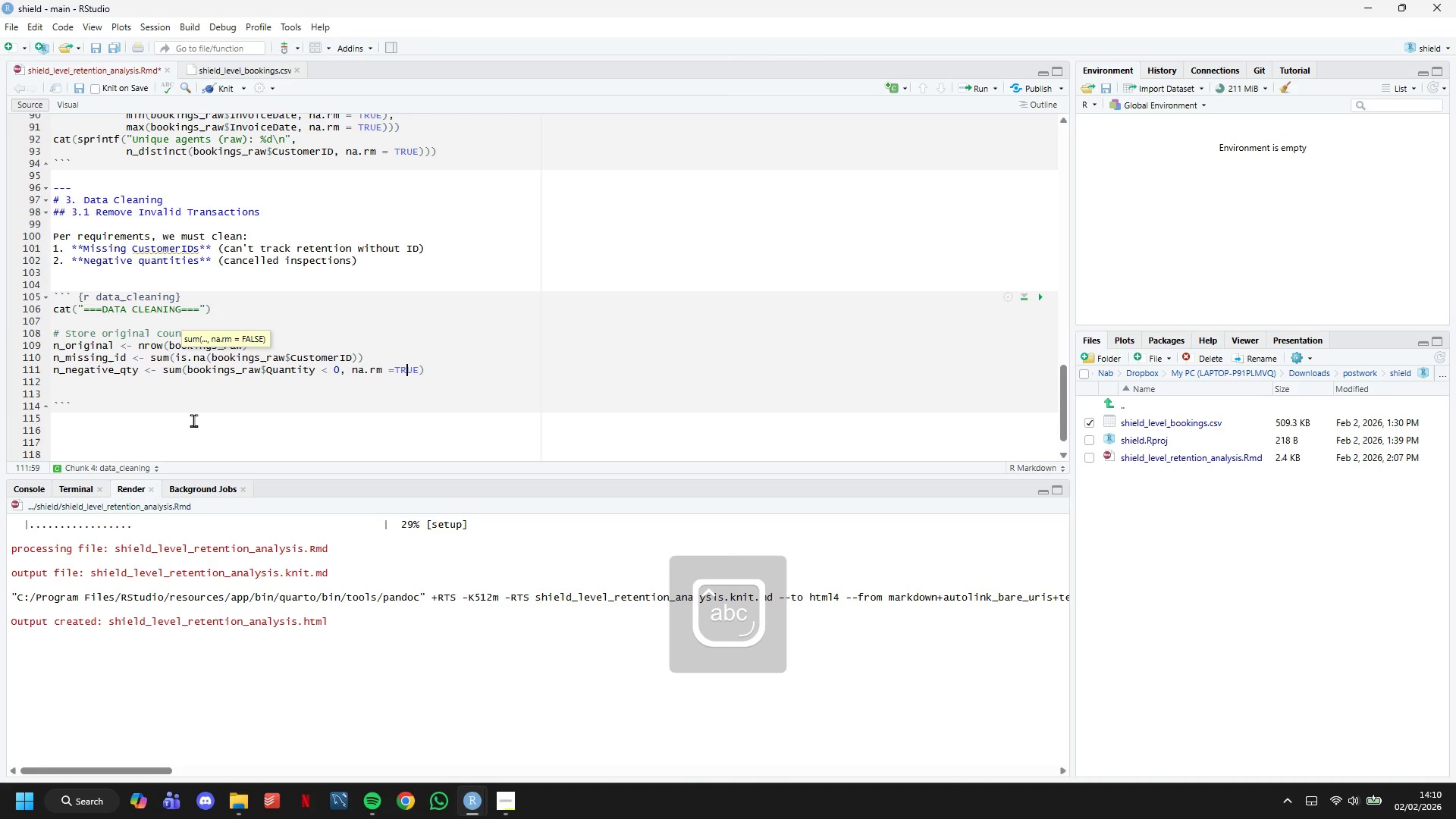 
key(ArrowLeft)
 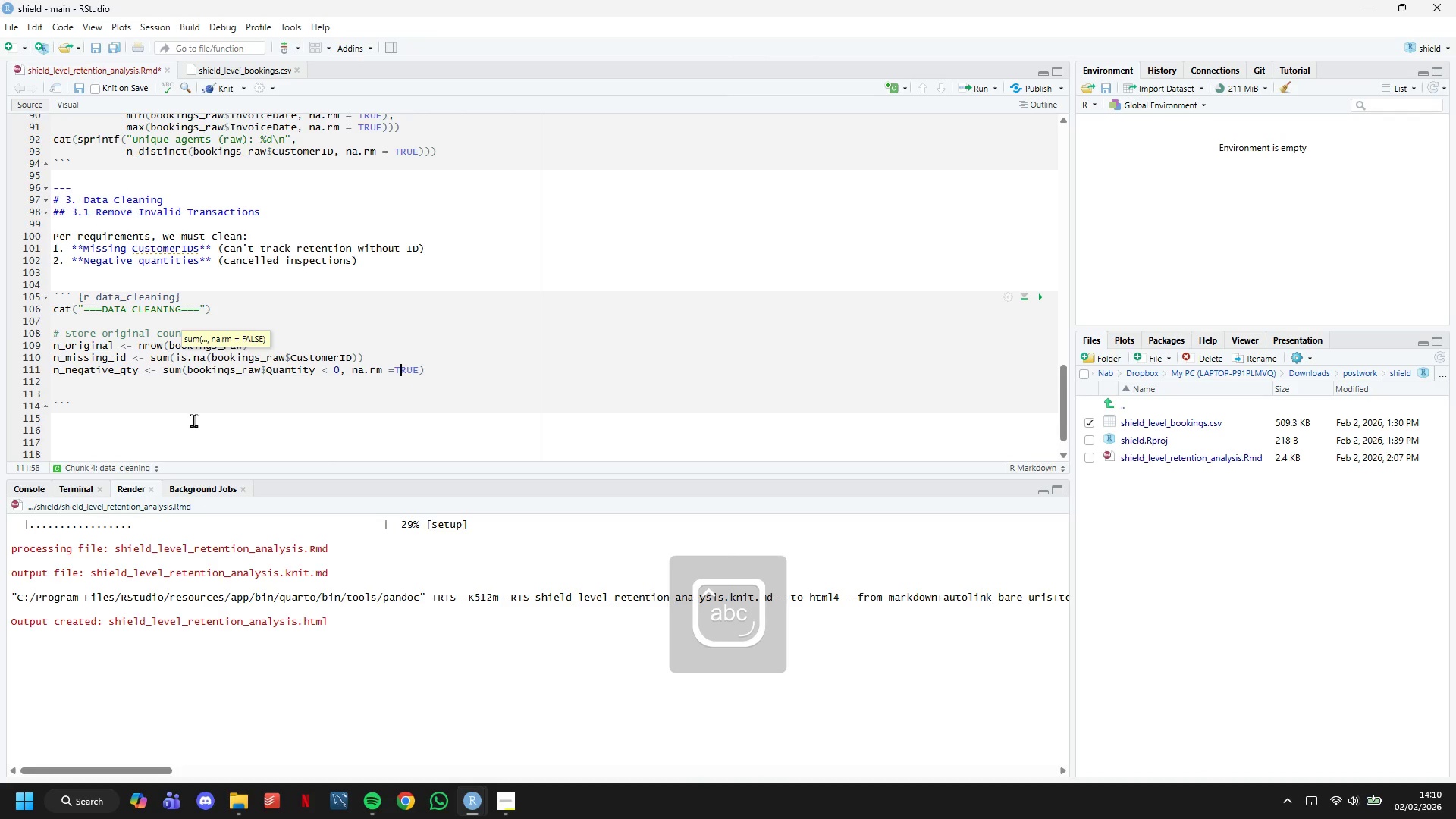 
key(ArrowLeft)
 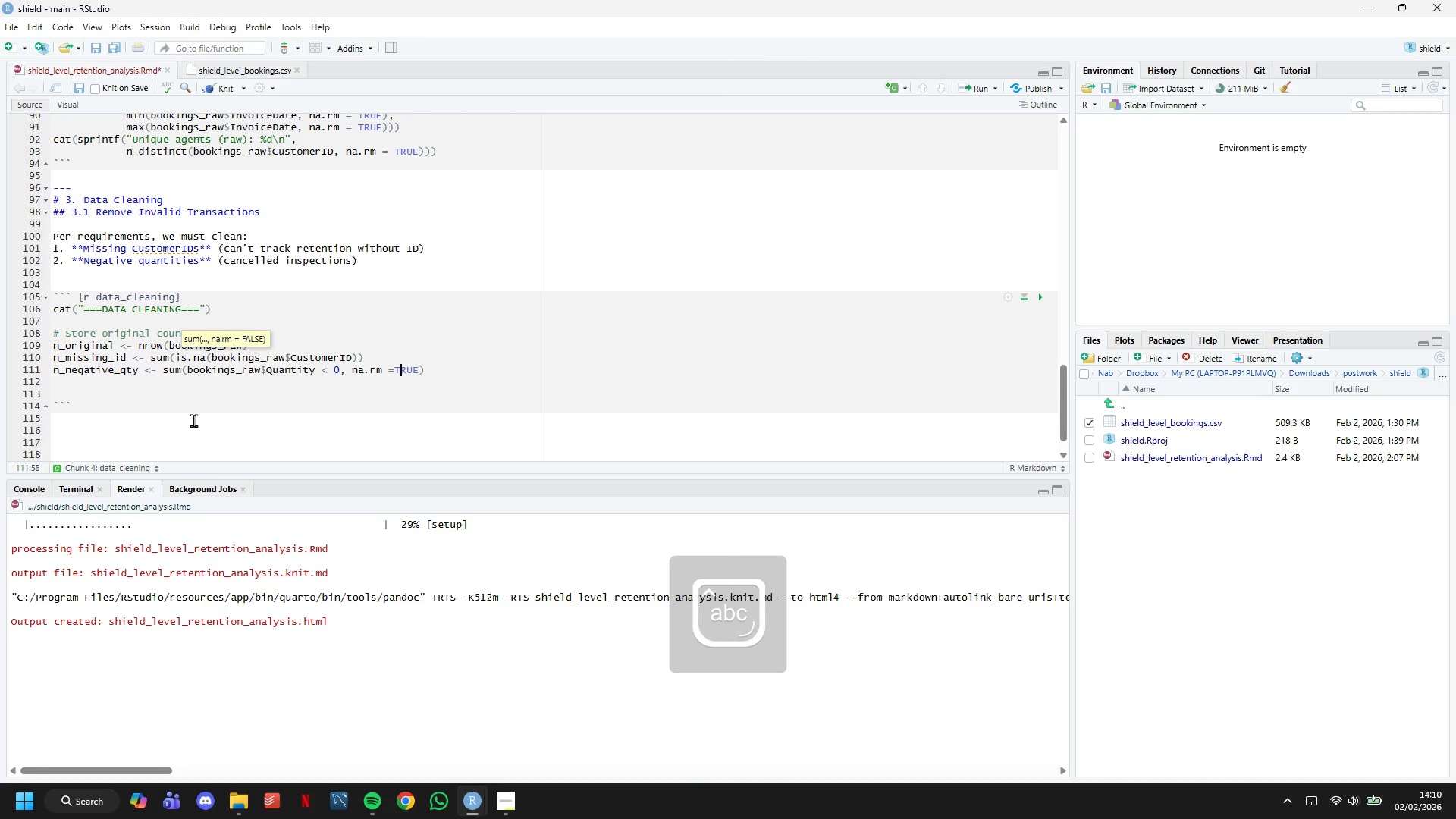 
key(ArrowLeft)
 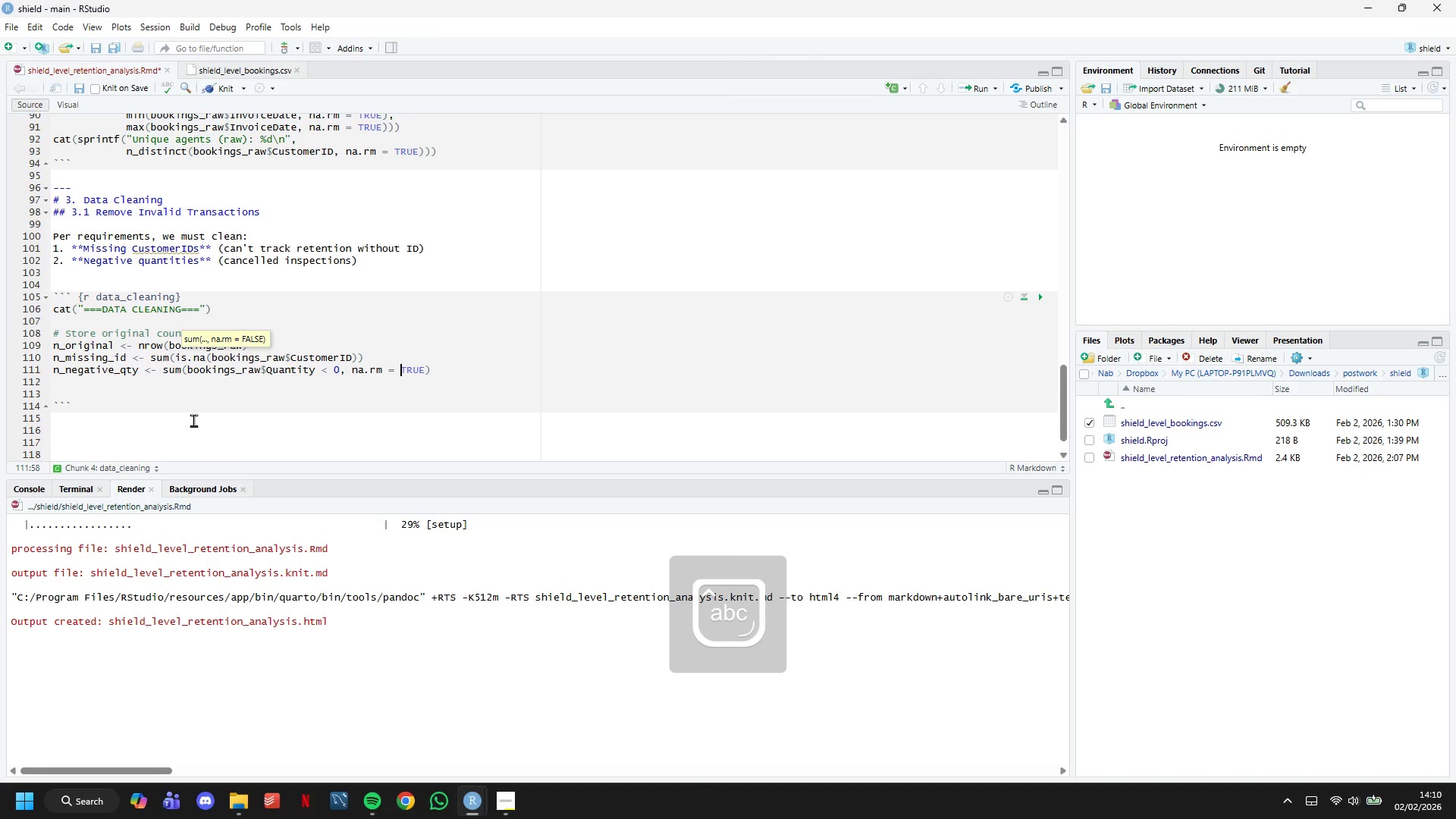 
key(Space)
 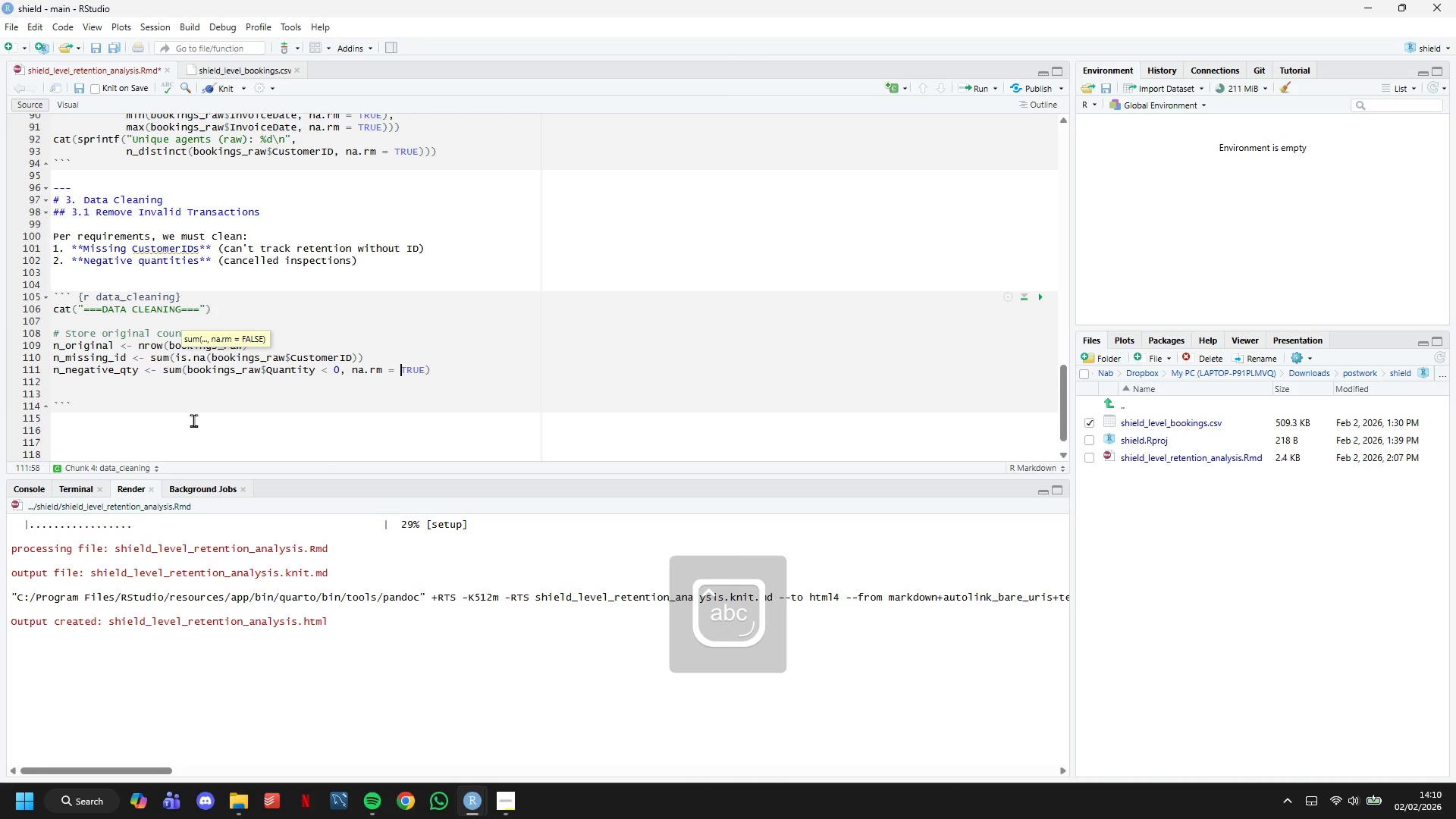 
key(ArrowRight)
 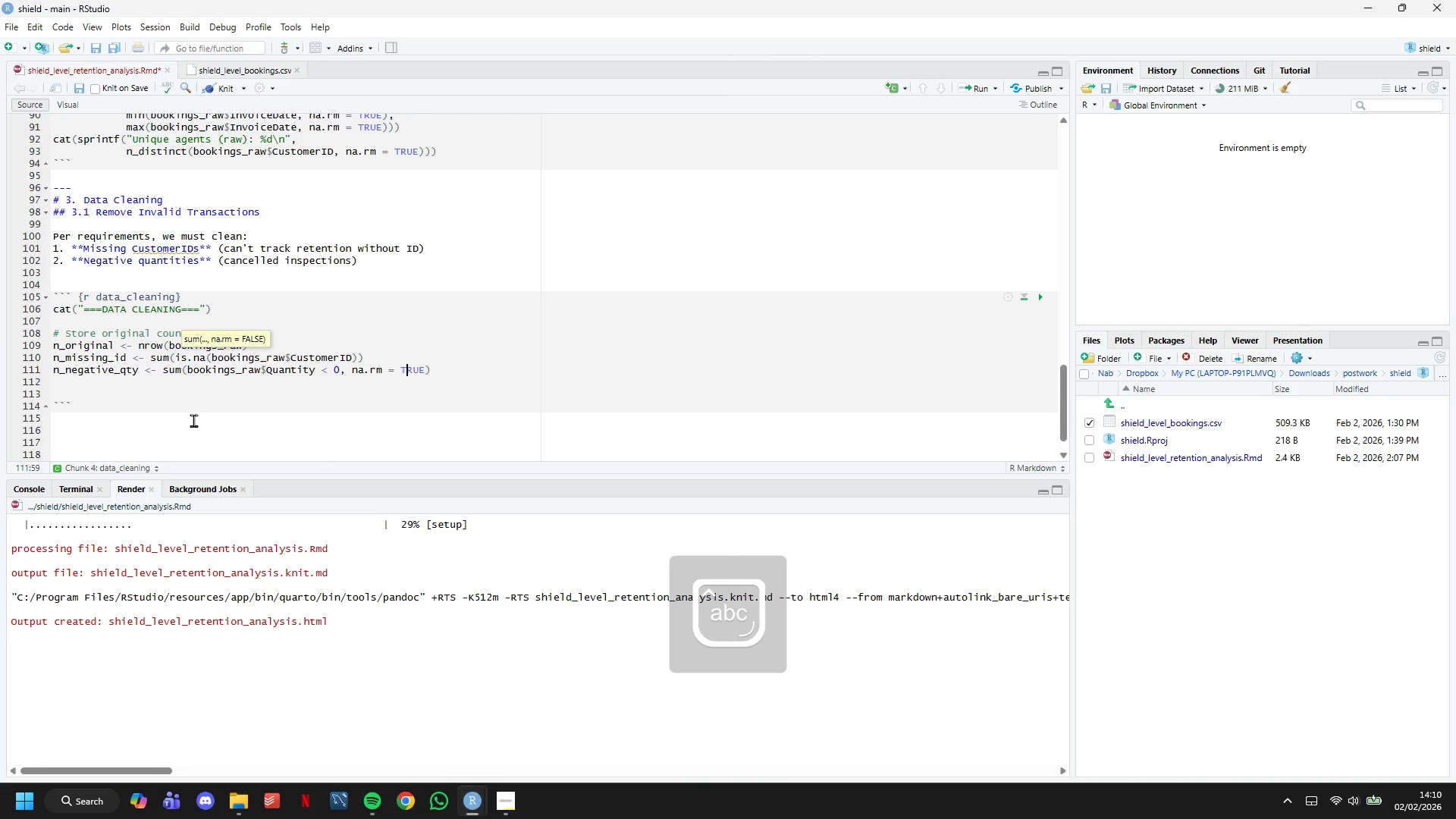 
key(ArrowRight)
 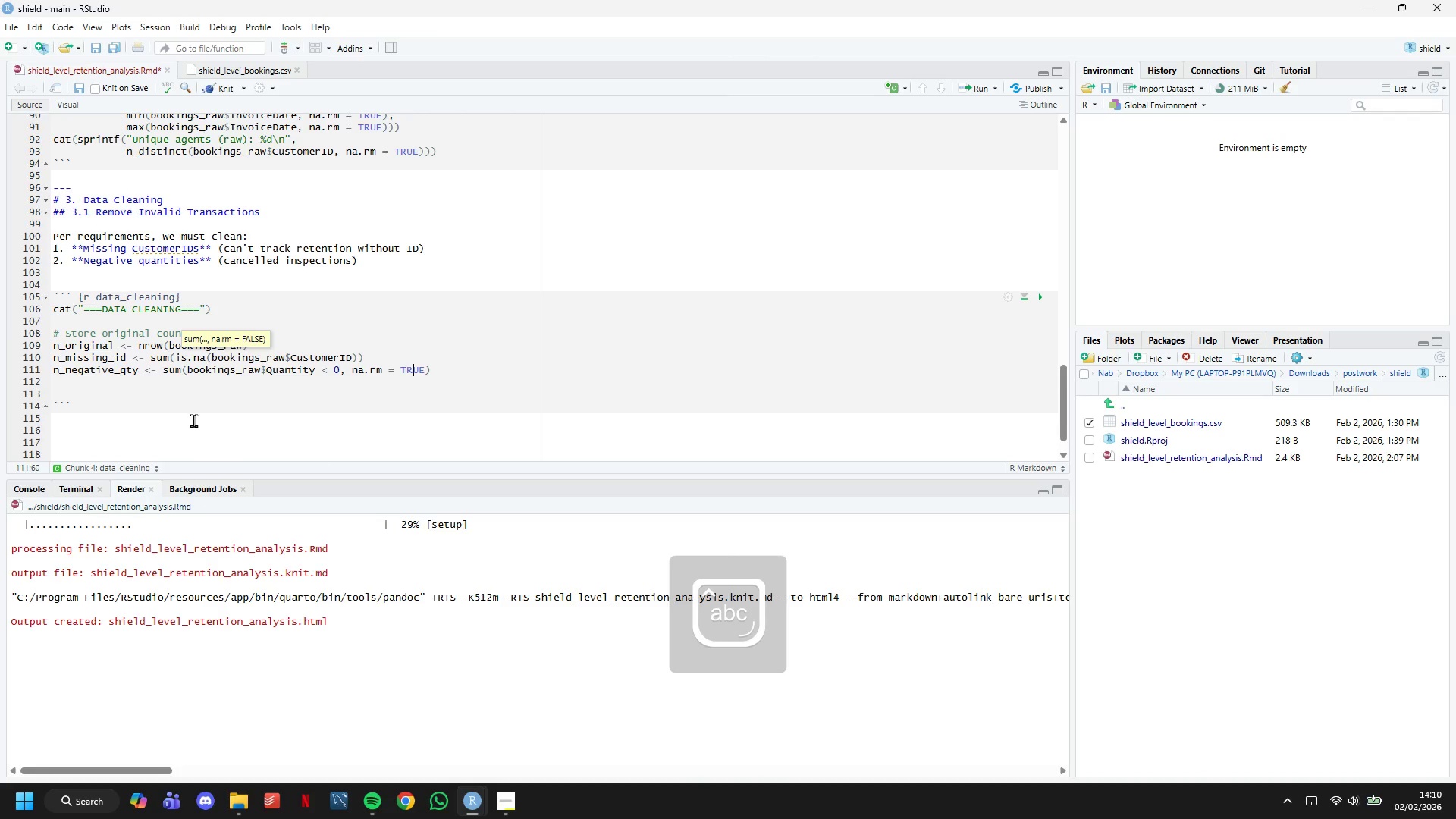 
key(ArrowRight)
 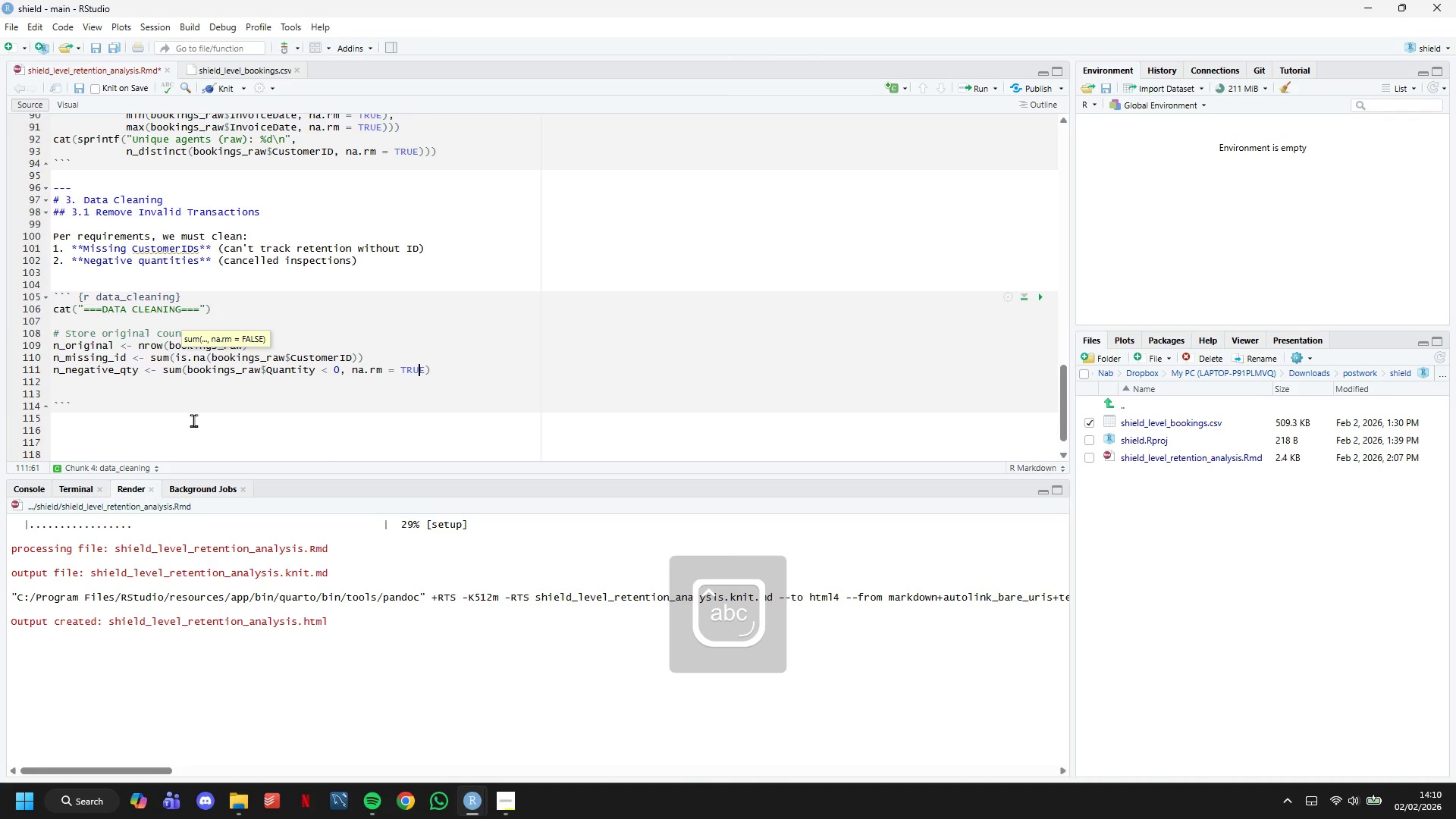 
key(ArrowRight)
 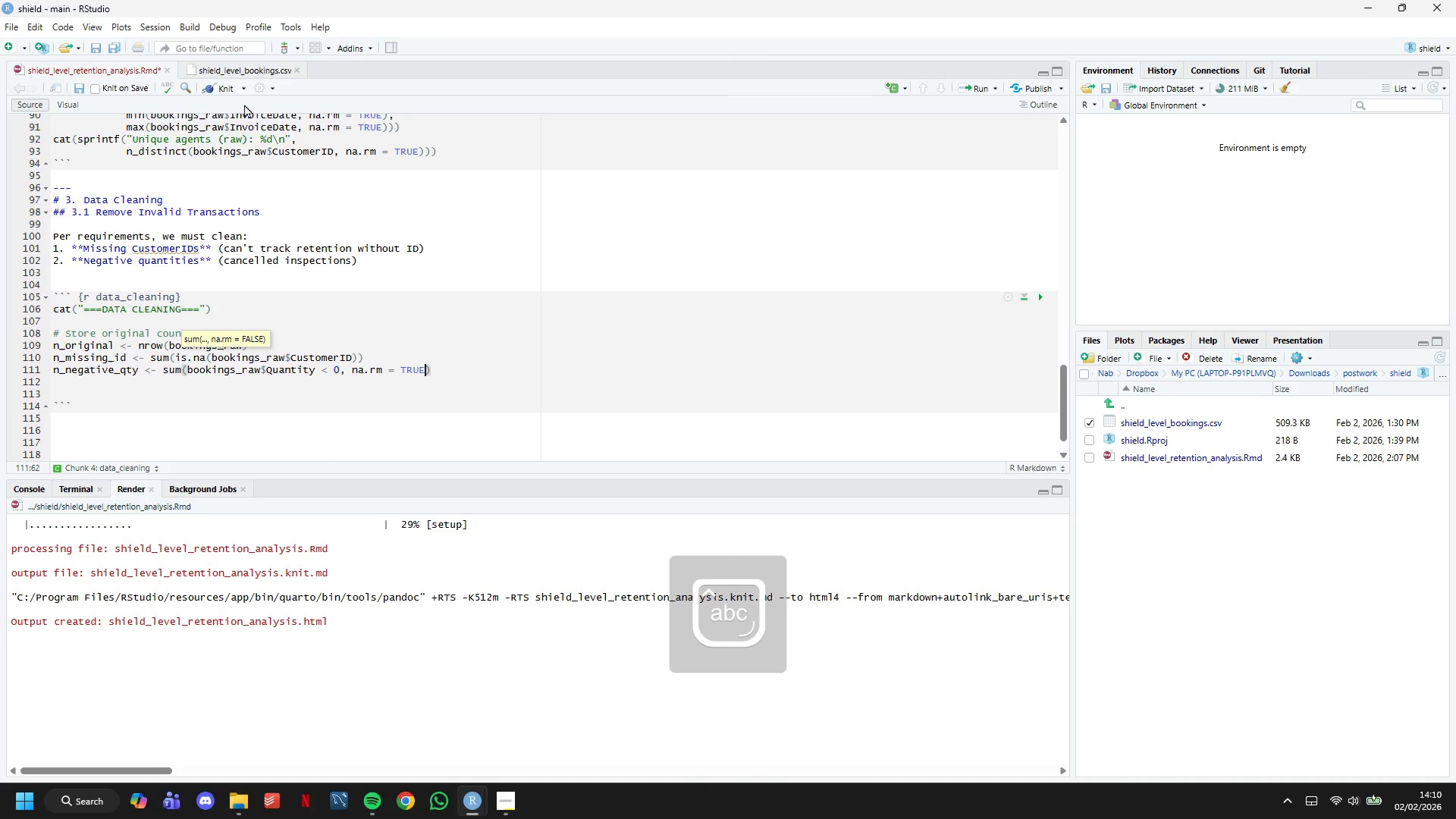 
left_click([228, 91])
 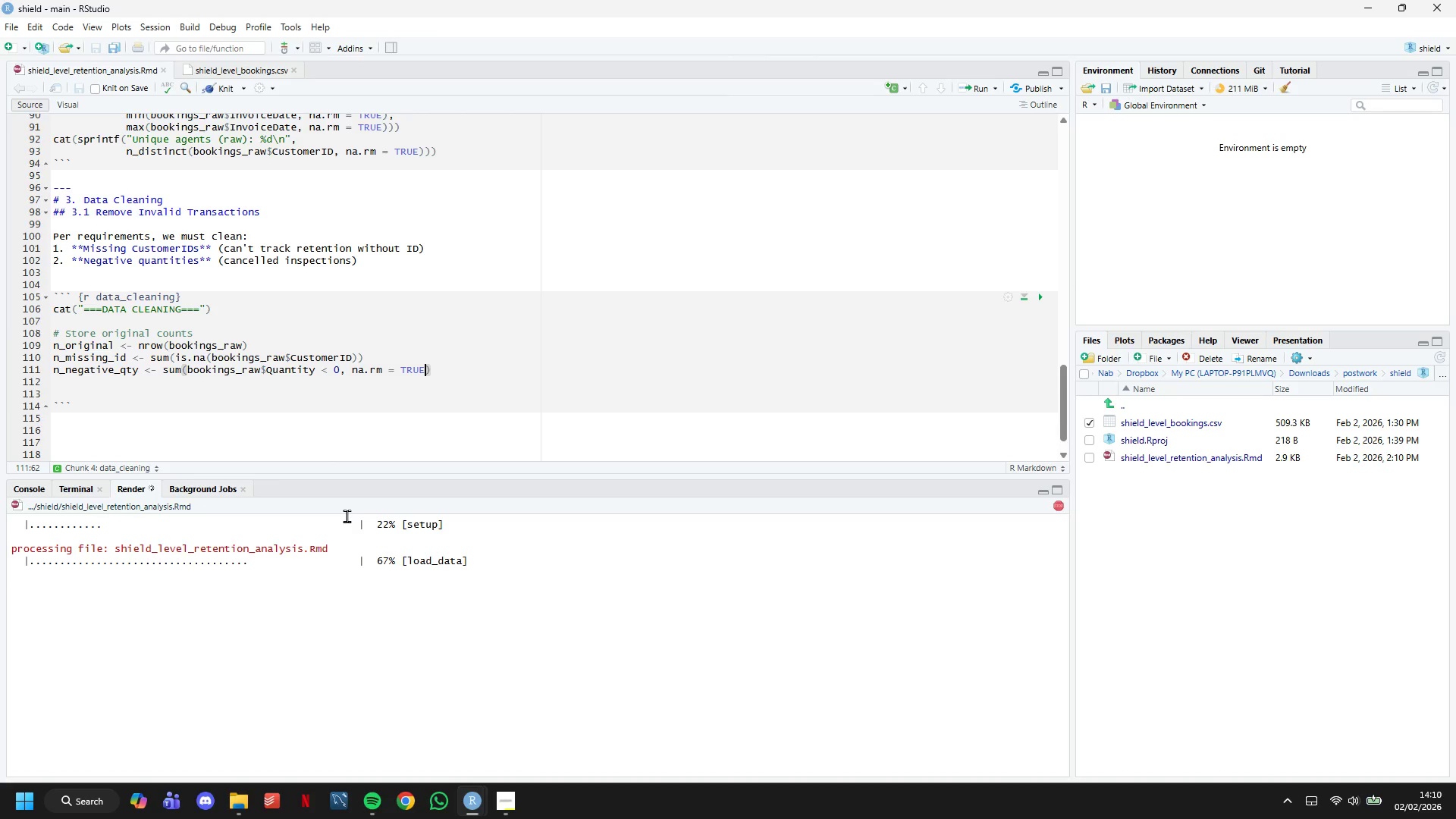 
wait(9.72)
 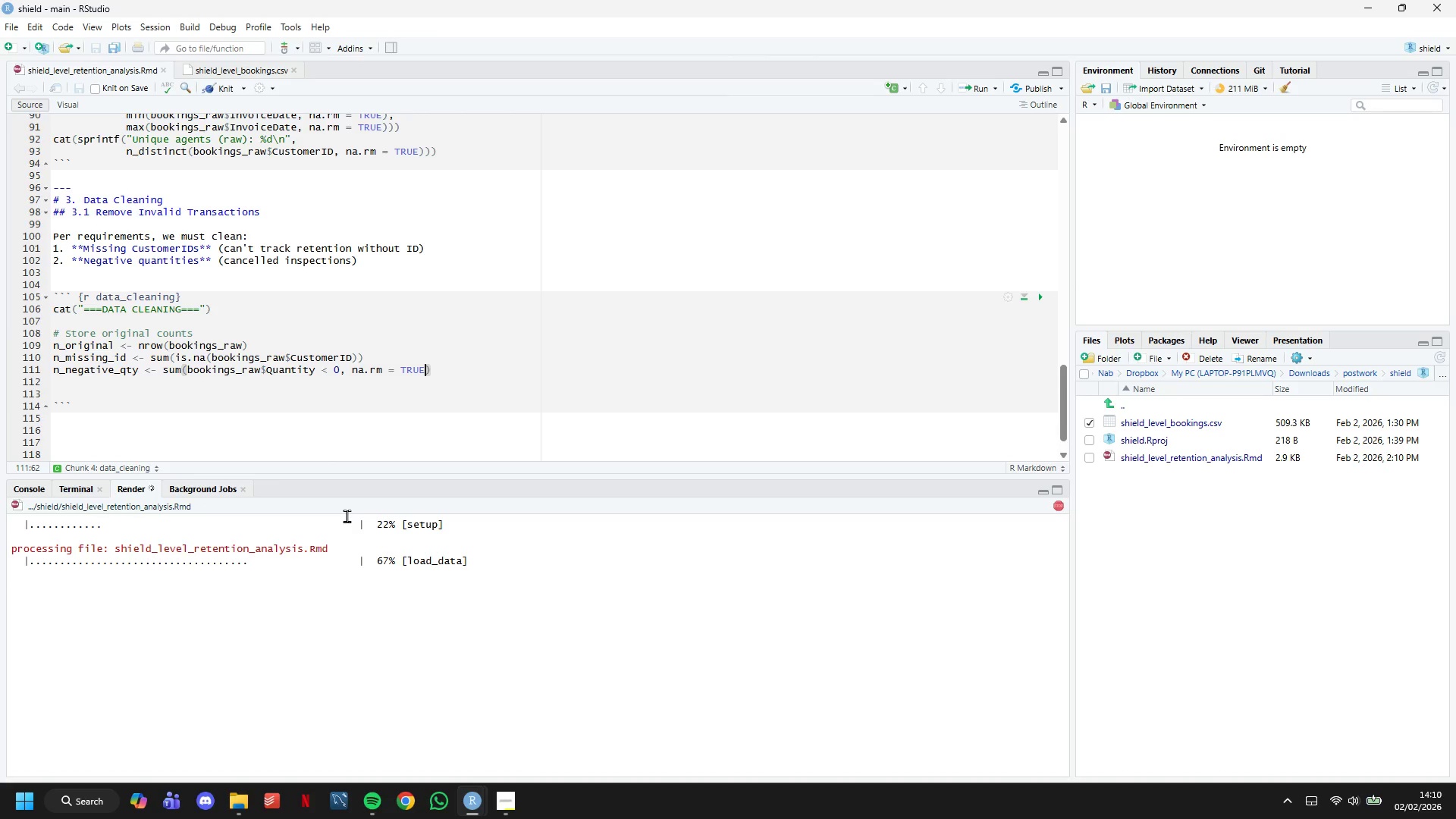 
scroll: coordinate [450, 457], scroll_direction: down, amount: 15.0
 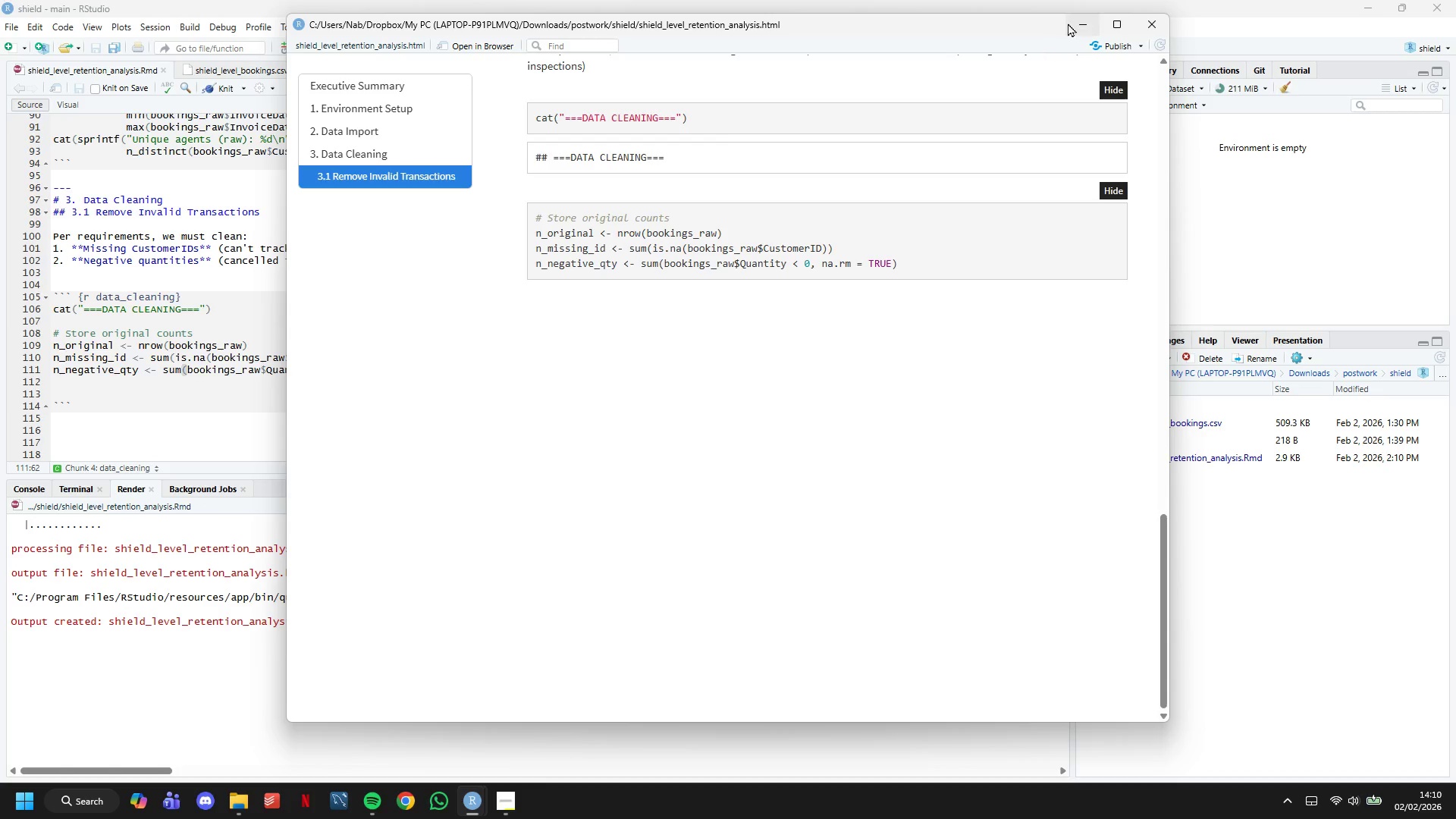 
left_click([1078, 21])
 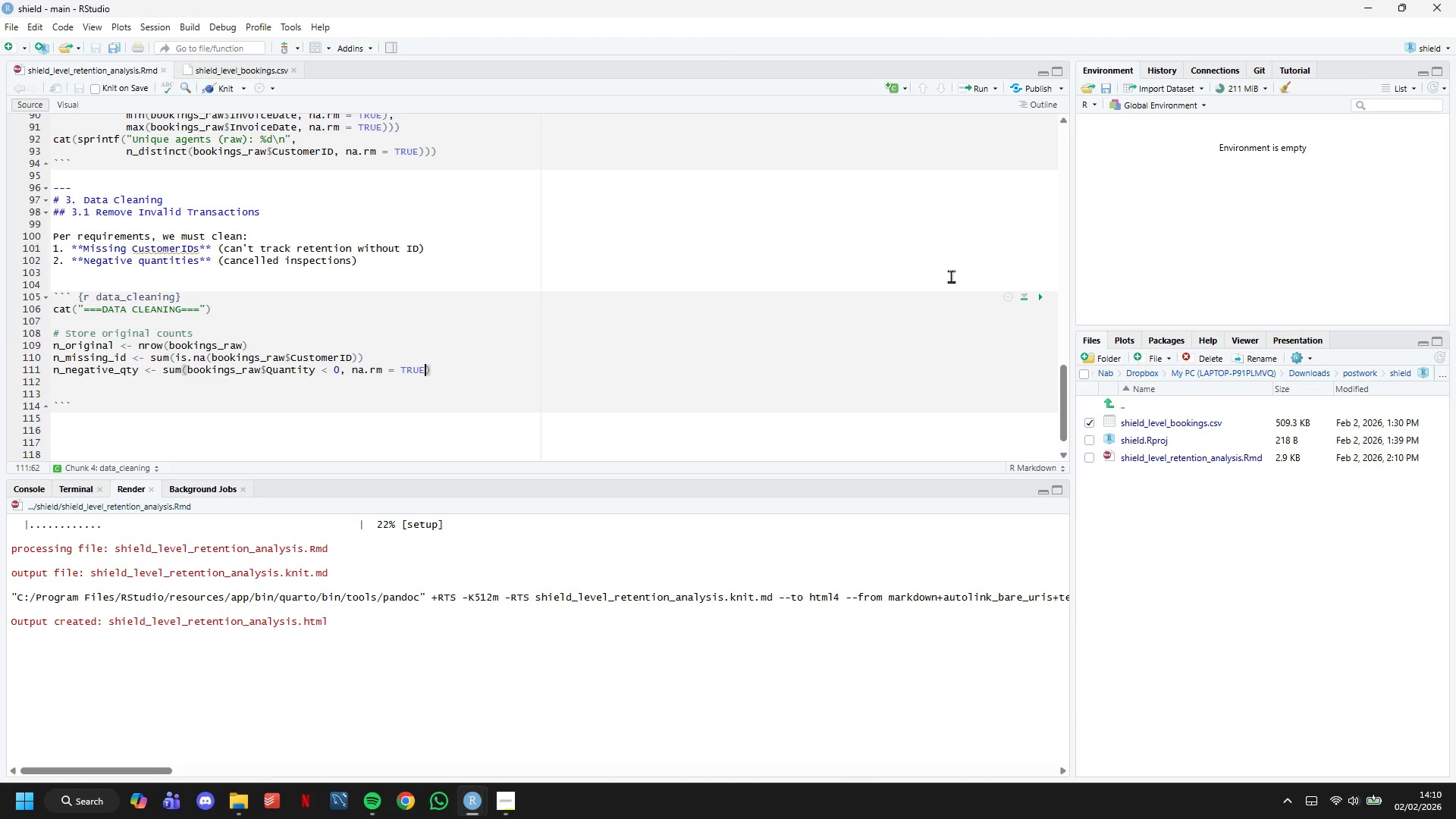 
wait(6.61)
 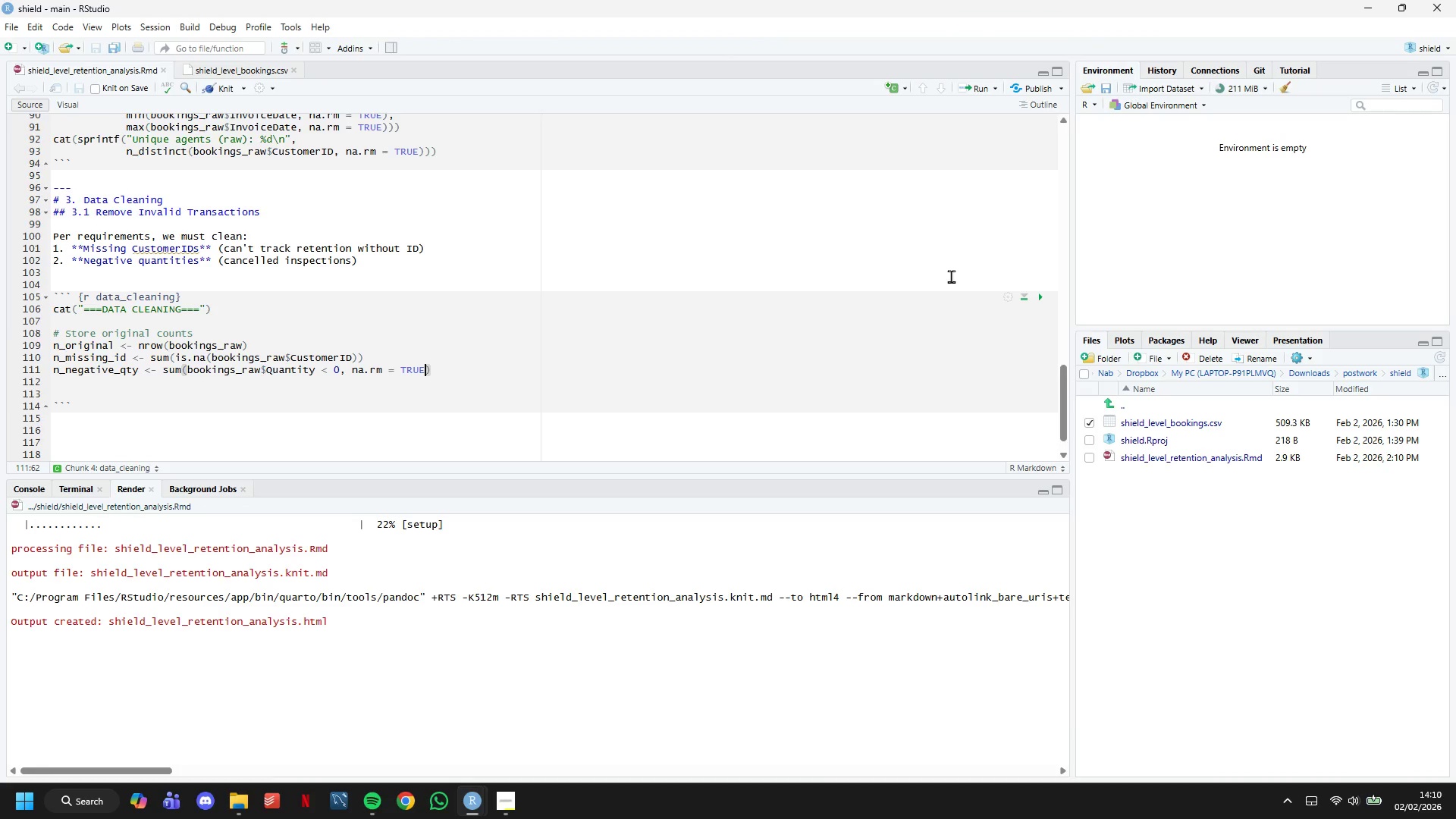 
left_click_drag(start_coordinate=[120, 347], to_coordinate=[36, 347])
 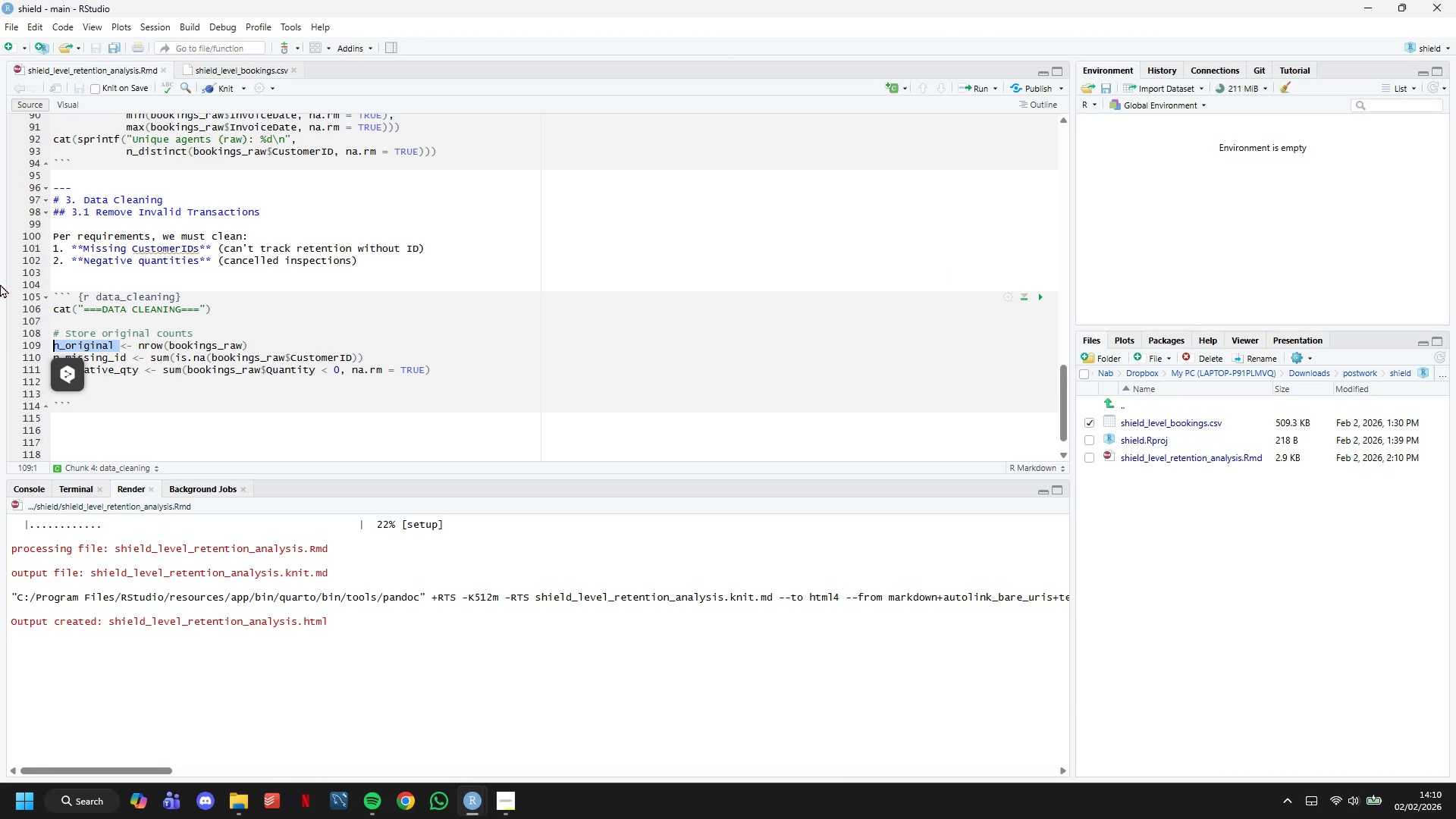 
left_click([387, 414])
 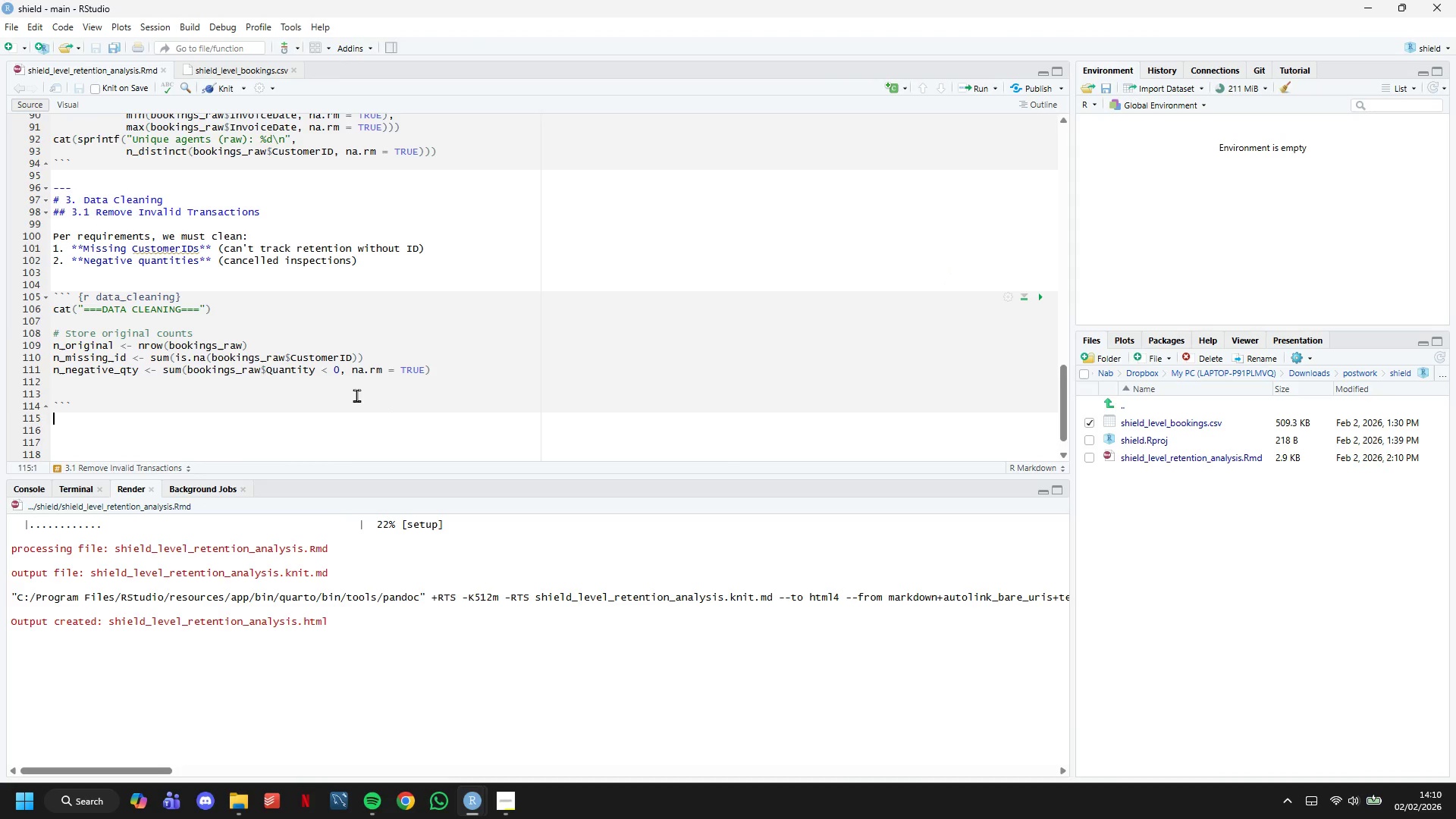 
left_click([350, 391])
 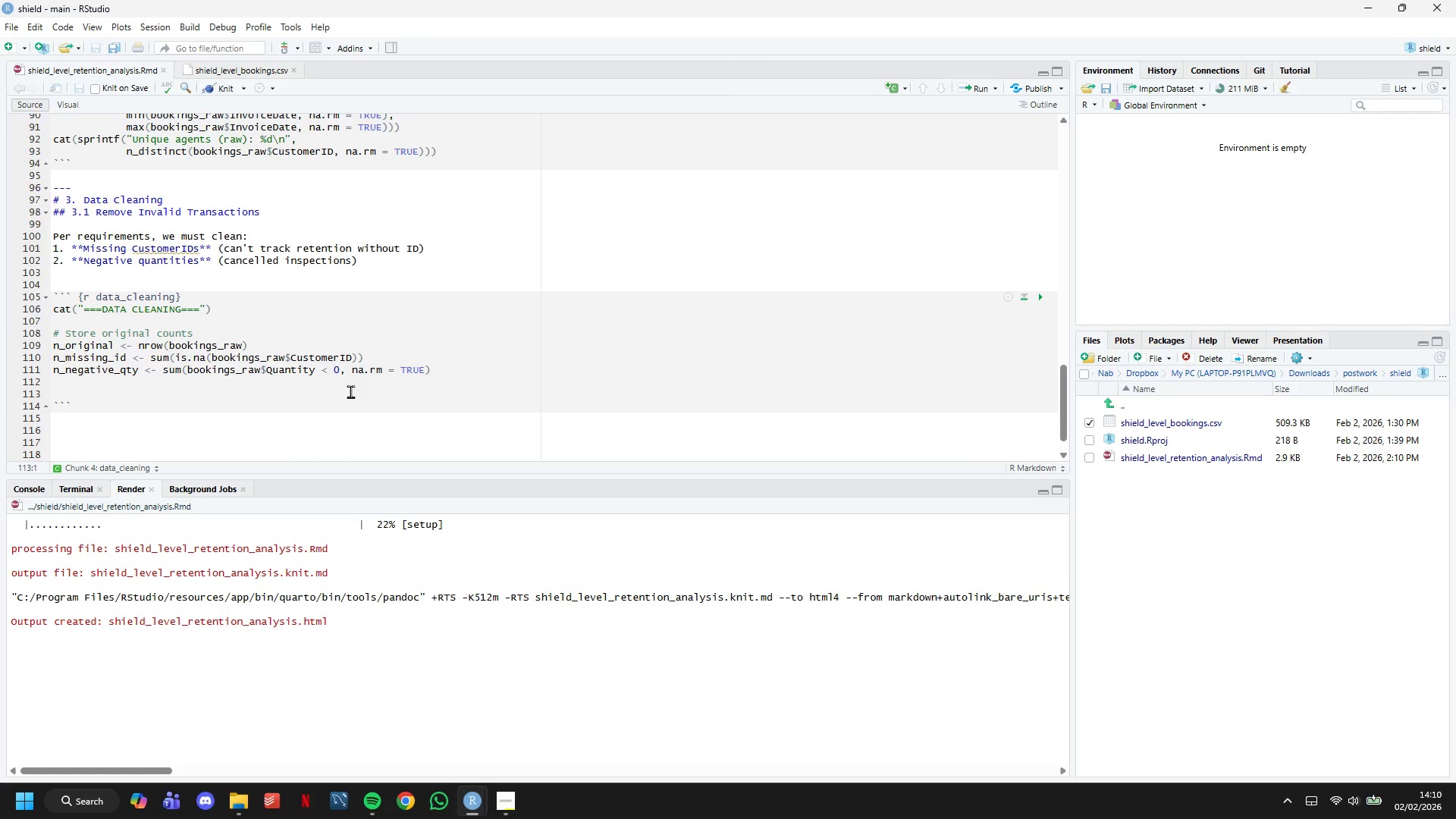 
key(Enter)
 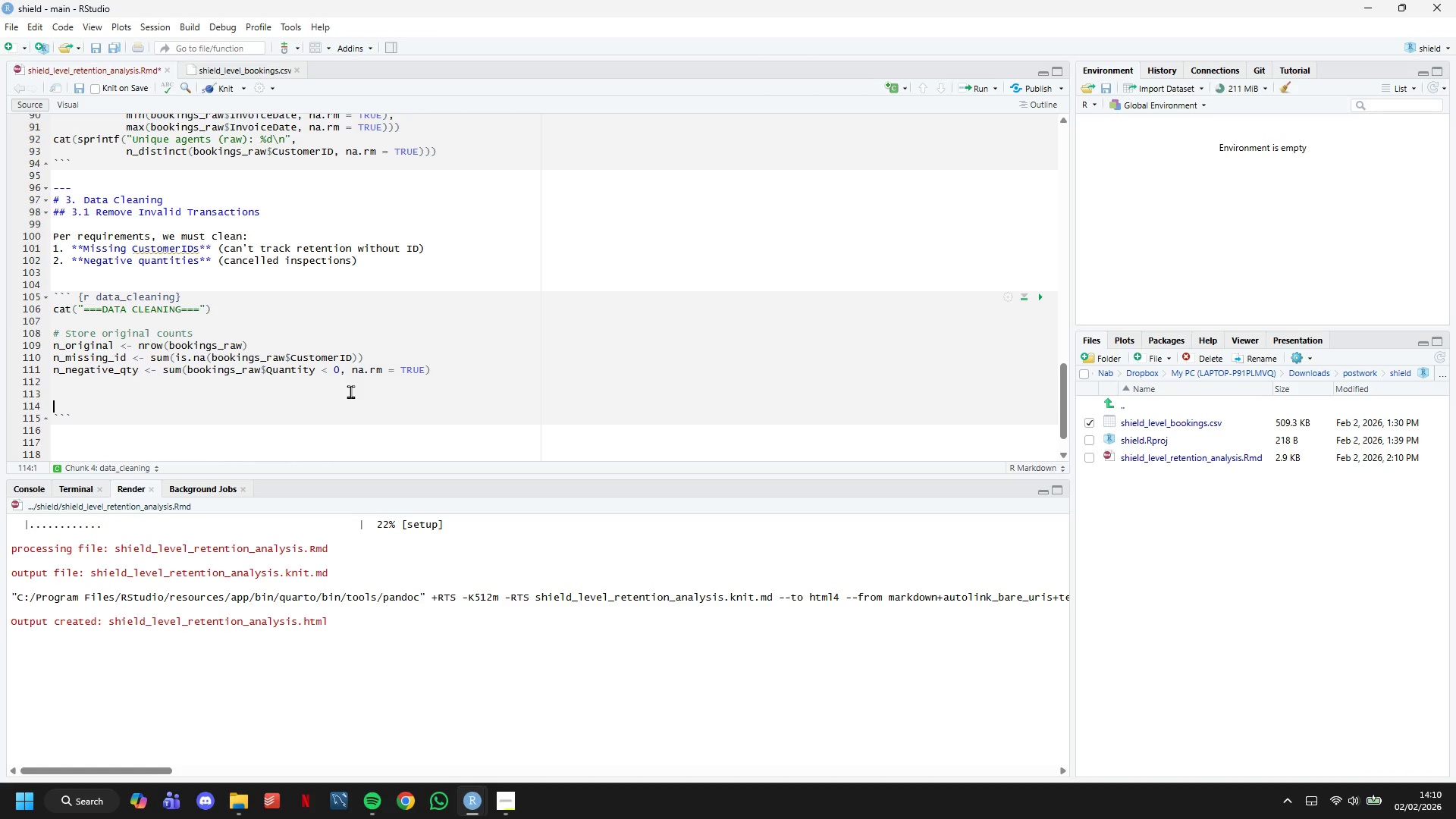 
type(cat("Data Quality Issues: )
 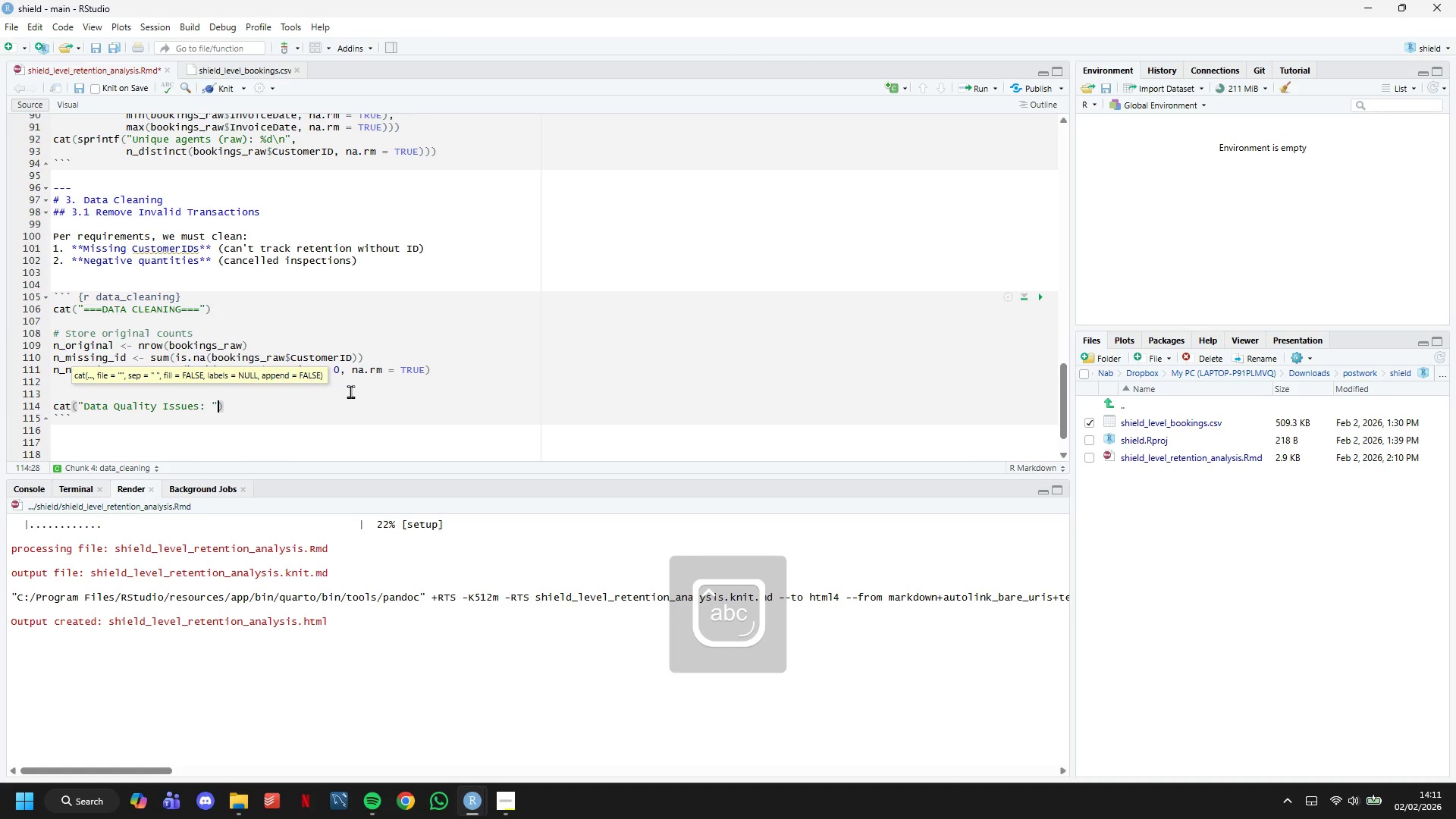 
 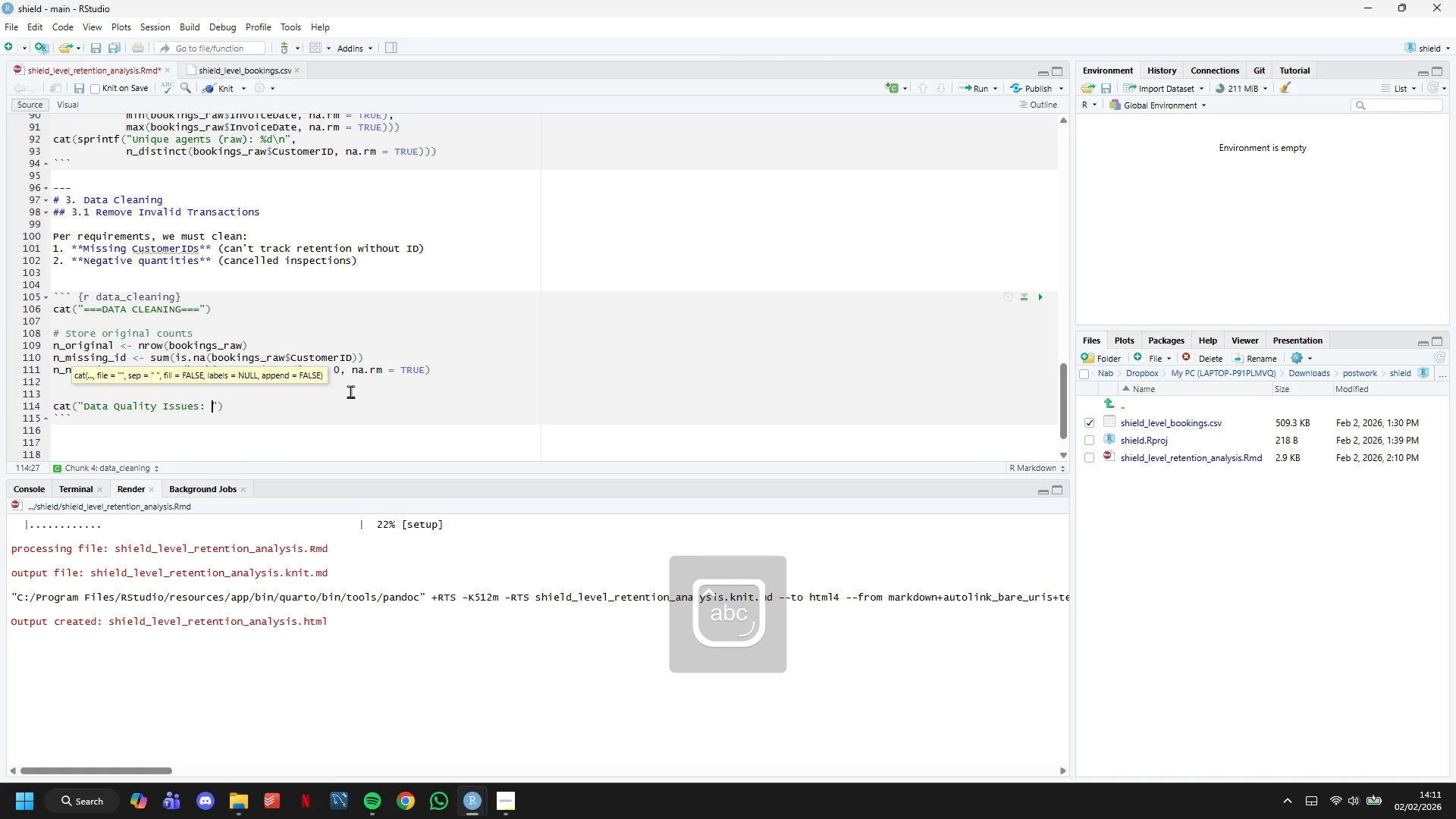 
key(ArrowRight)
 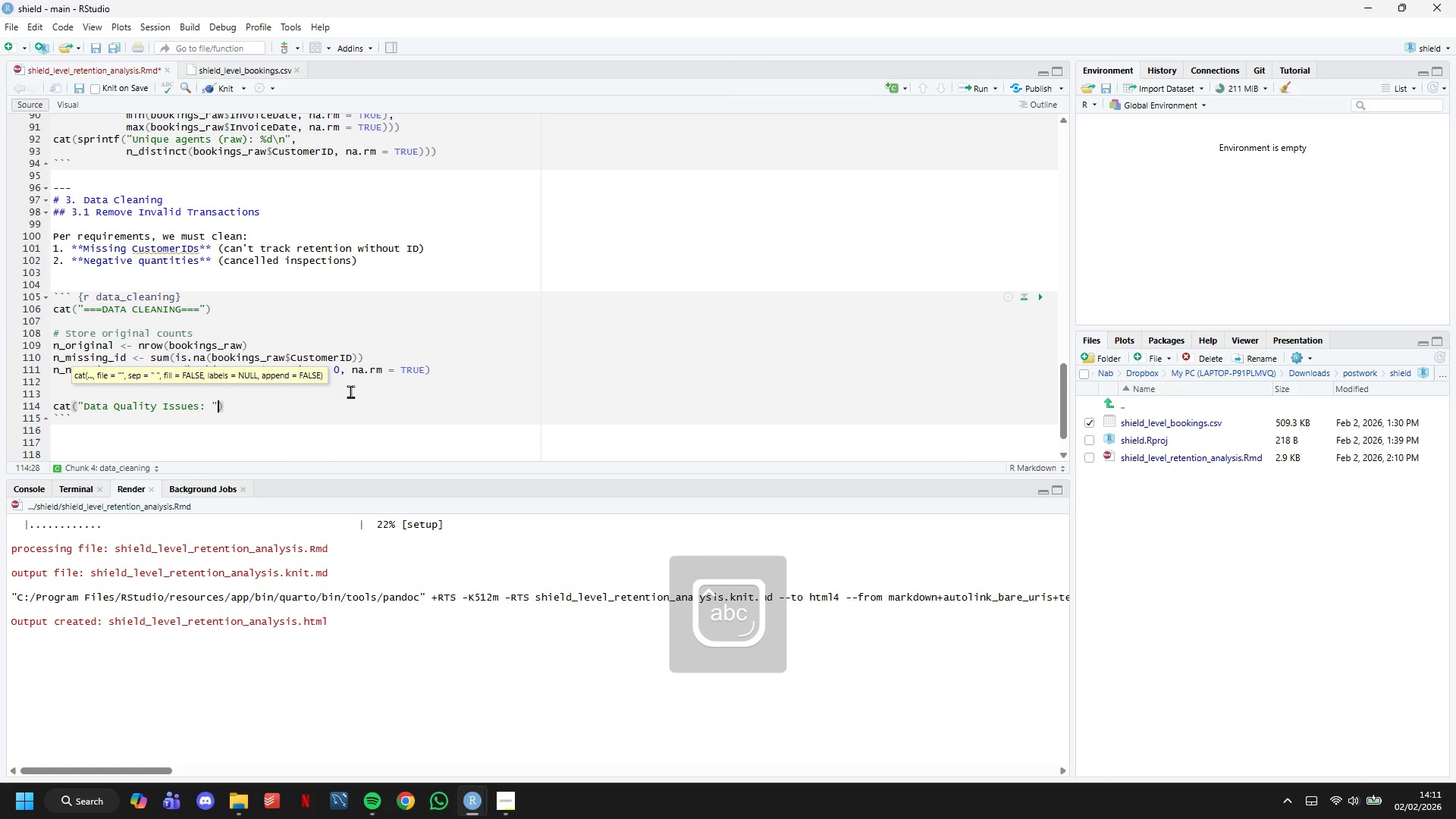 
key(ArrowLeft)
 